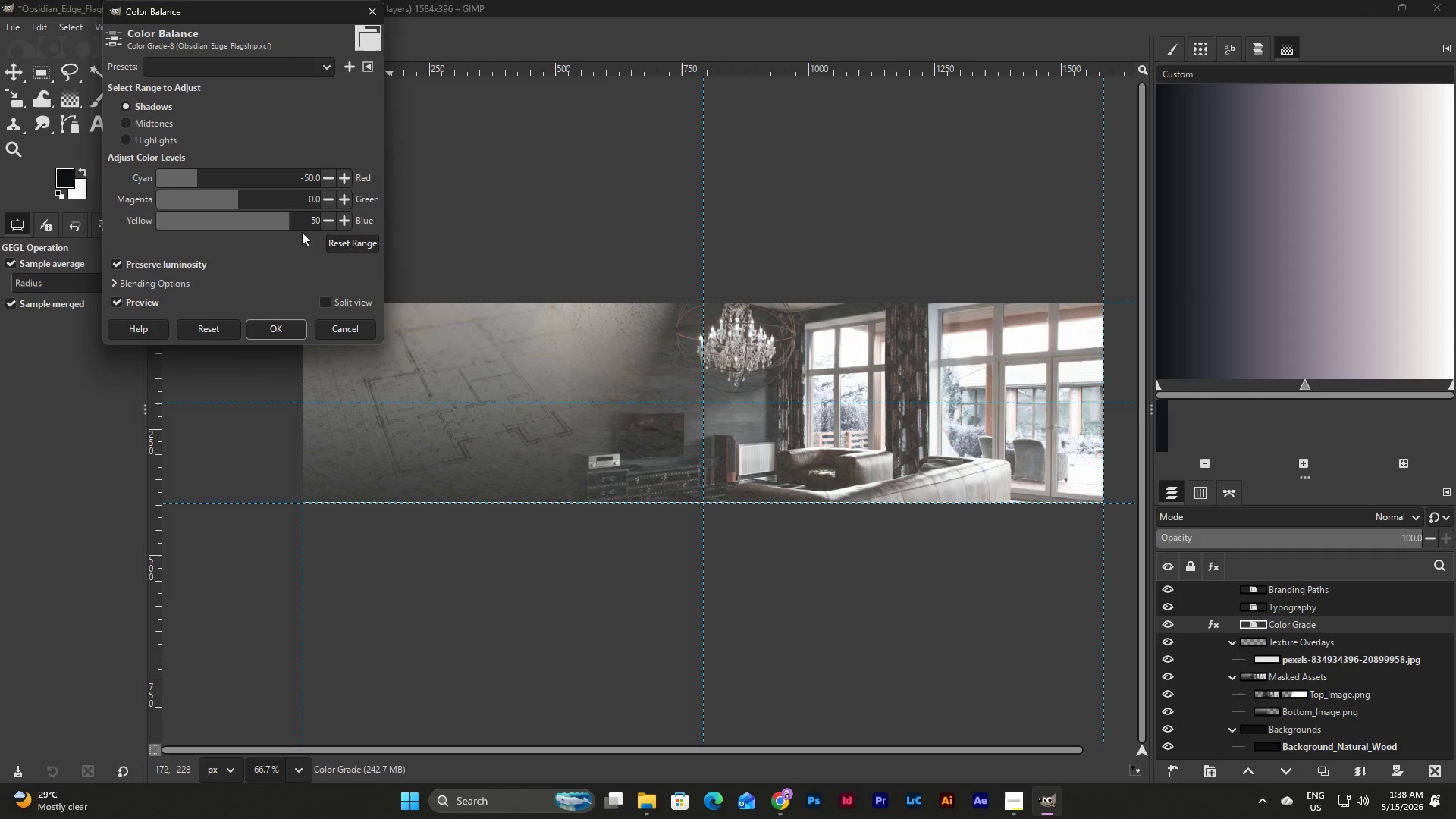 
left_click([150, 124])
 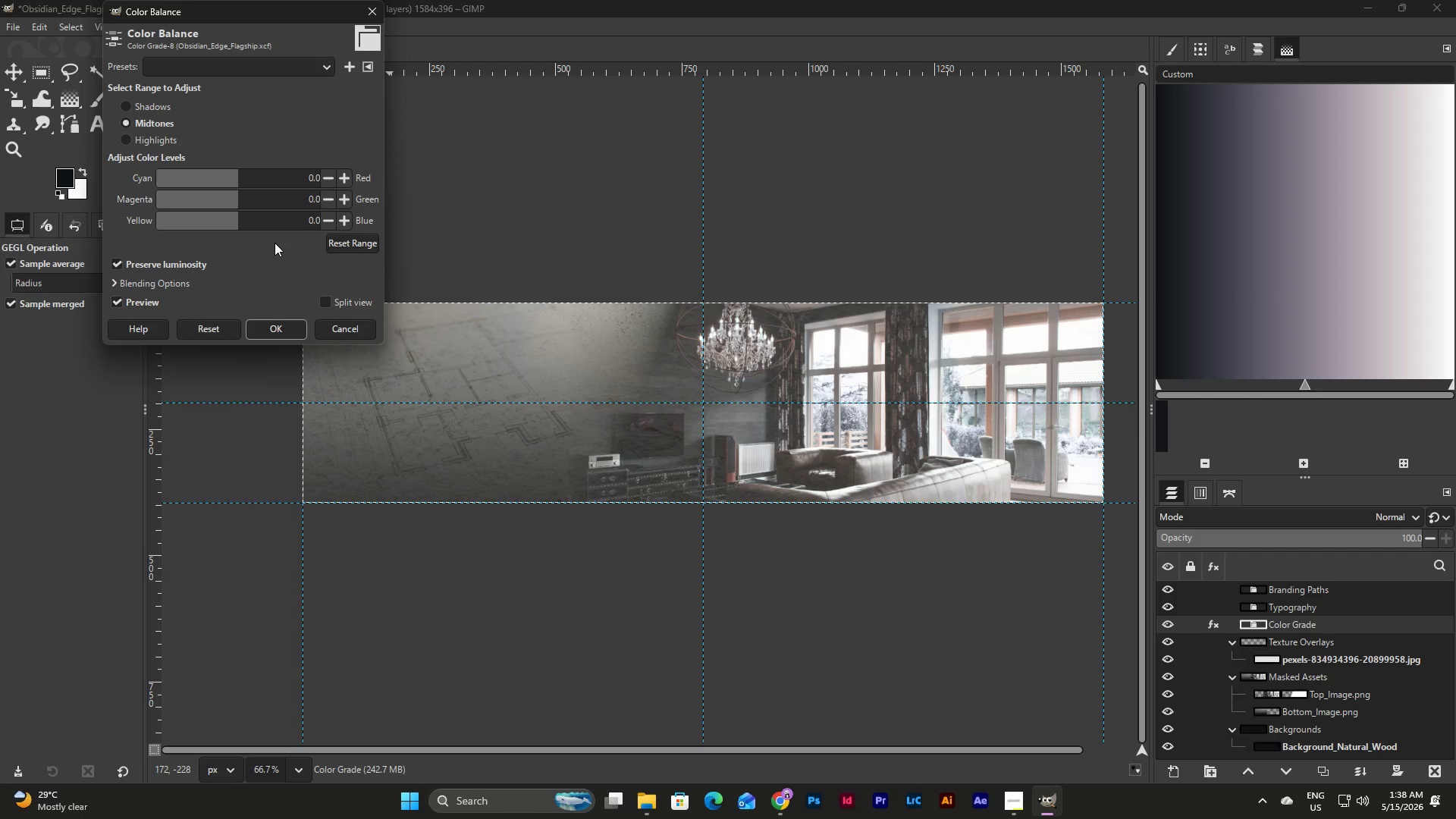 
wait(8.28)
 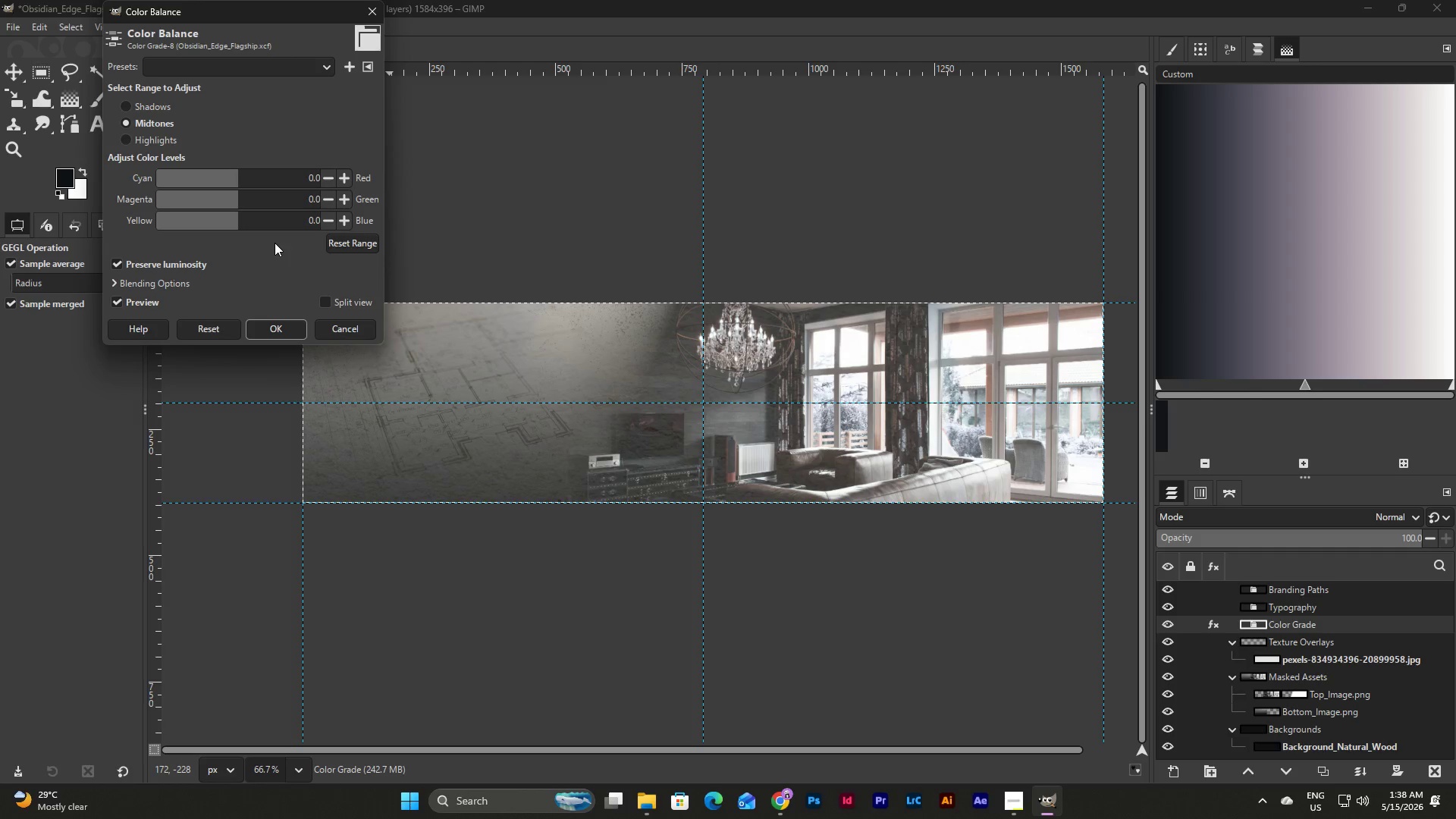 
left_click_drag(start_coordinate=[240, 182], to_coordinate=[277, 196])
 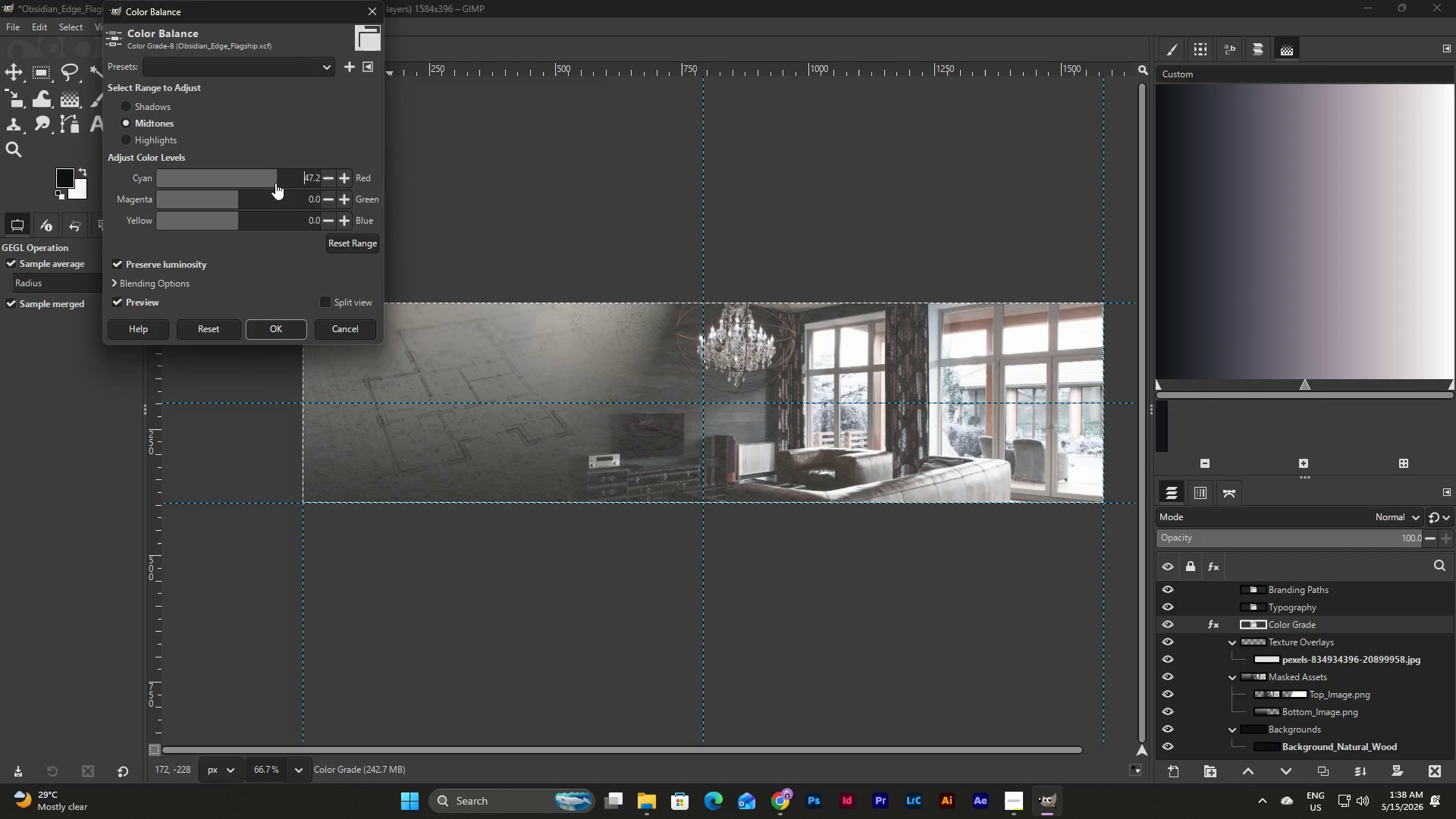 
left_click_drag(start_coordinate=[274, 182], to_coordinate=[249, 186])
 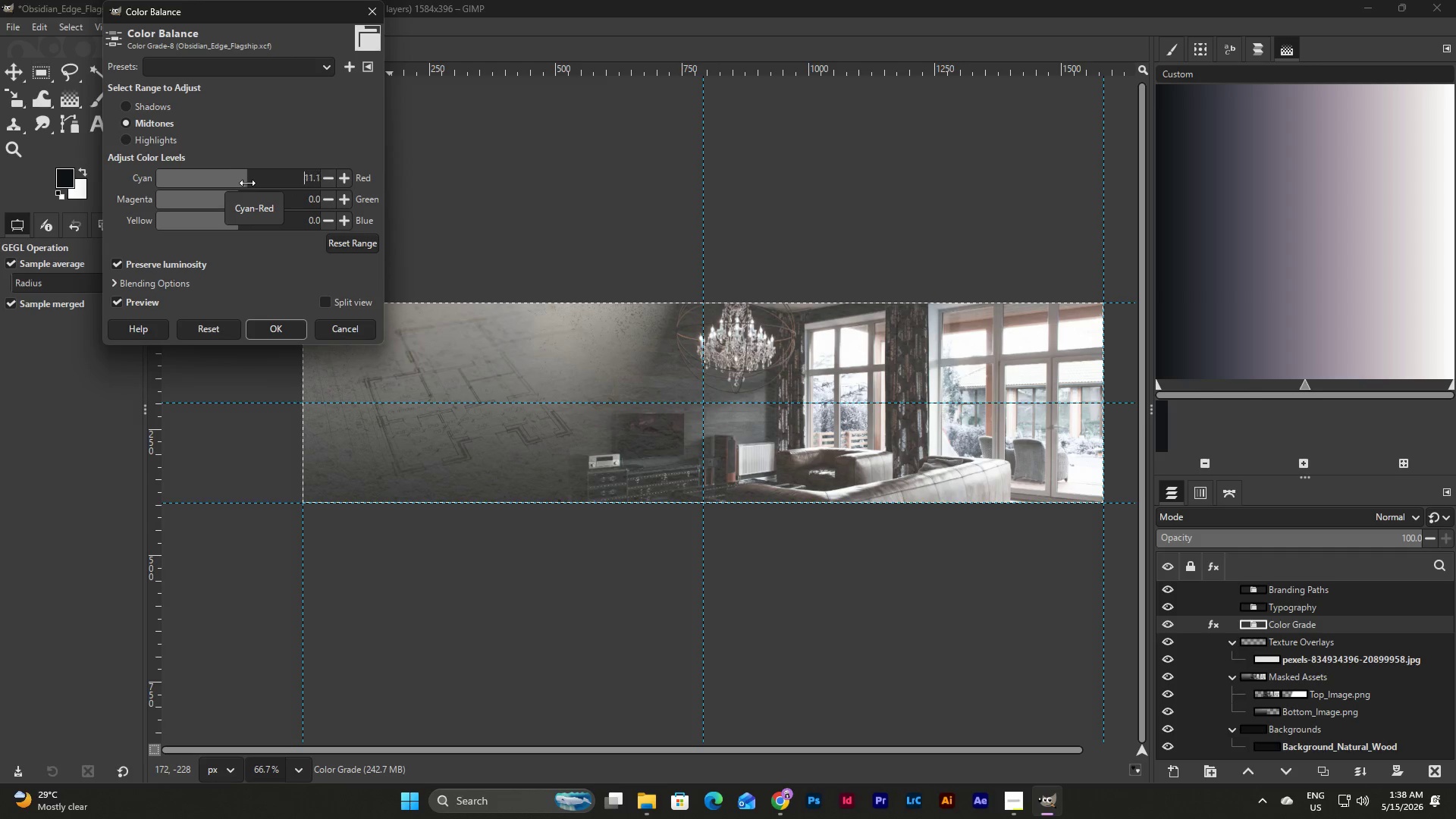 
left_click([111, 280])
 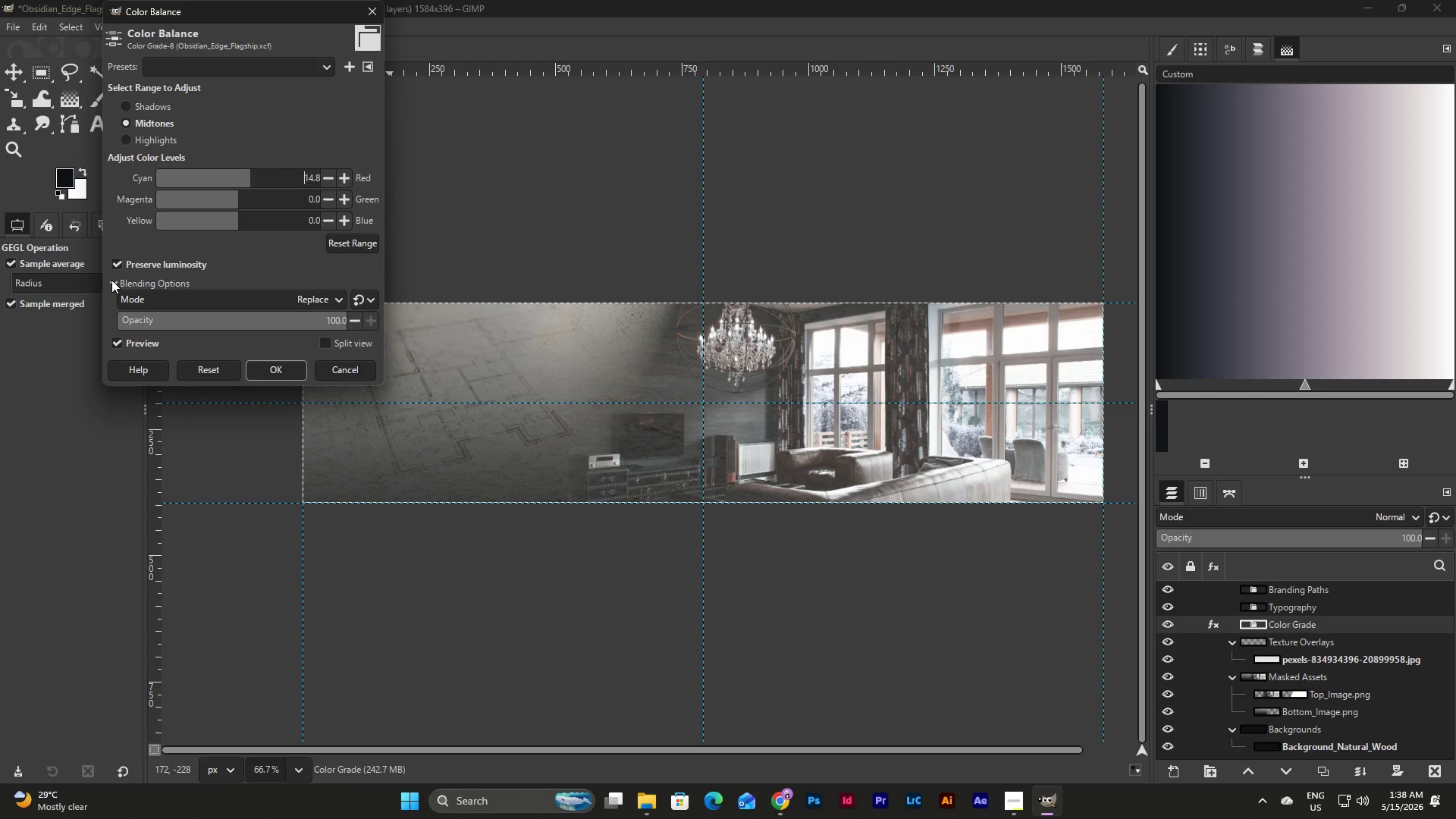 
left_click([224, 296])
 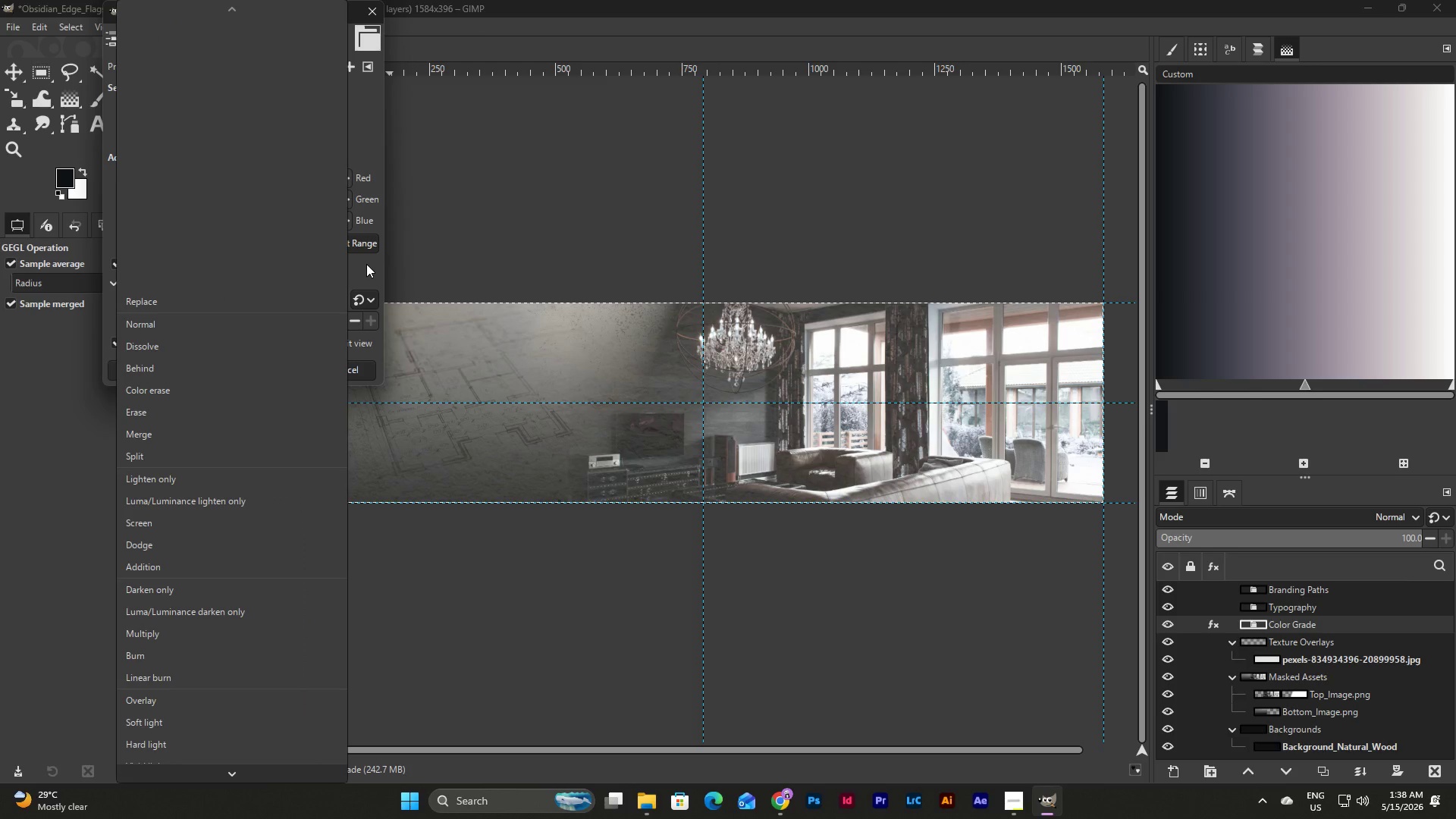 
left_click([363, 265])
 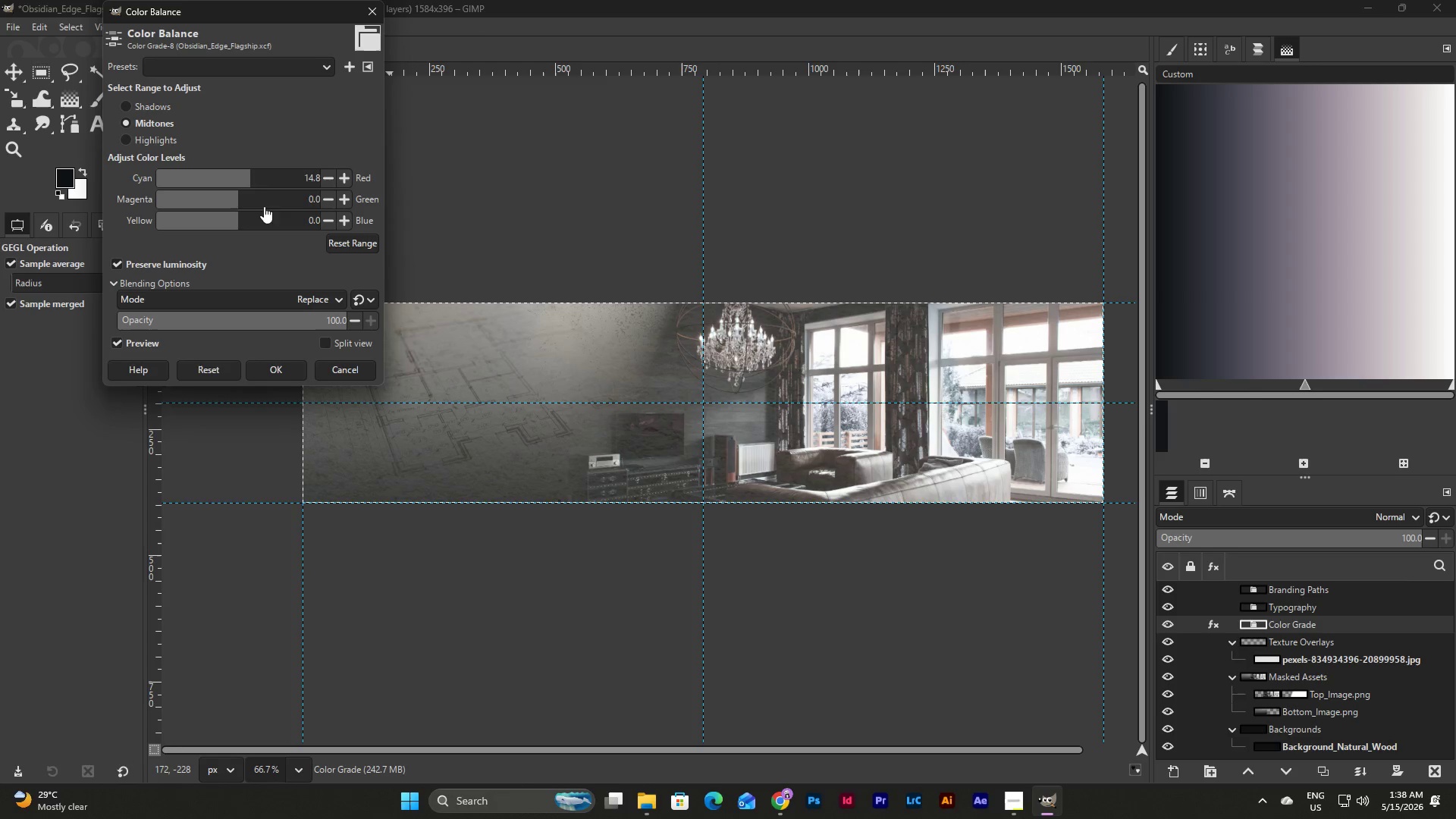 
left_click_drag(start_coordinate=[249, 176], to_coordinate=[255, 177])
 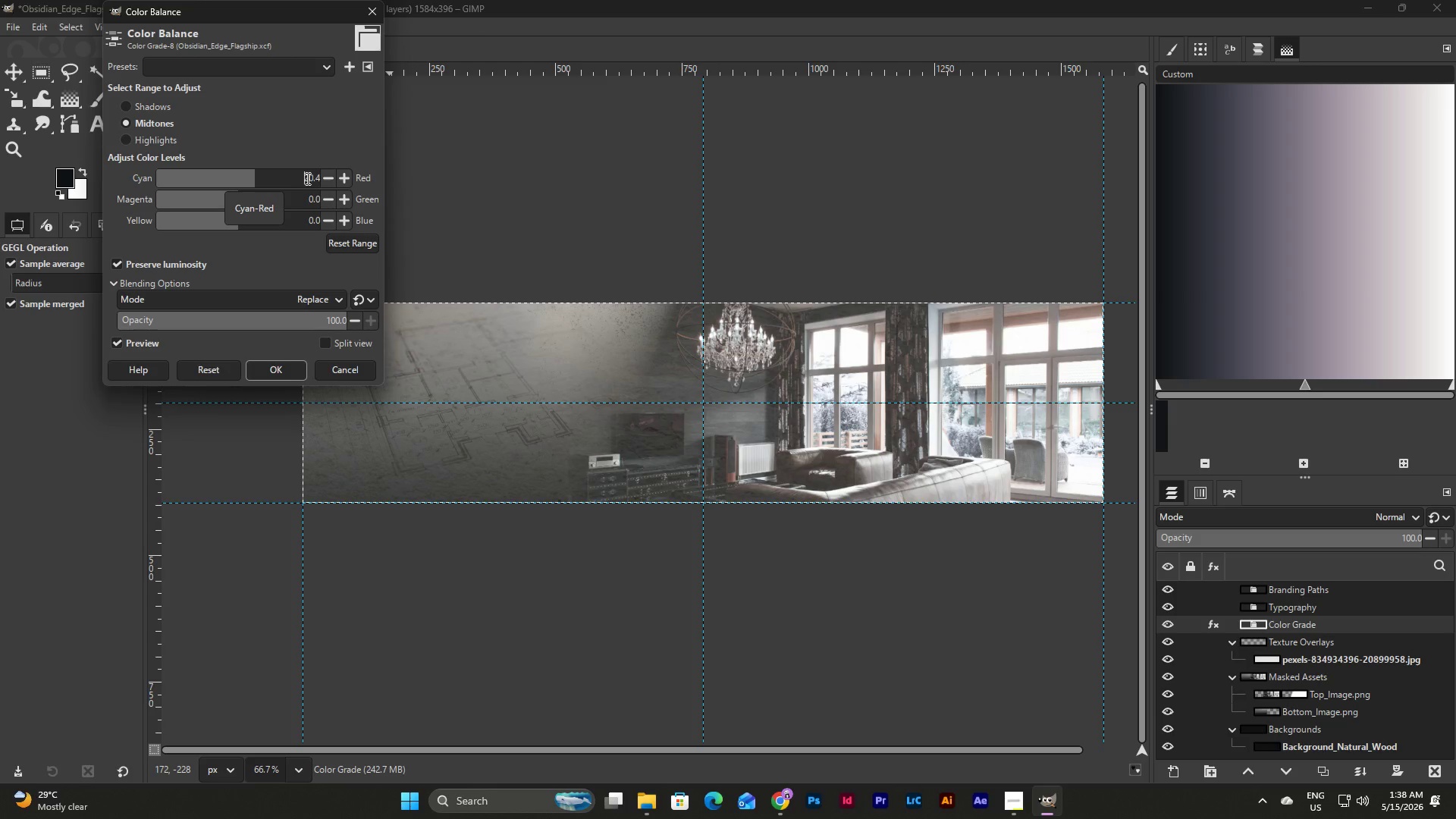 
left_click_drag(start_coordinate=[306, 178], to_coordinate=[318, 178])
 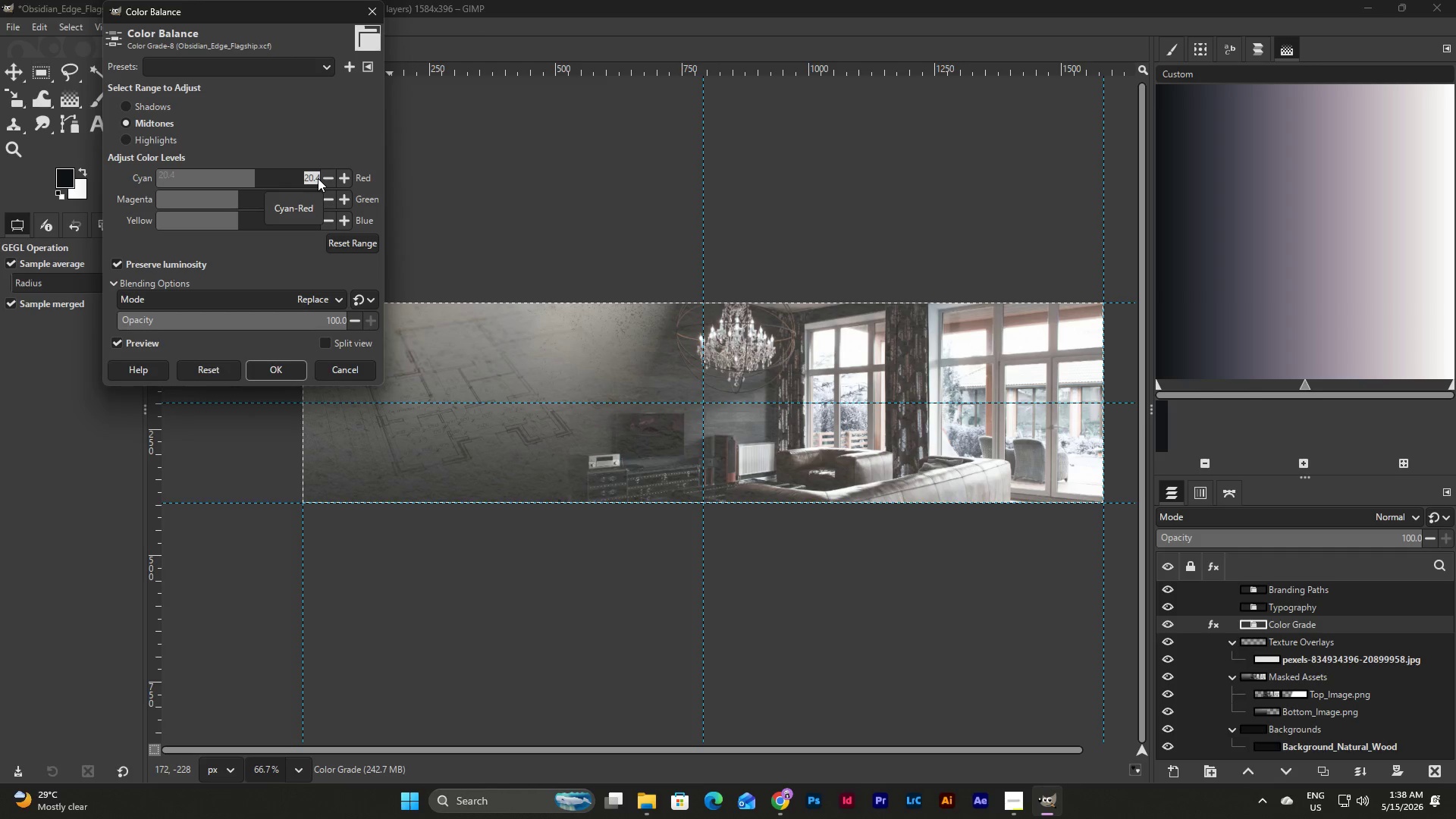 
key(Numpad2)
 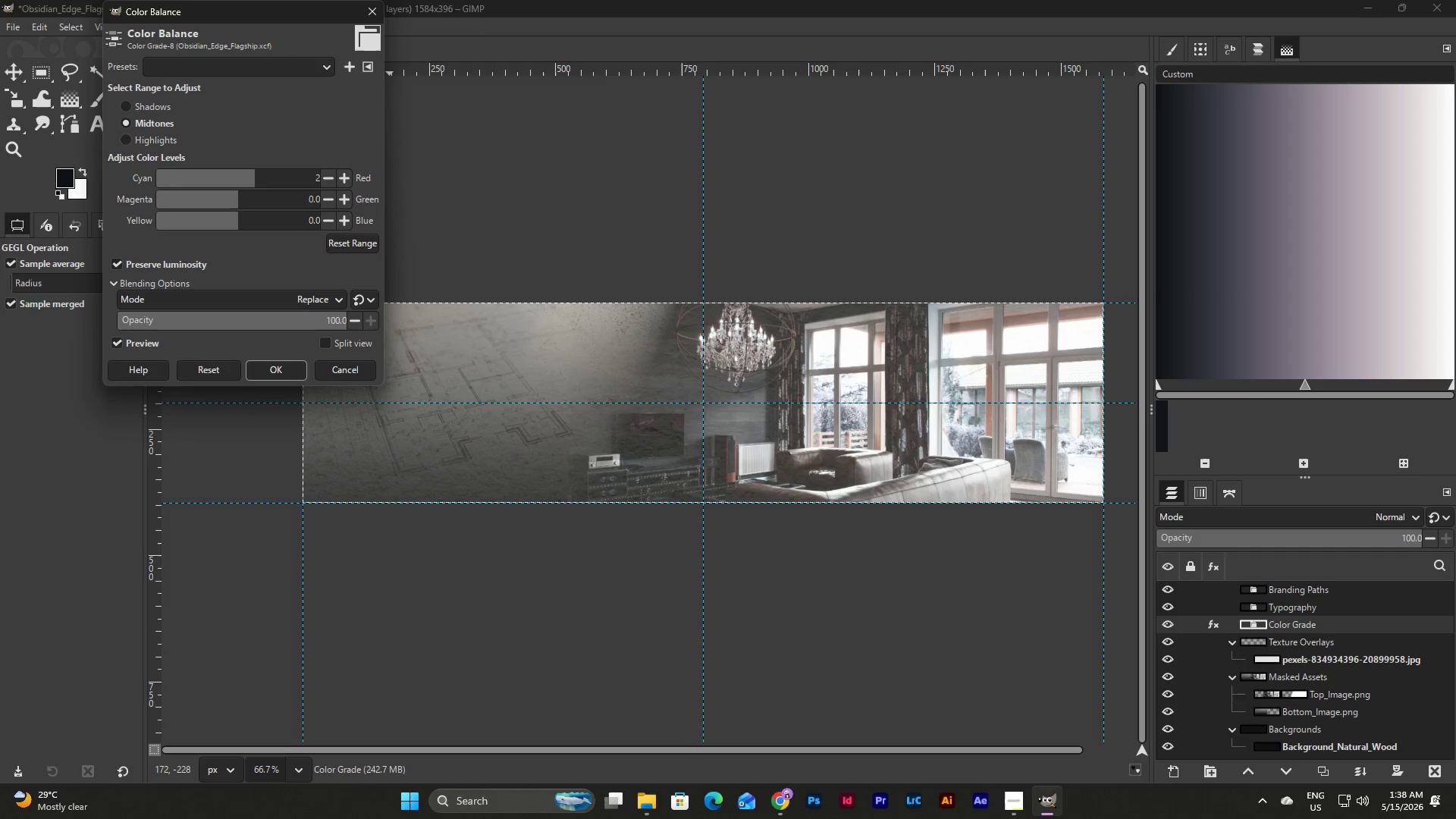 
key(Numpad0)
 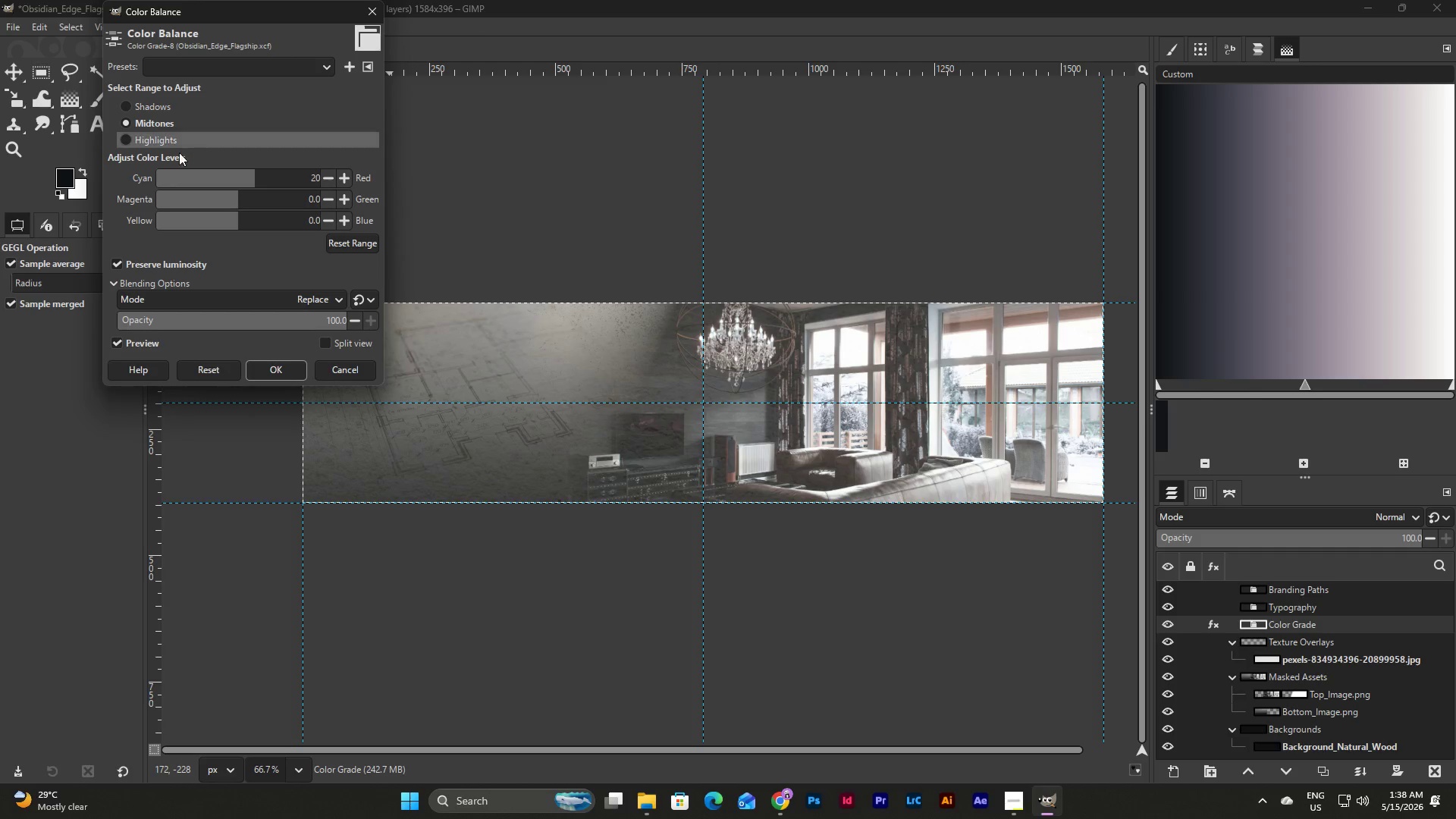 
left_click([164, 141])
 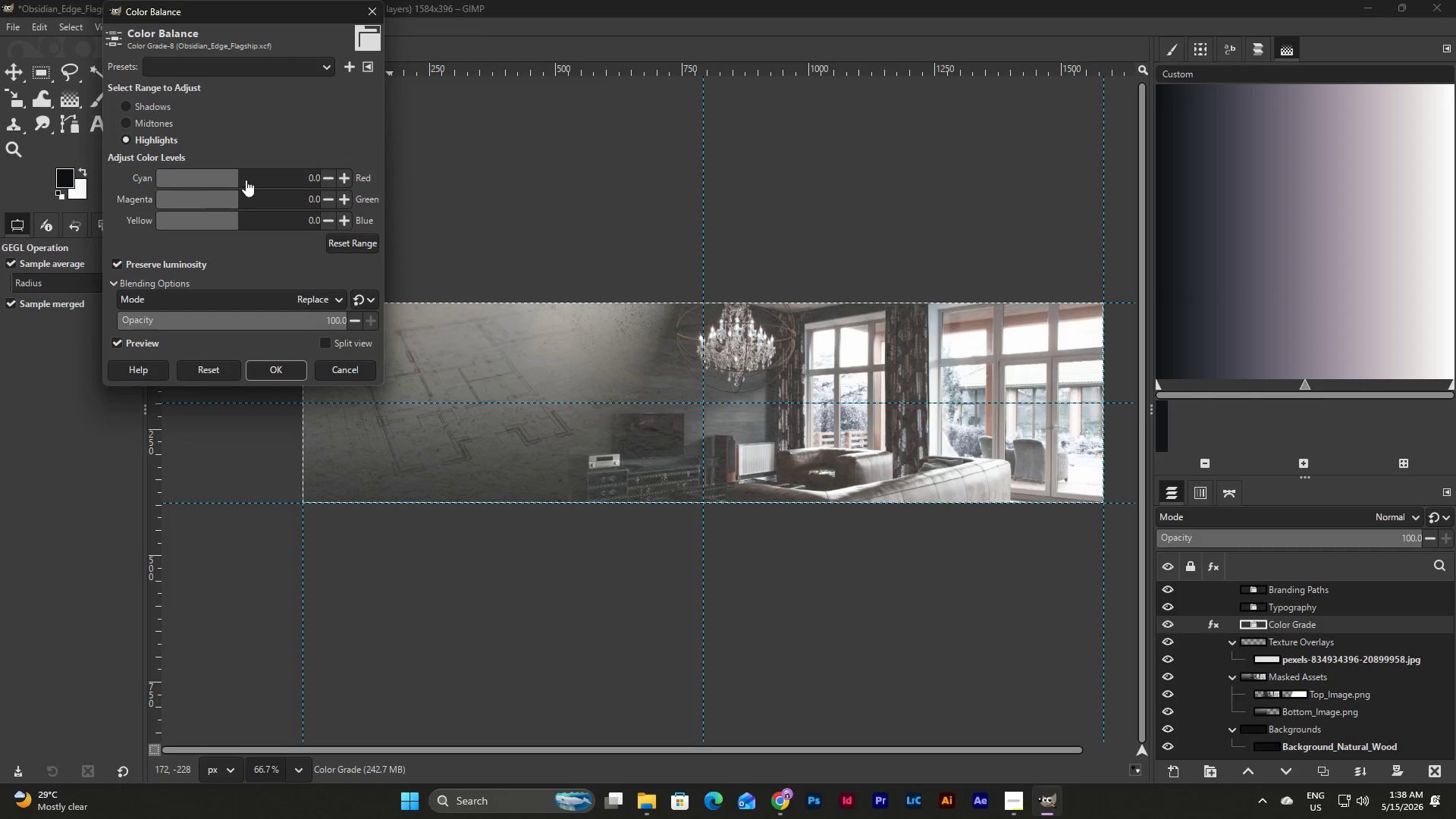 
left_click([307, 176])
 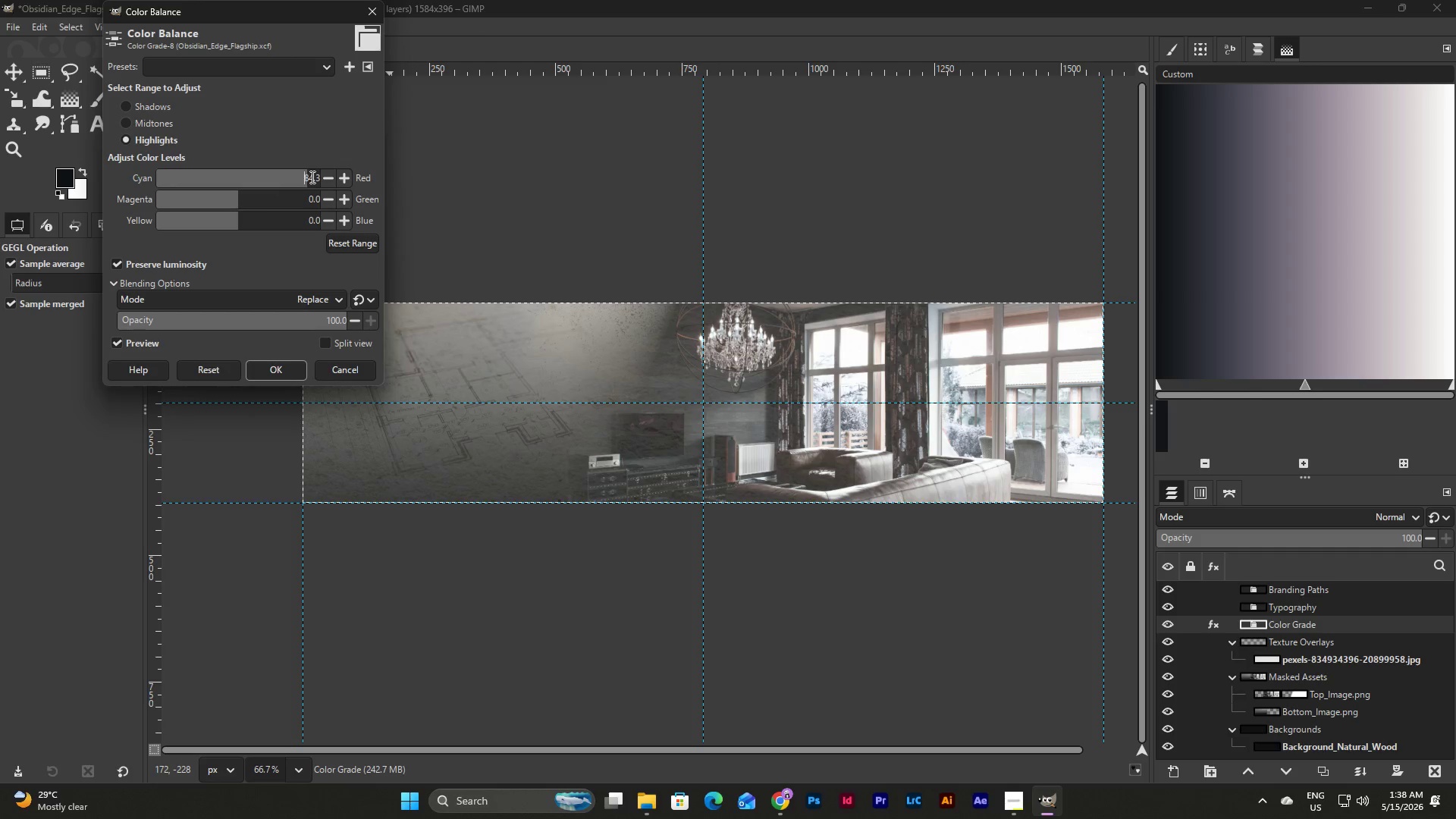 
left_click_drag(start_coordinate=[311, 177], to_coordinate=[325, 177])
 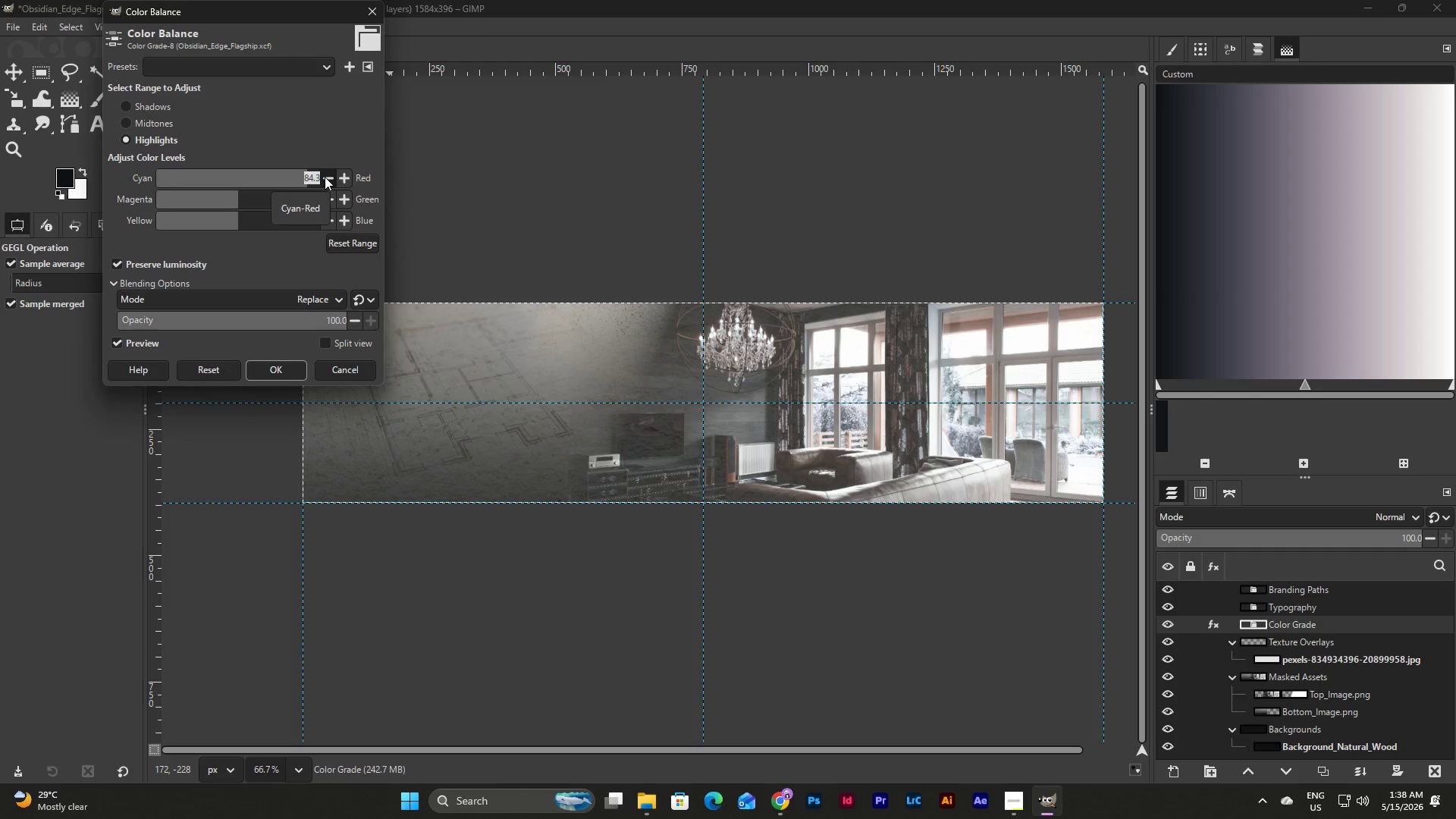 
key(Numpad2)
 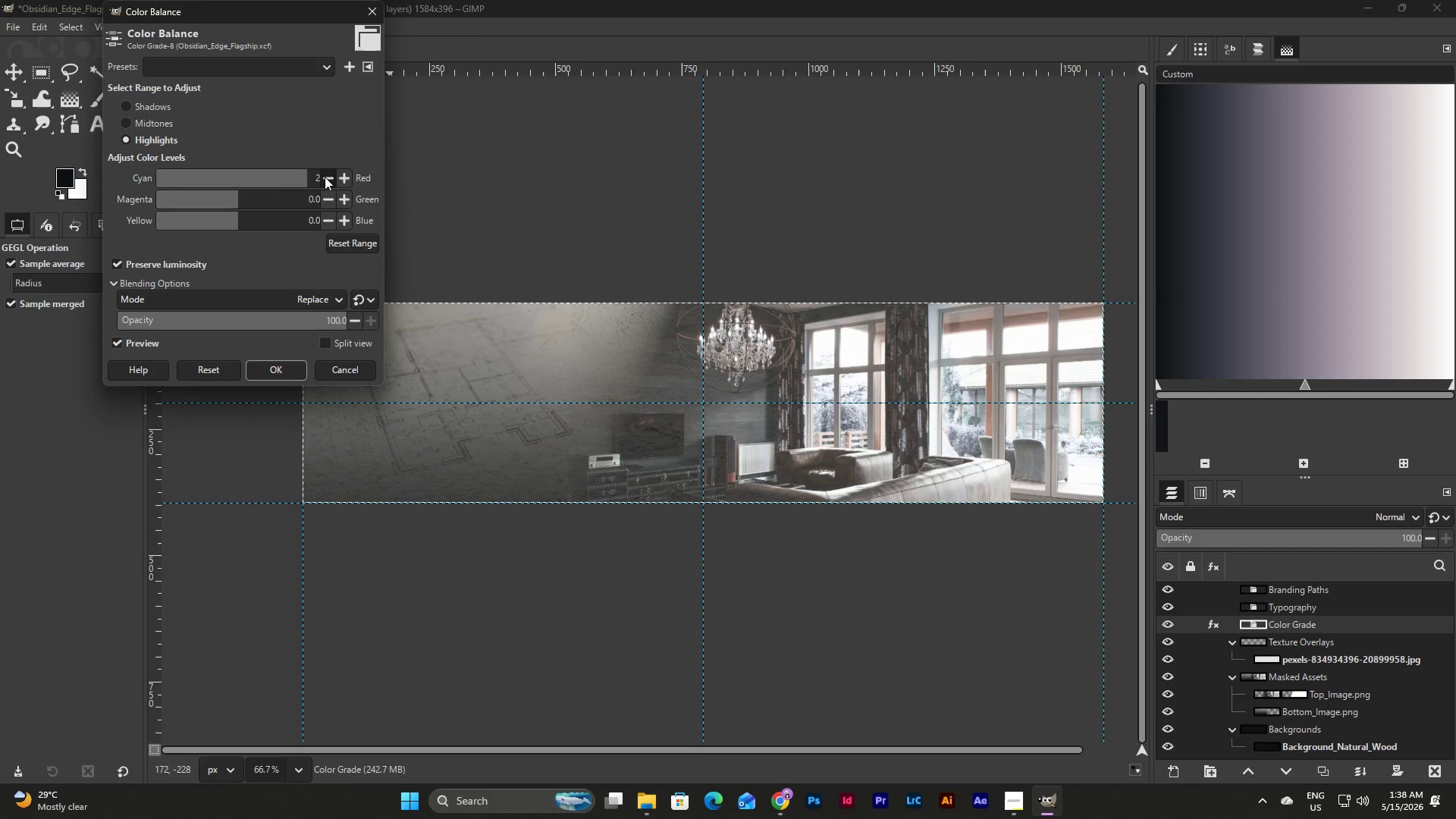 
key(Numpad0)
 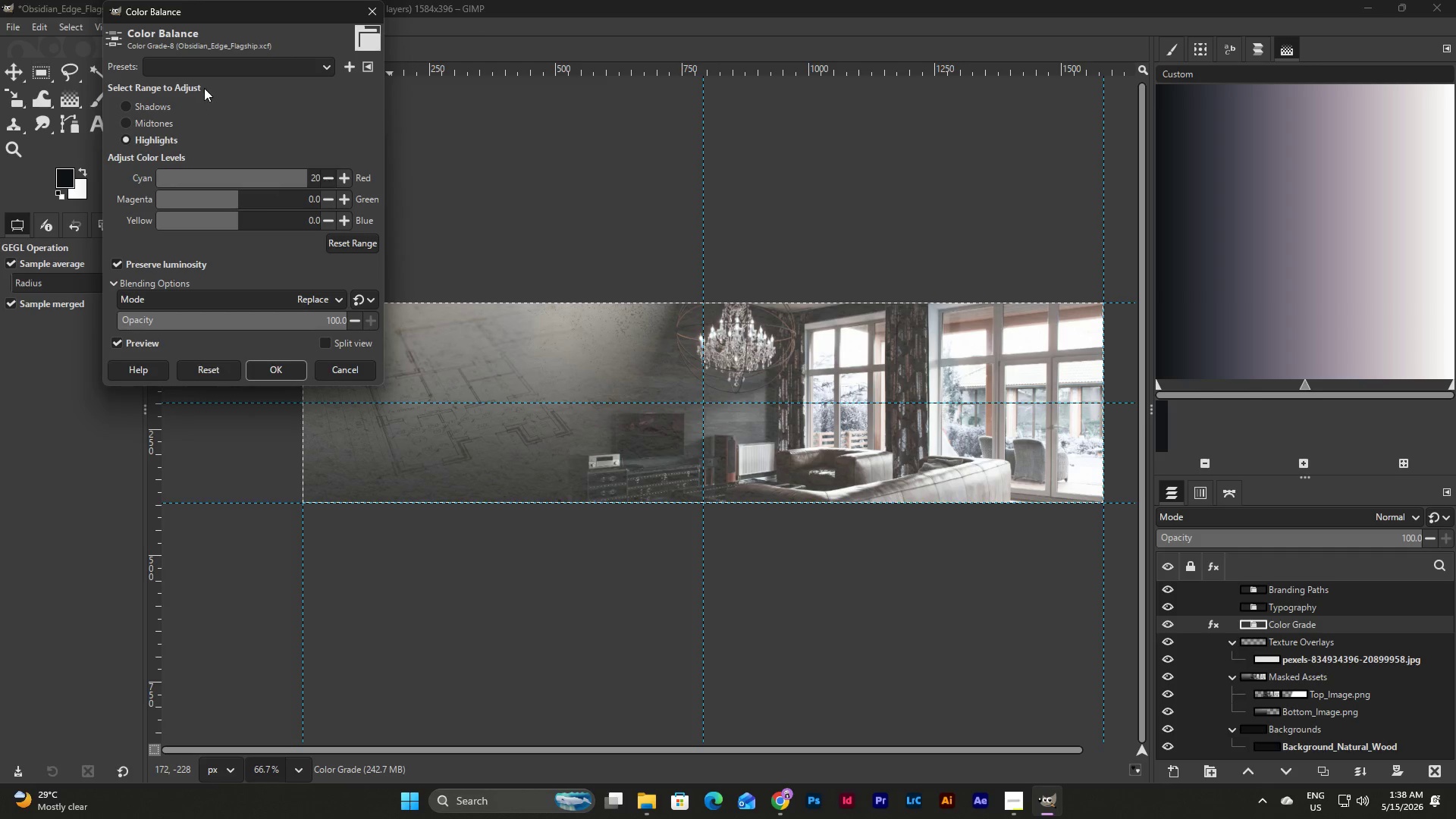 
left_click([254, 96])
 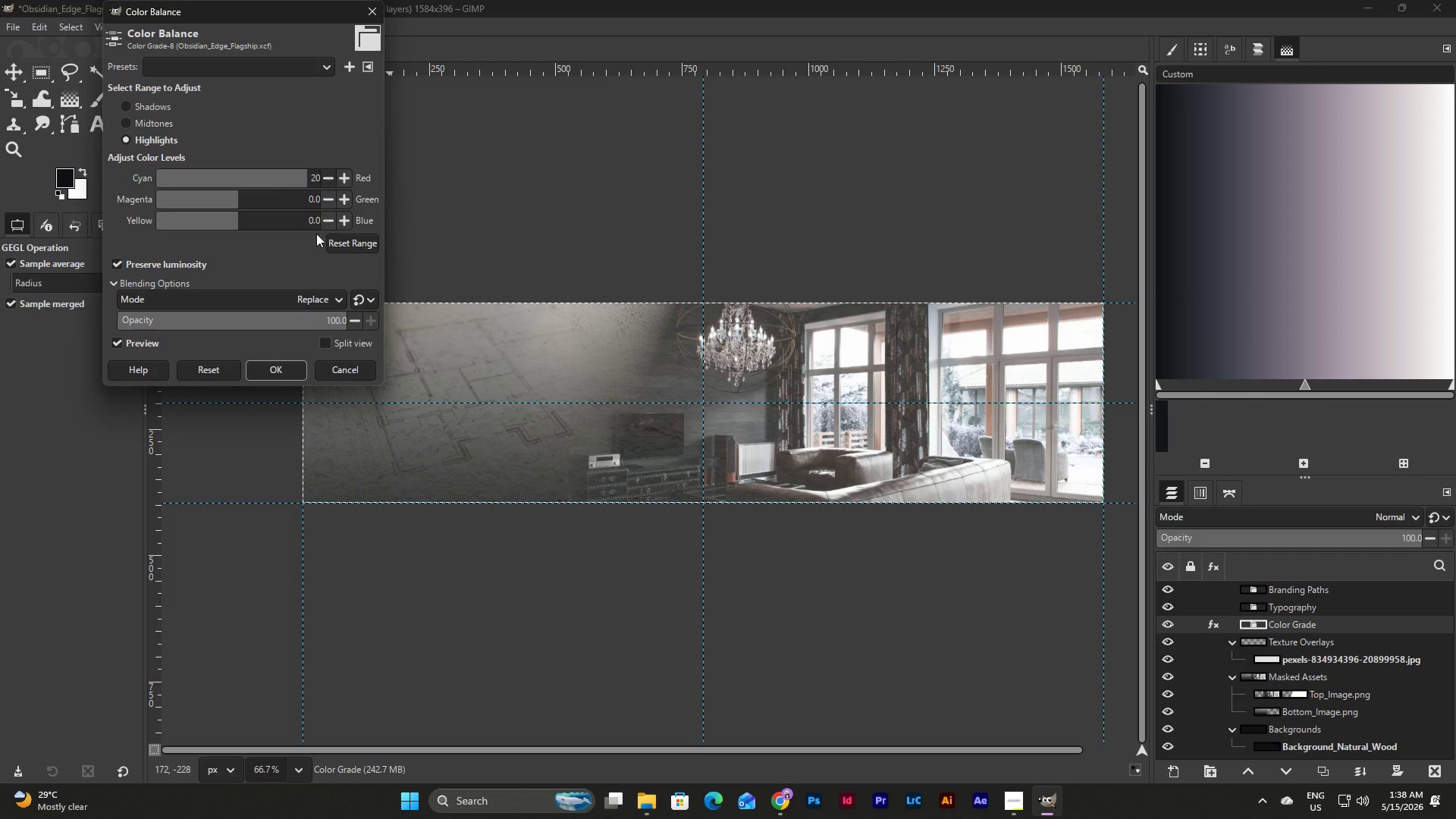 
left_click([294, 246])
 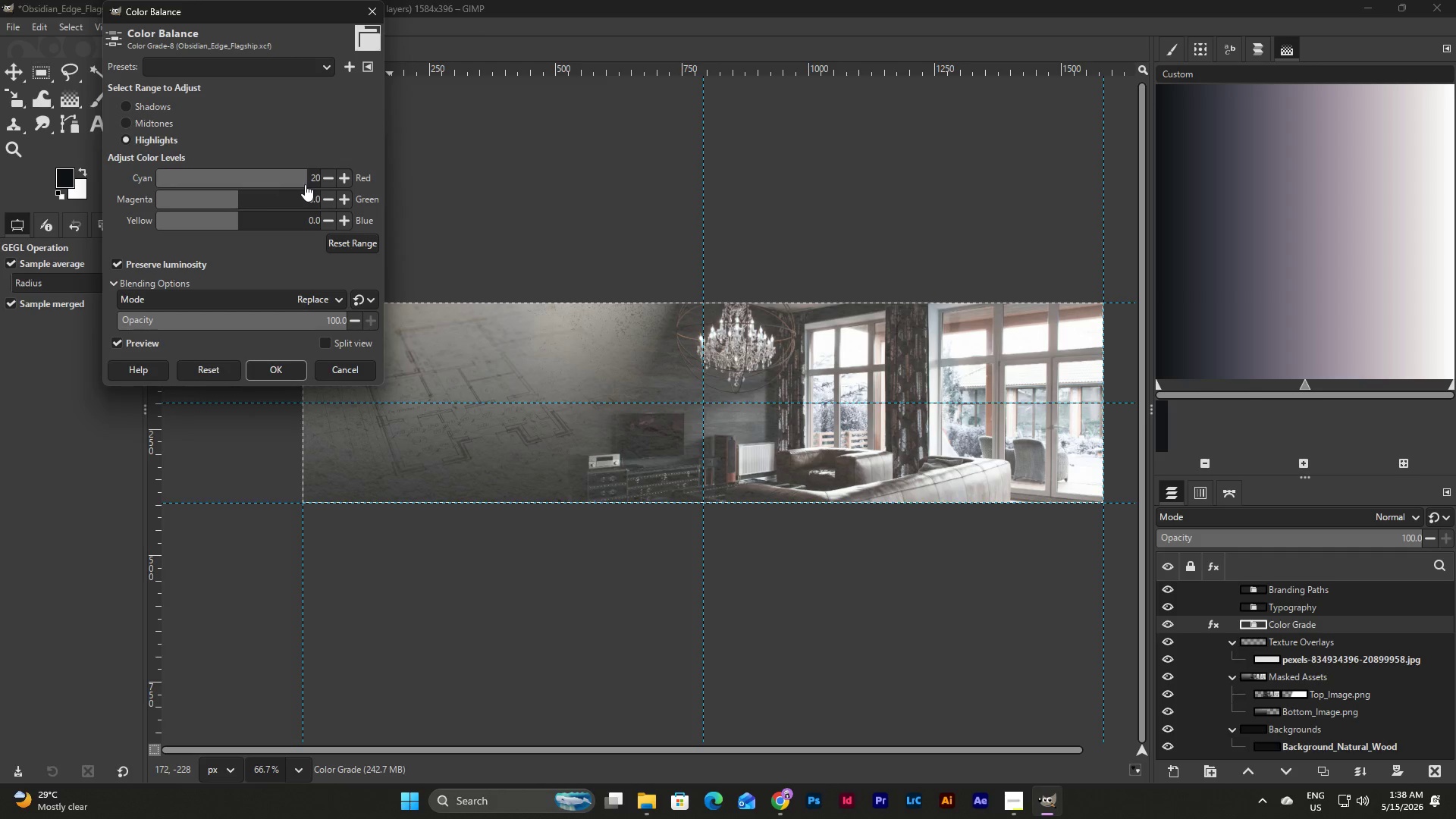 
left_click_drag(start_coordinate=[305, 184], to_coordinate=[265, 194])
 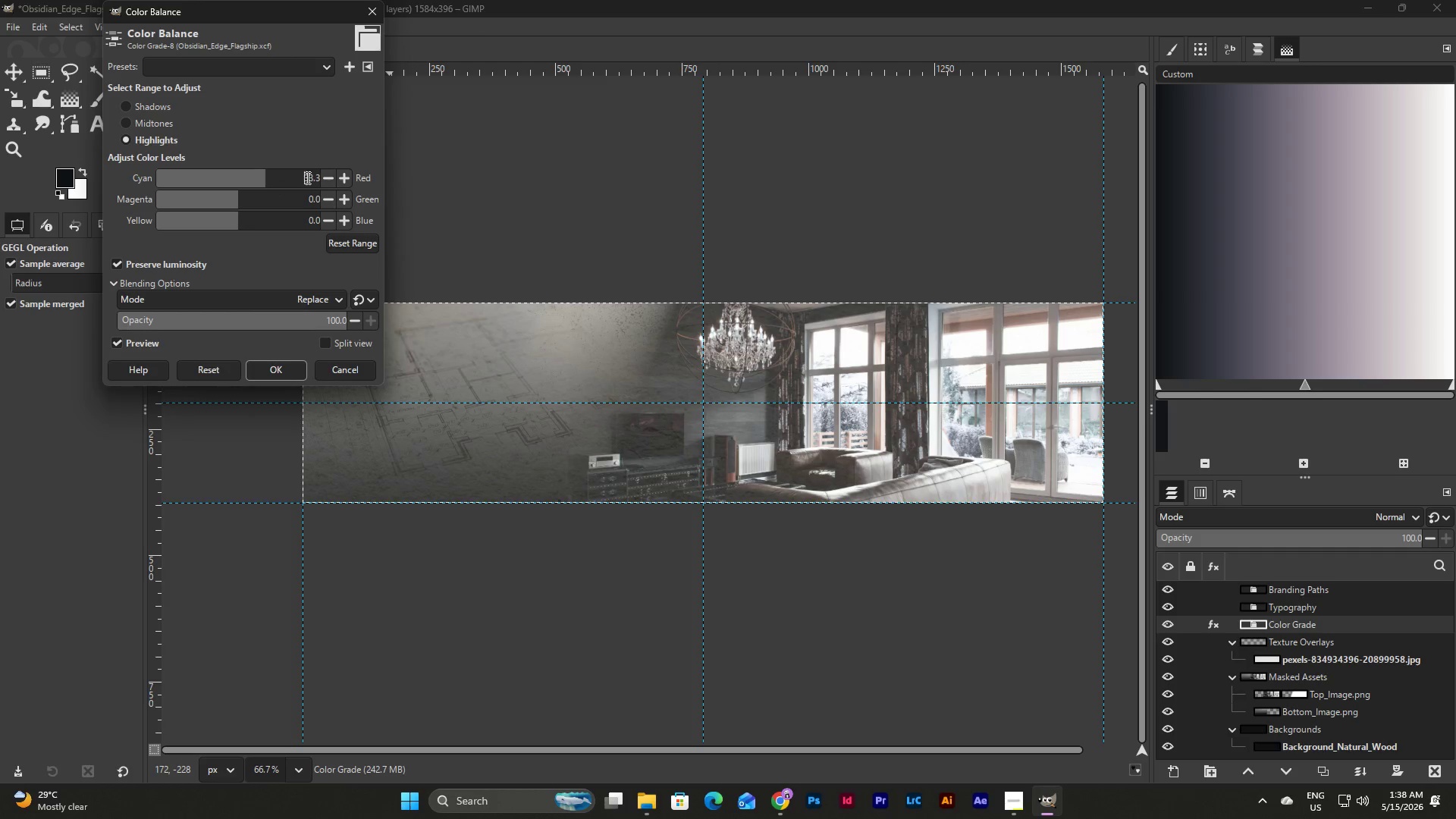 
left_click_drag(start_coordinate=[306, 177], to_coordinate=[329, 177])
 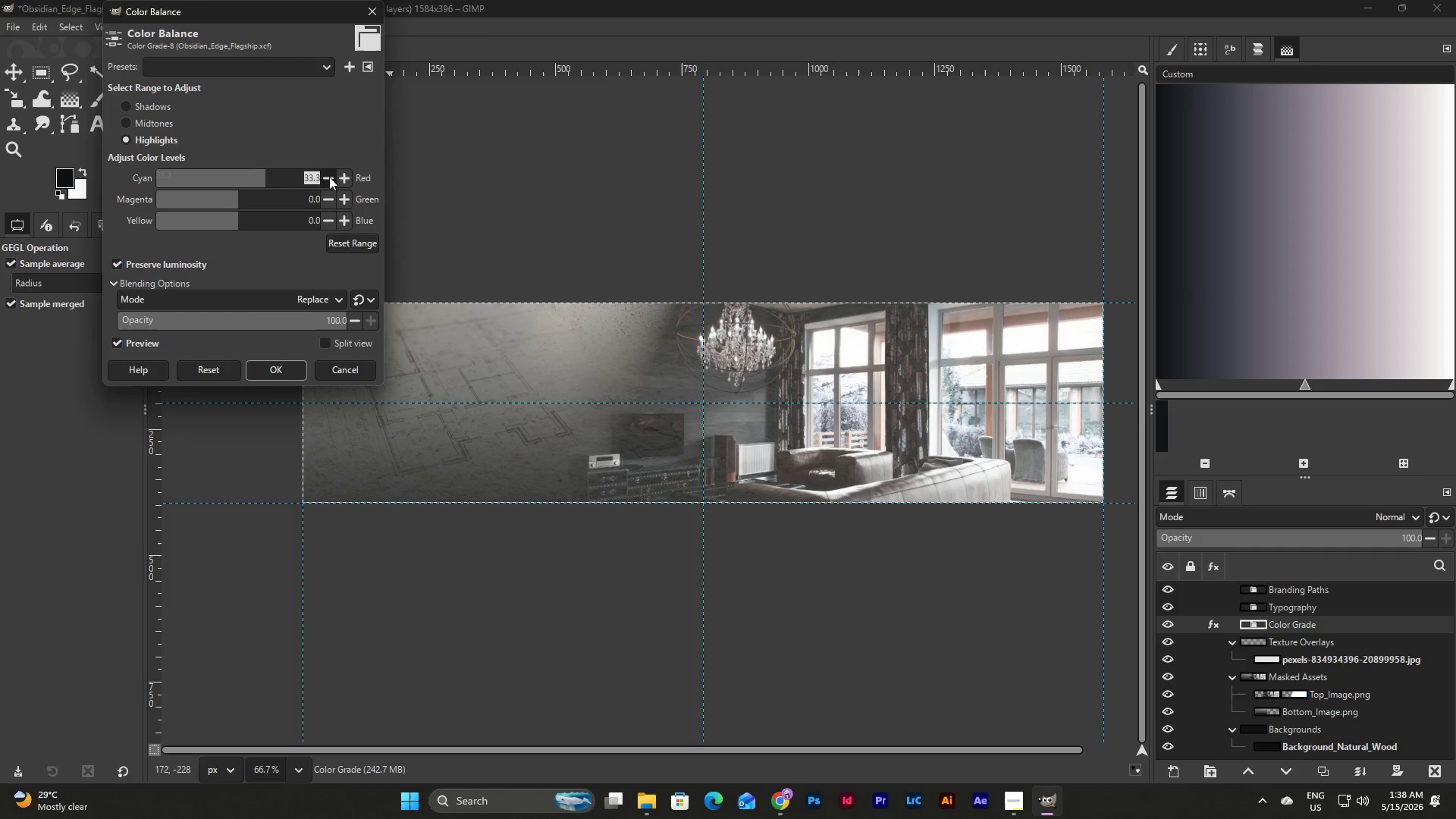 
key(Numpad2)
 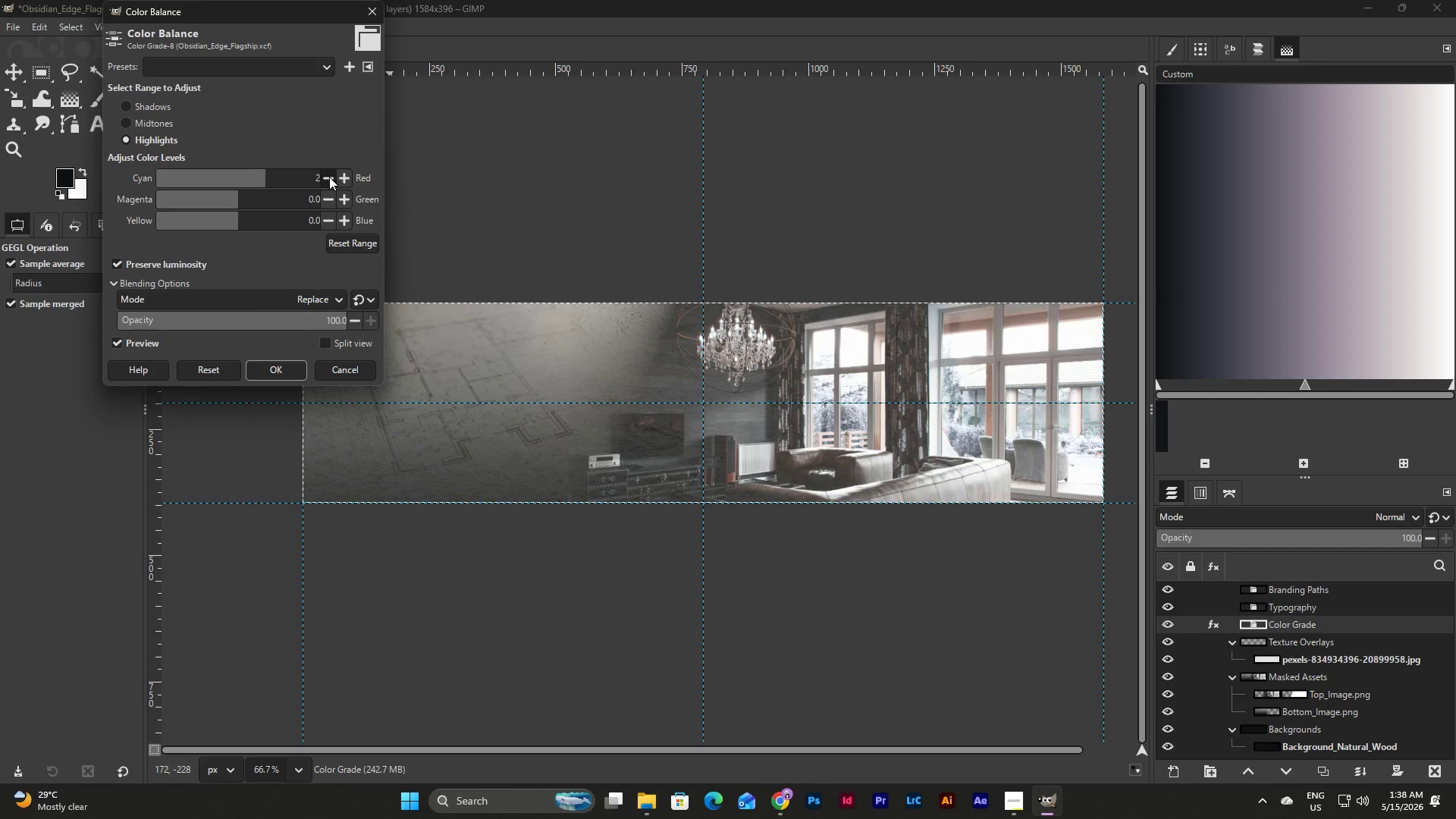 
key(Numpad0)
 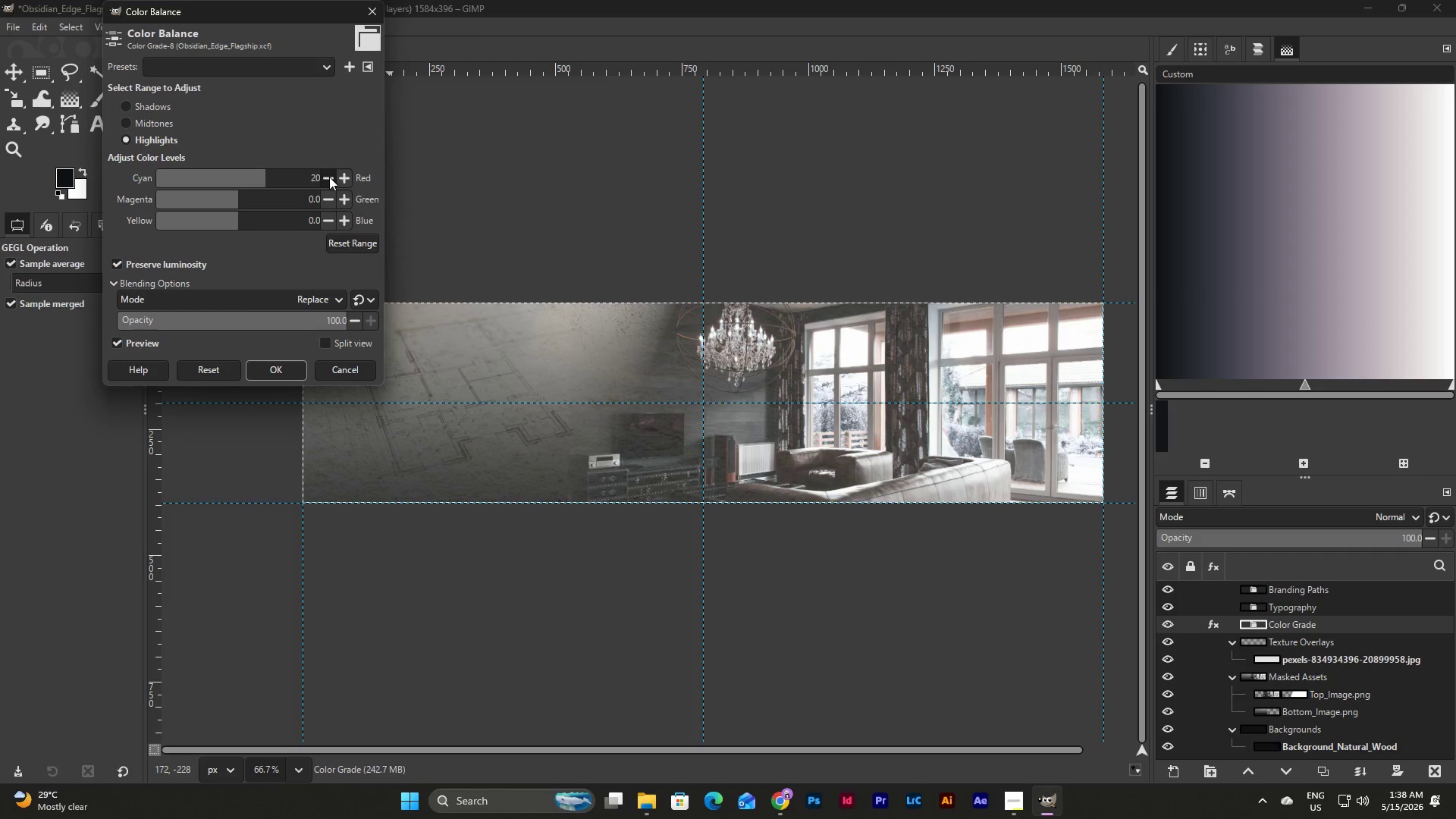 
key(NumpadEnter)
 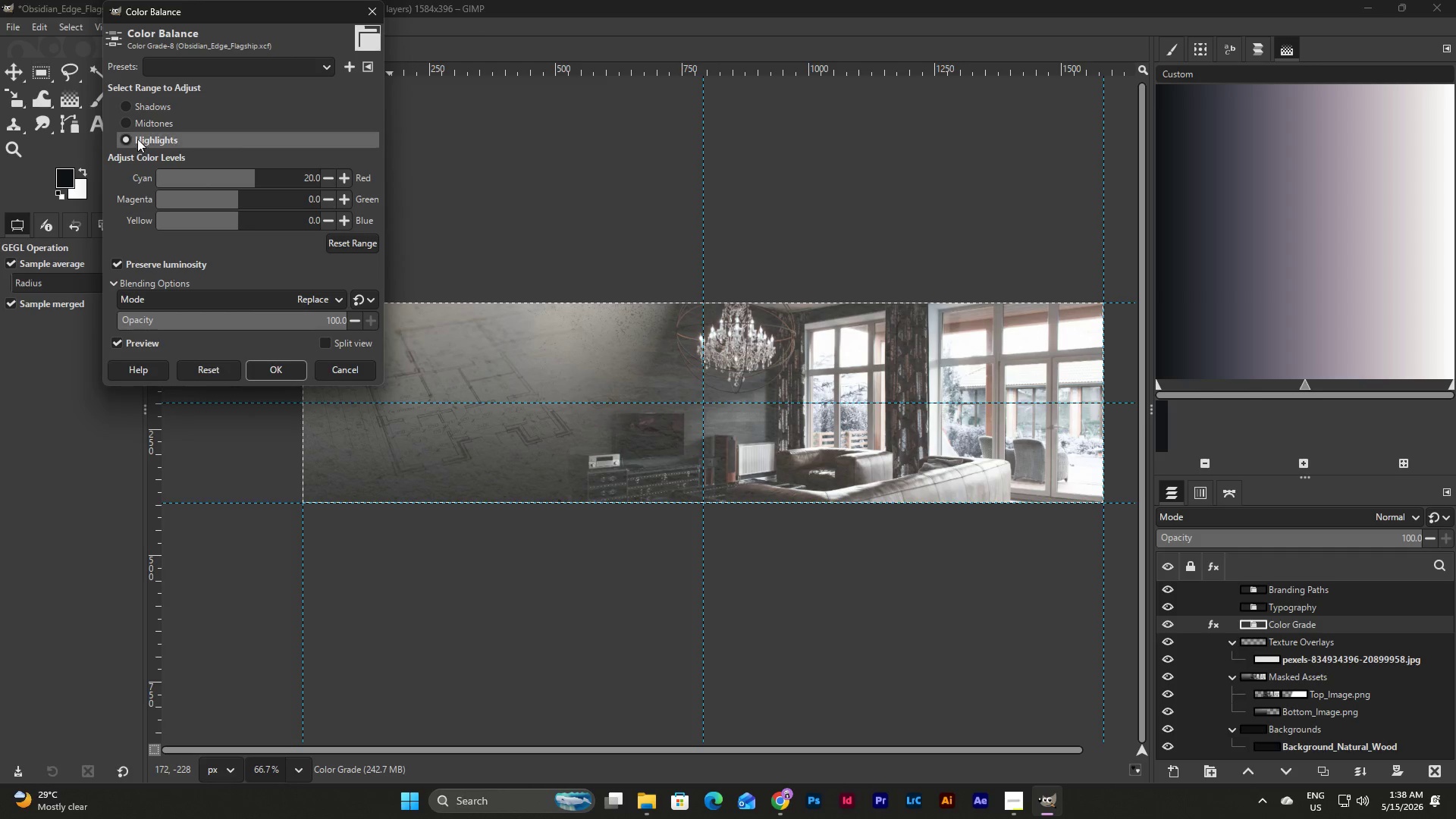 
left_click([152, 123])
 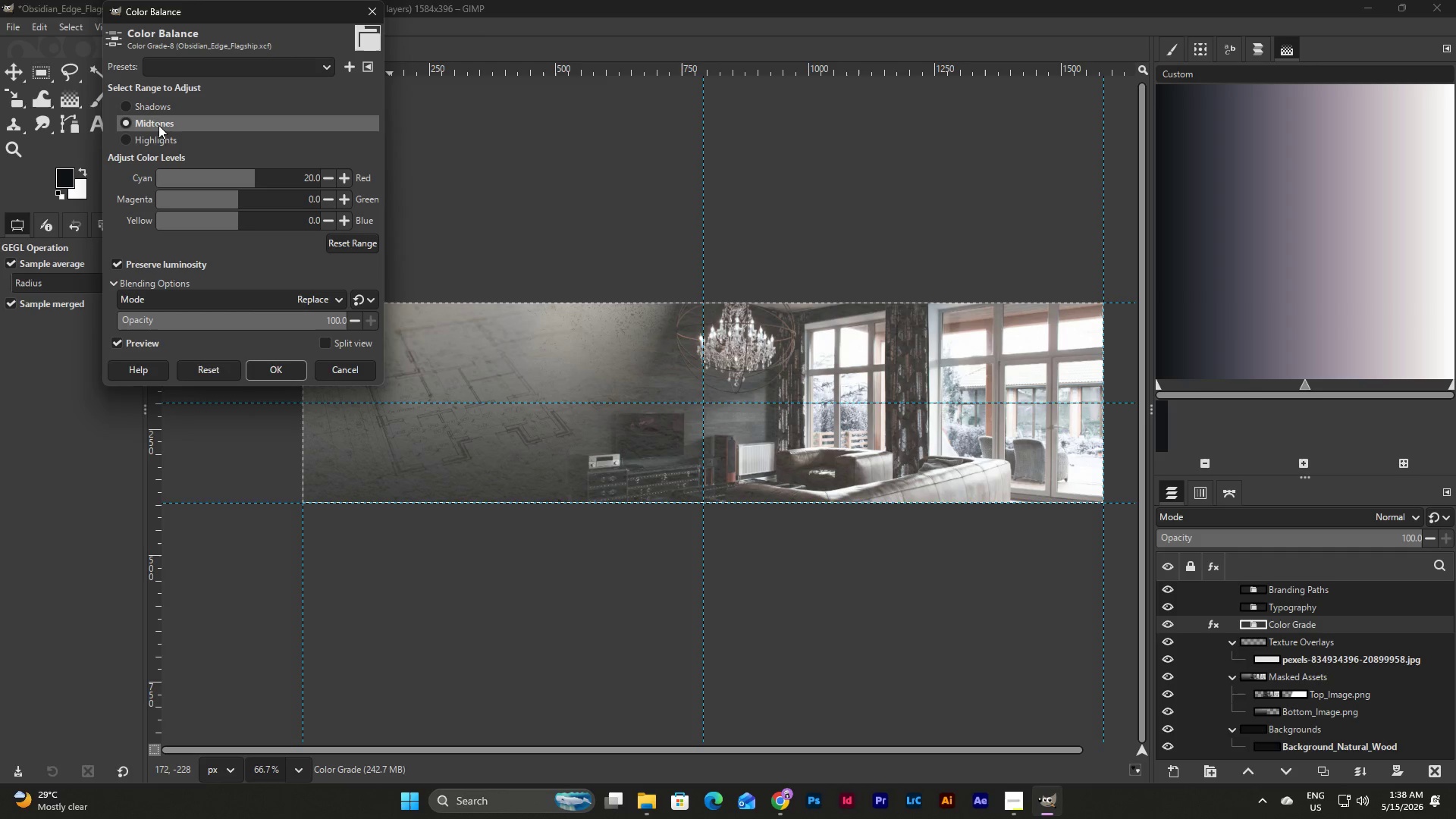 
left_click([165, 136])
 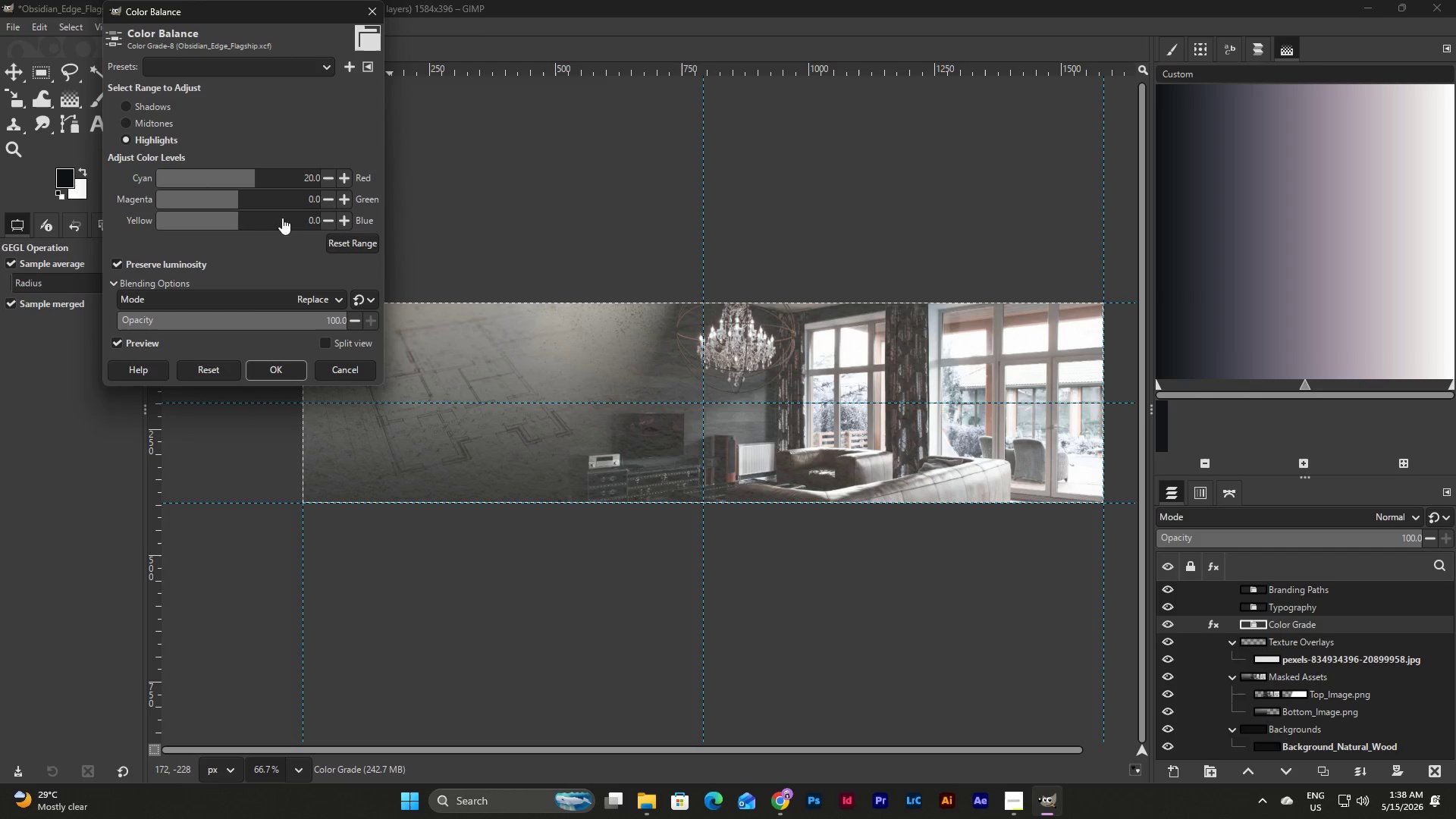 
left_click([283, 372])
 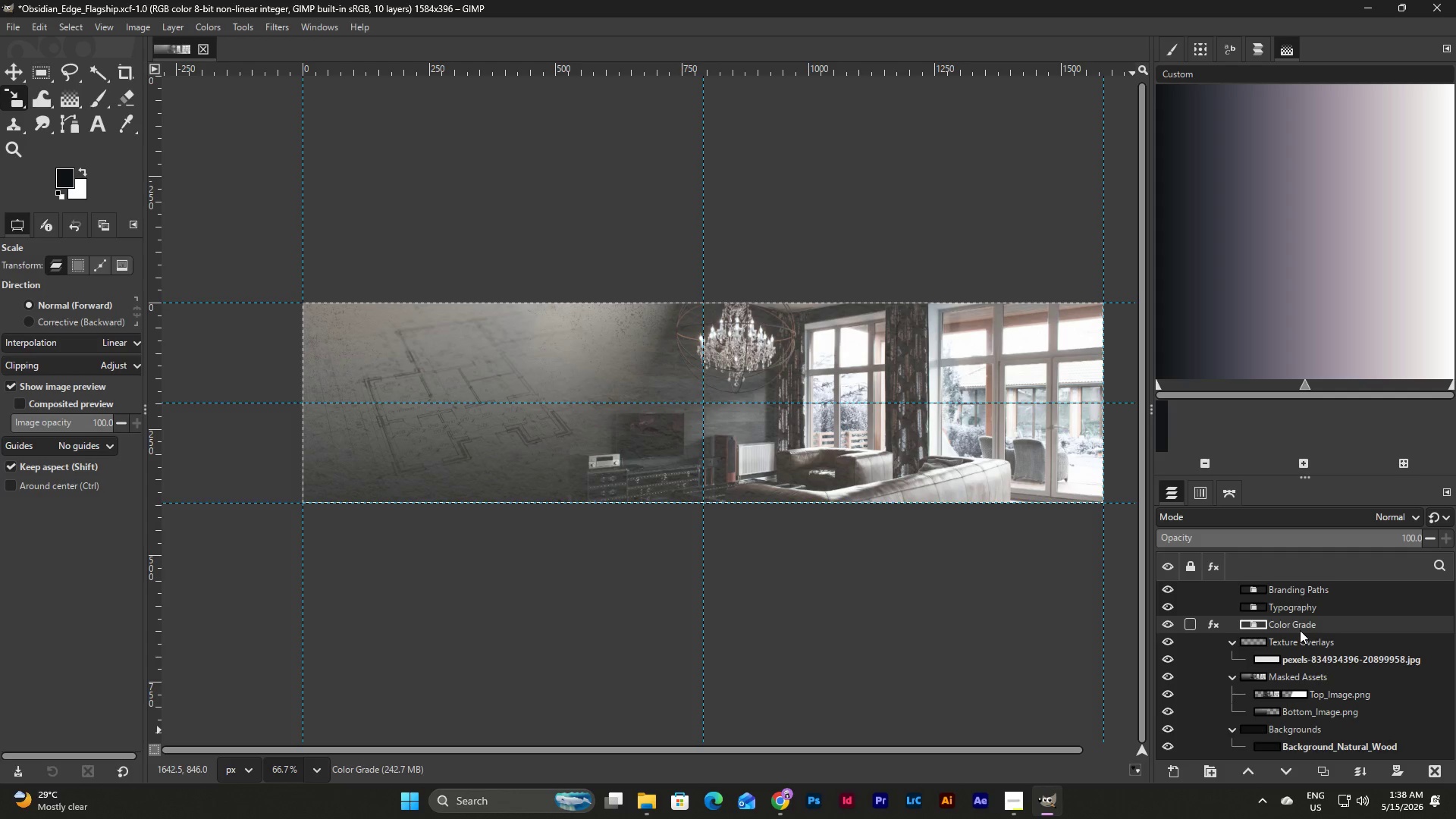 
wait(6.58)
 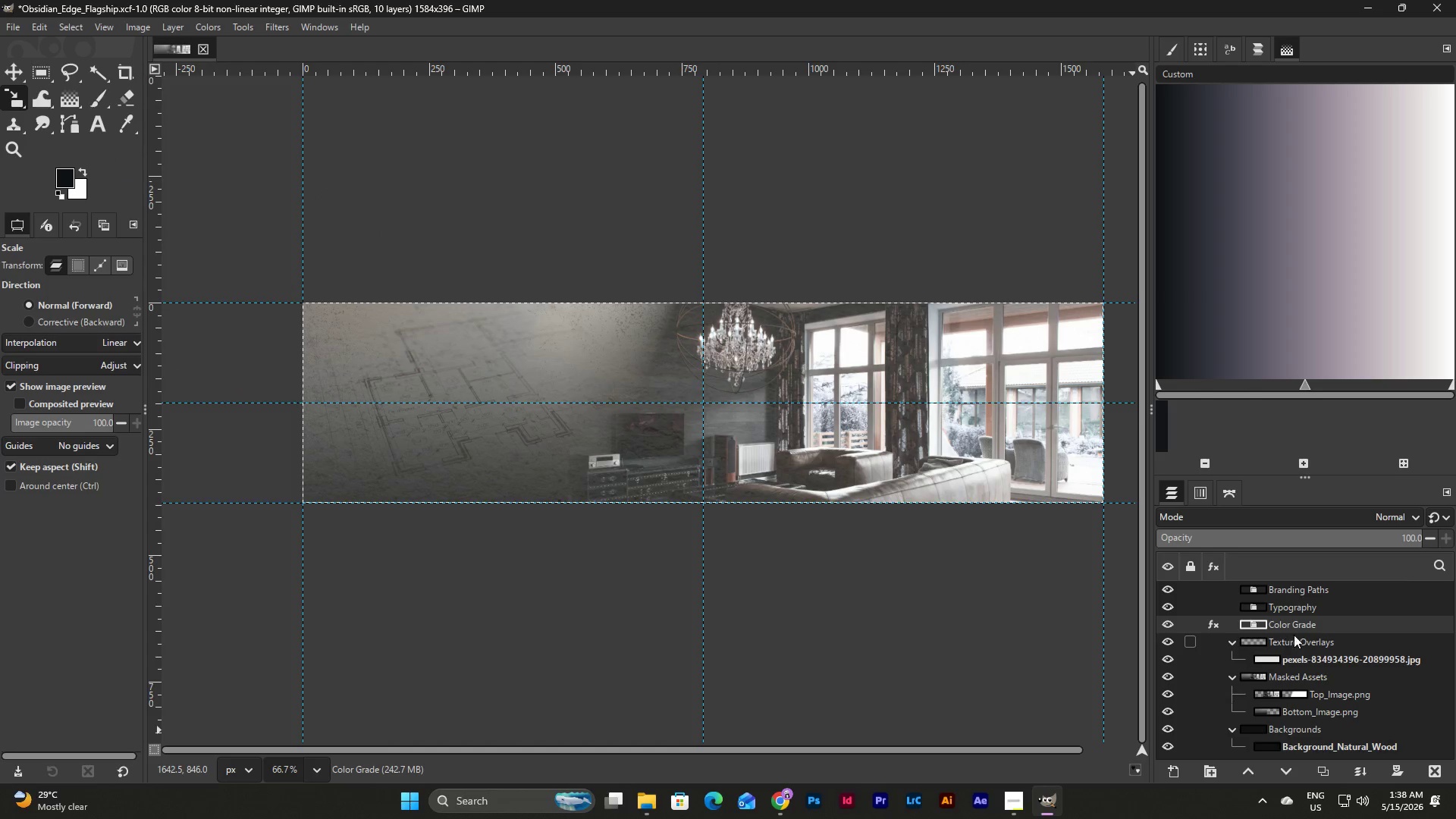 
mouse_move([1240, 366])
 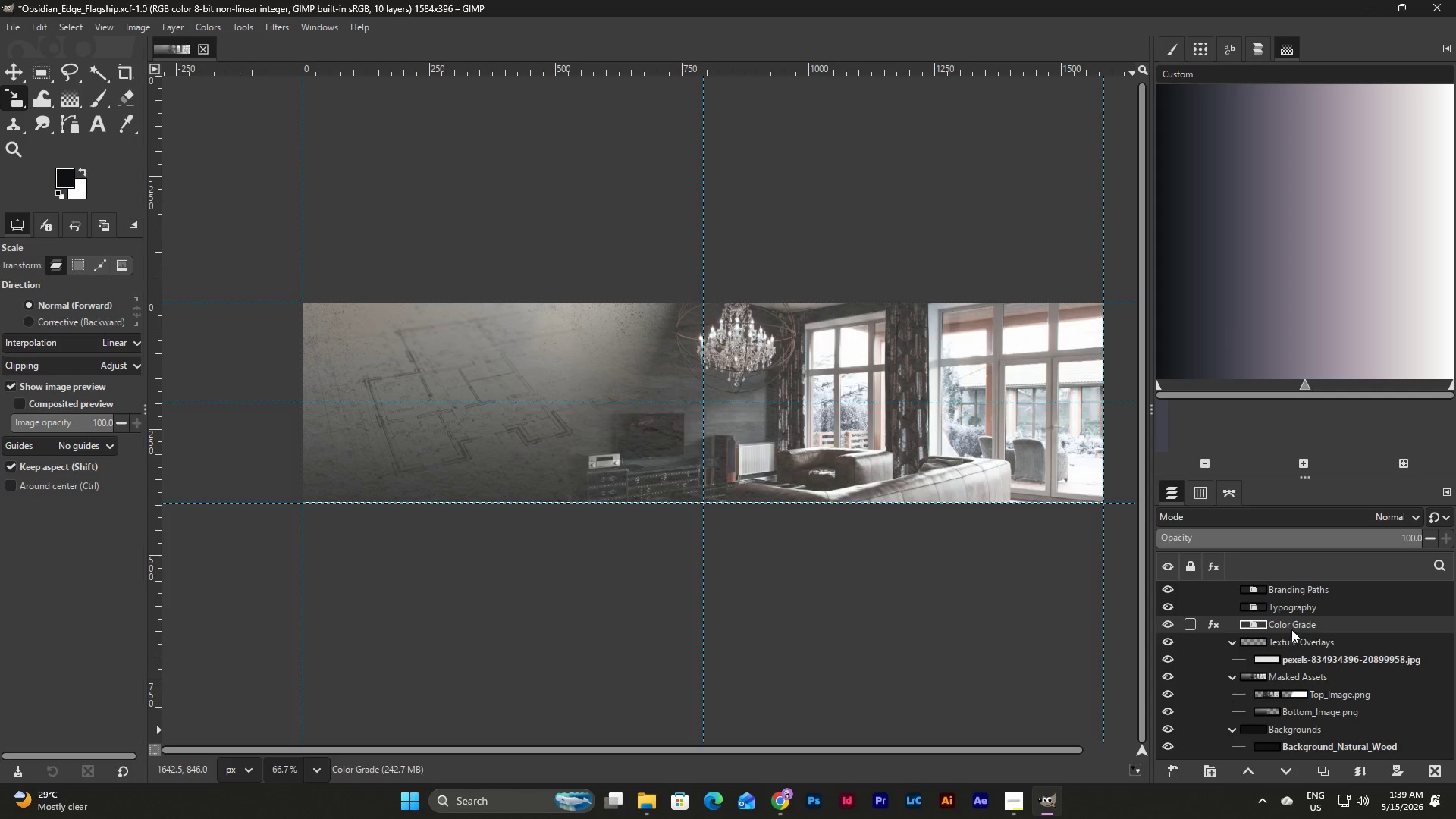 
left_click([1291, 629])
 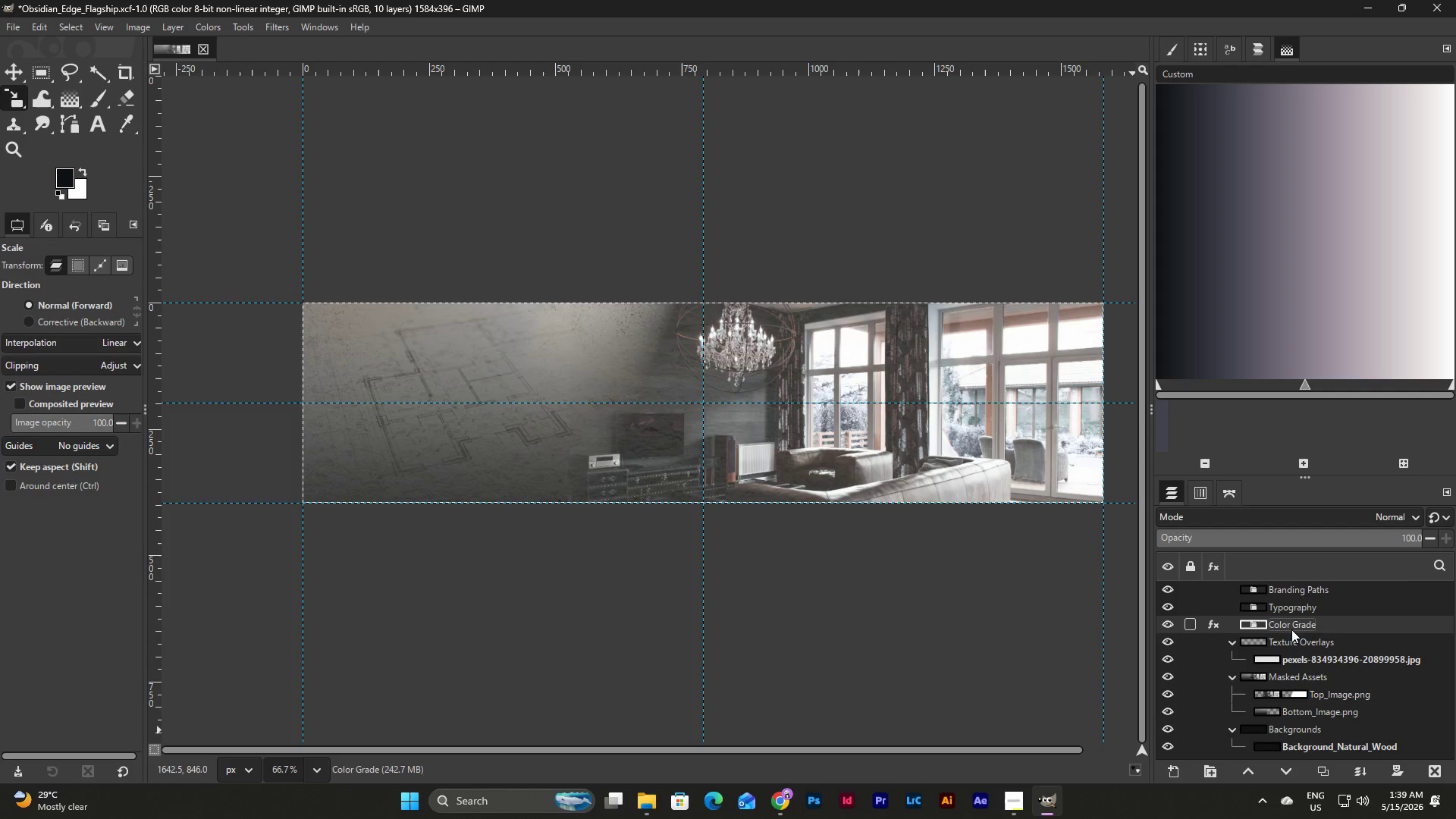 
wait(11.86)
 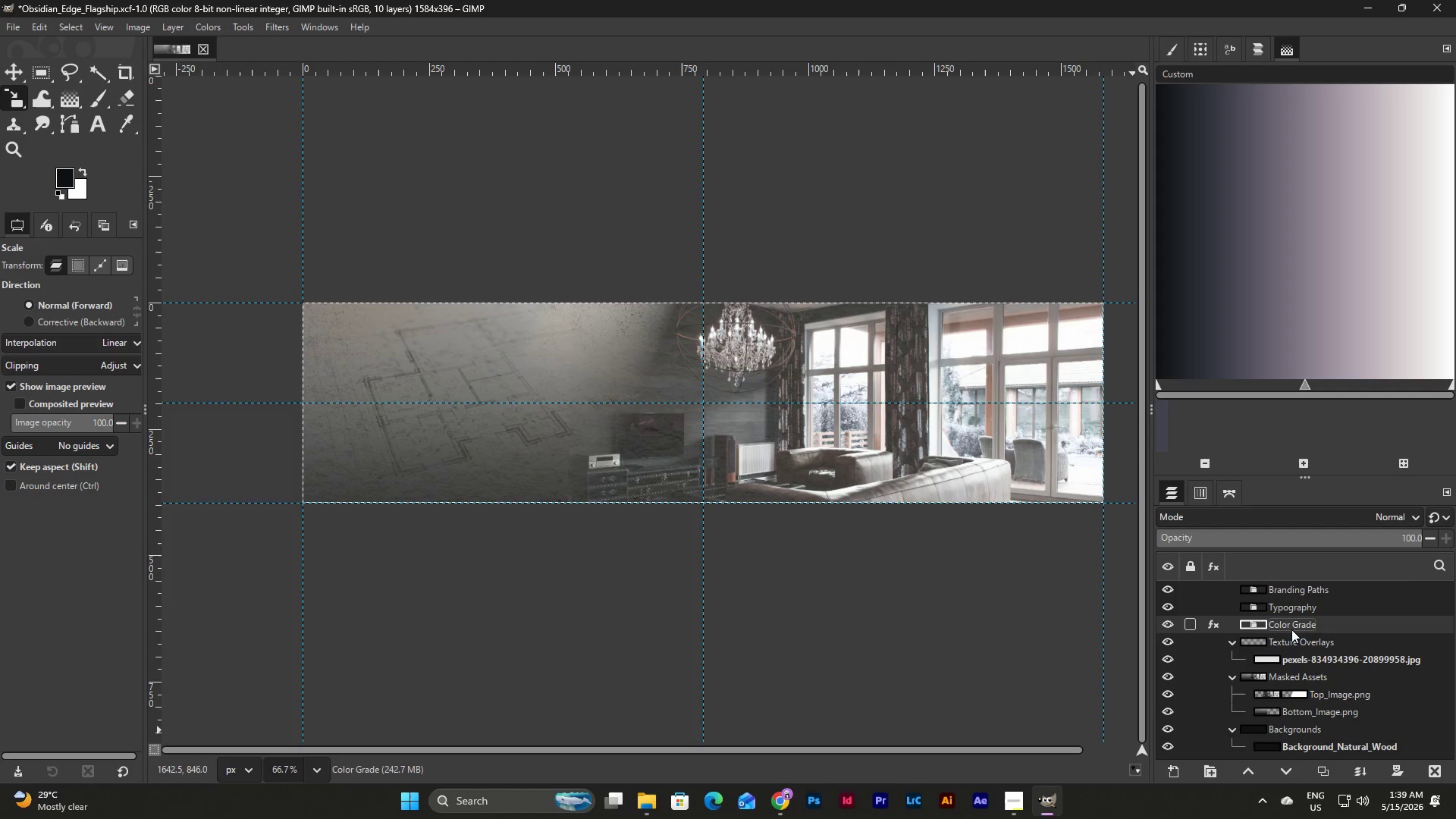 
left_click([226, 27])
 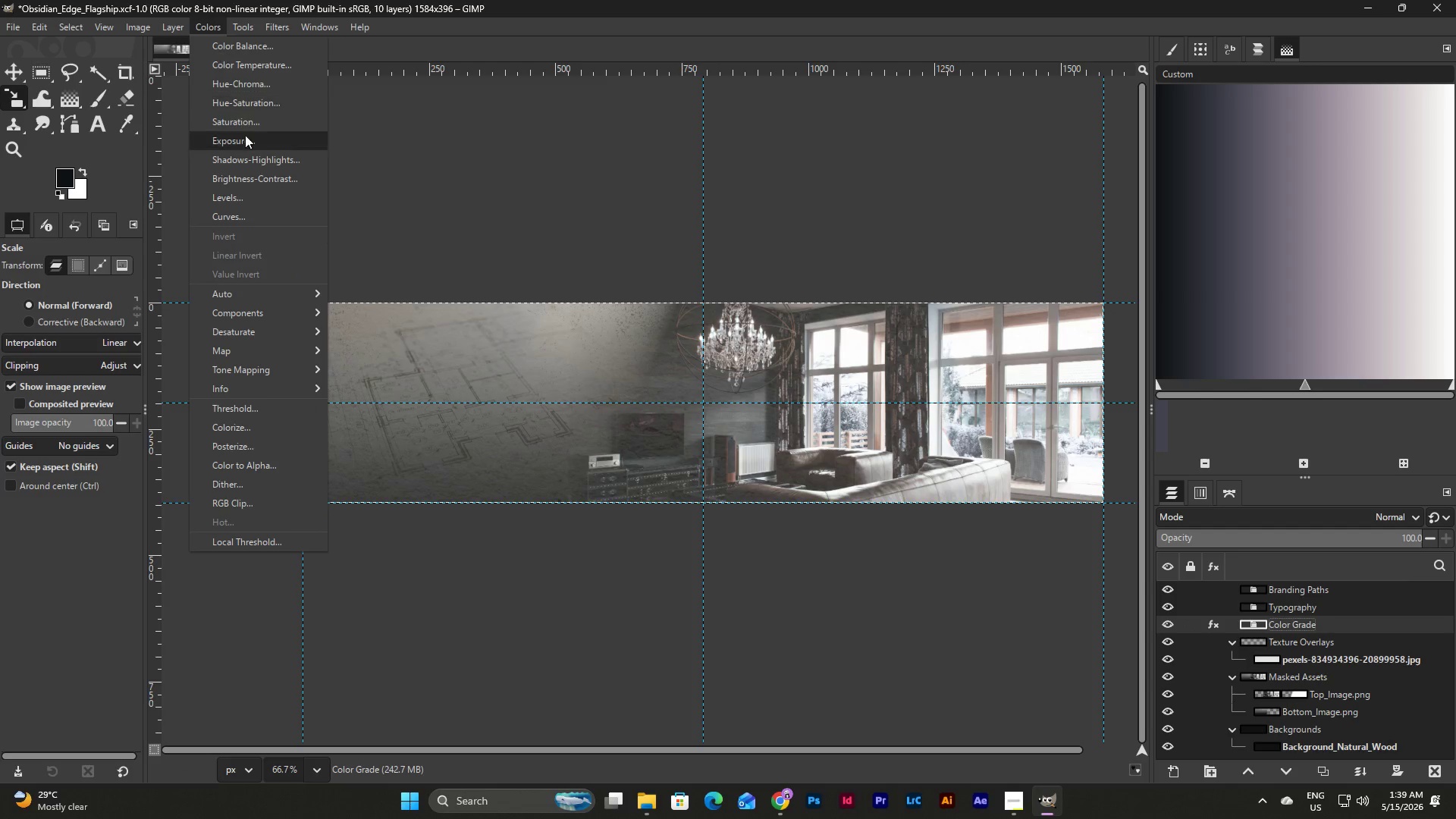 
left_click([251, 213])
 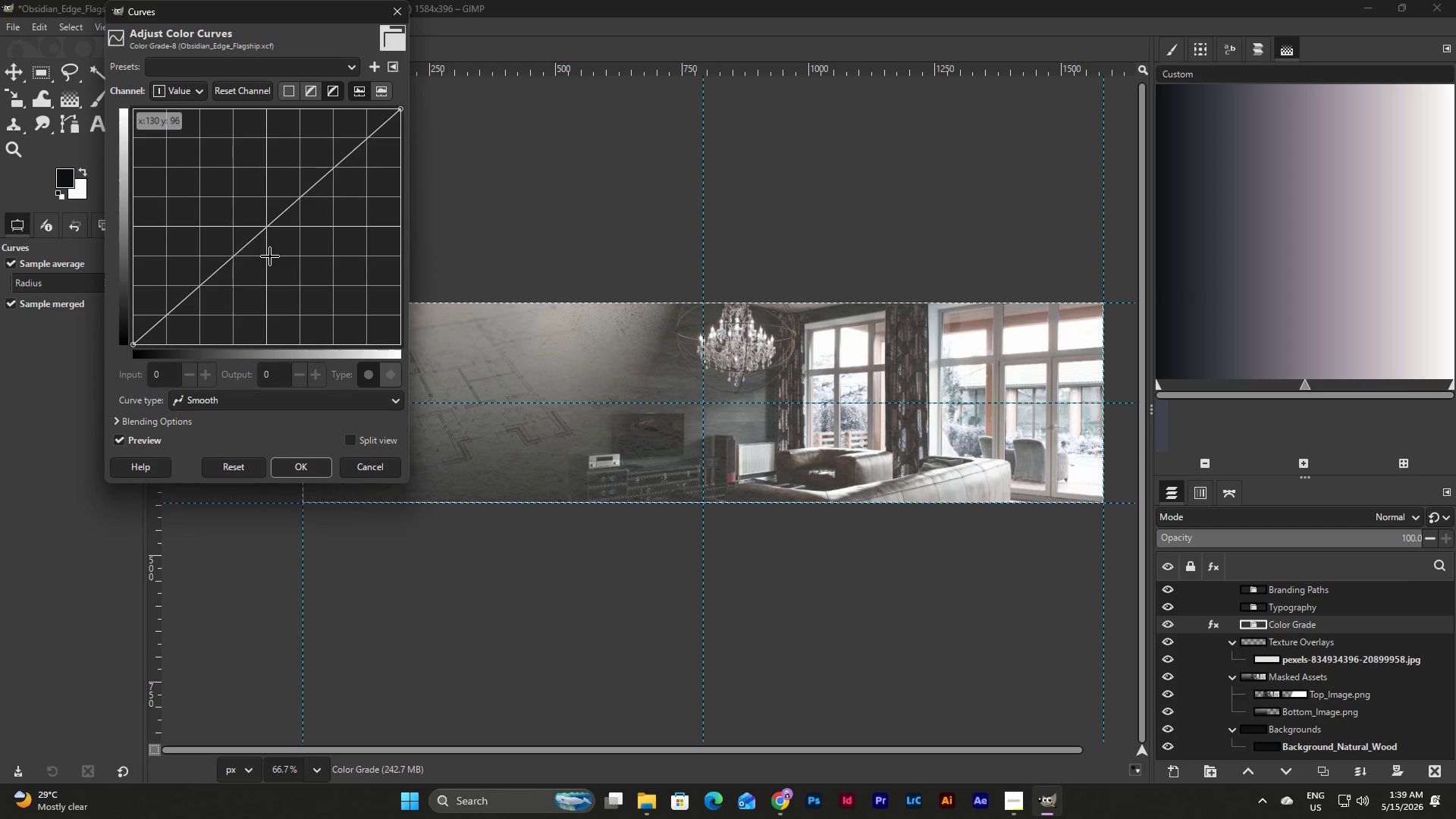 
wait(6.84)
 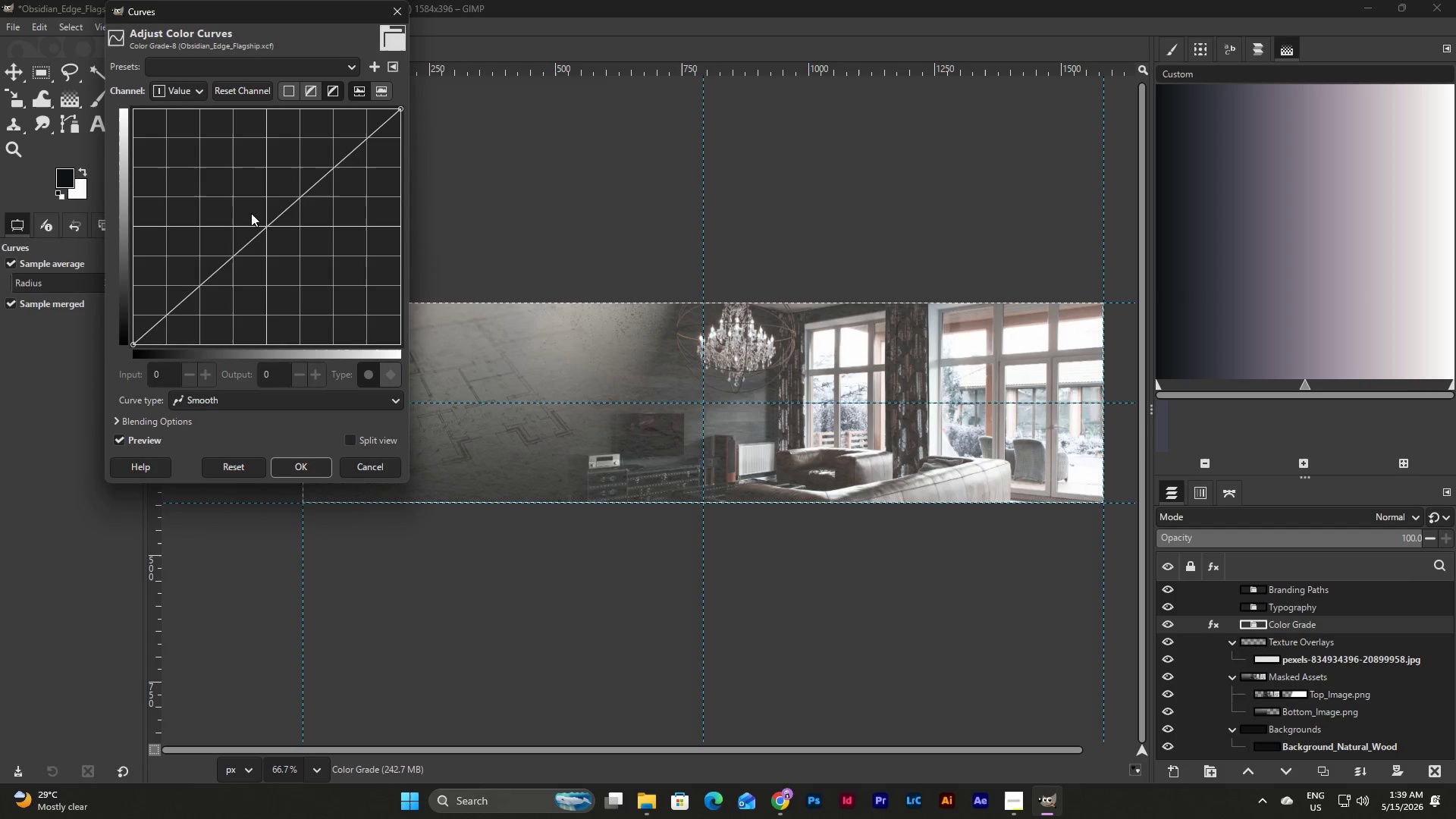 
left_click_drag(start_coordinate=[316, 174], to_coordinate=[281, 169])
 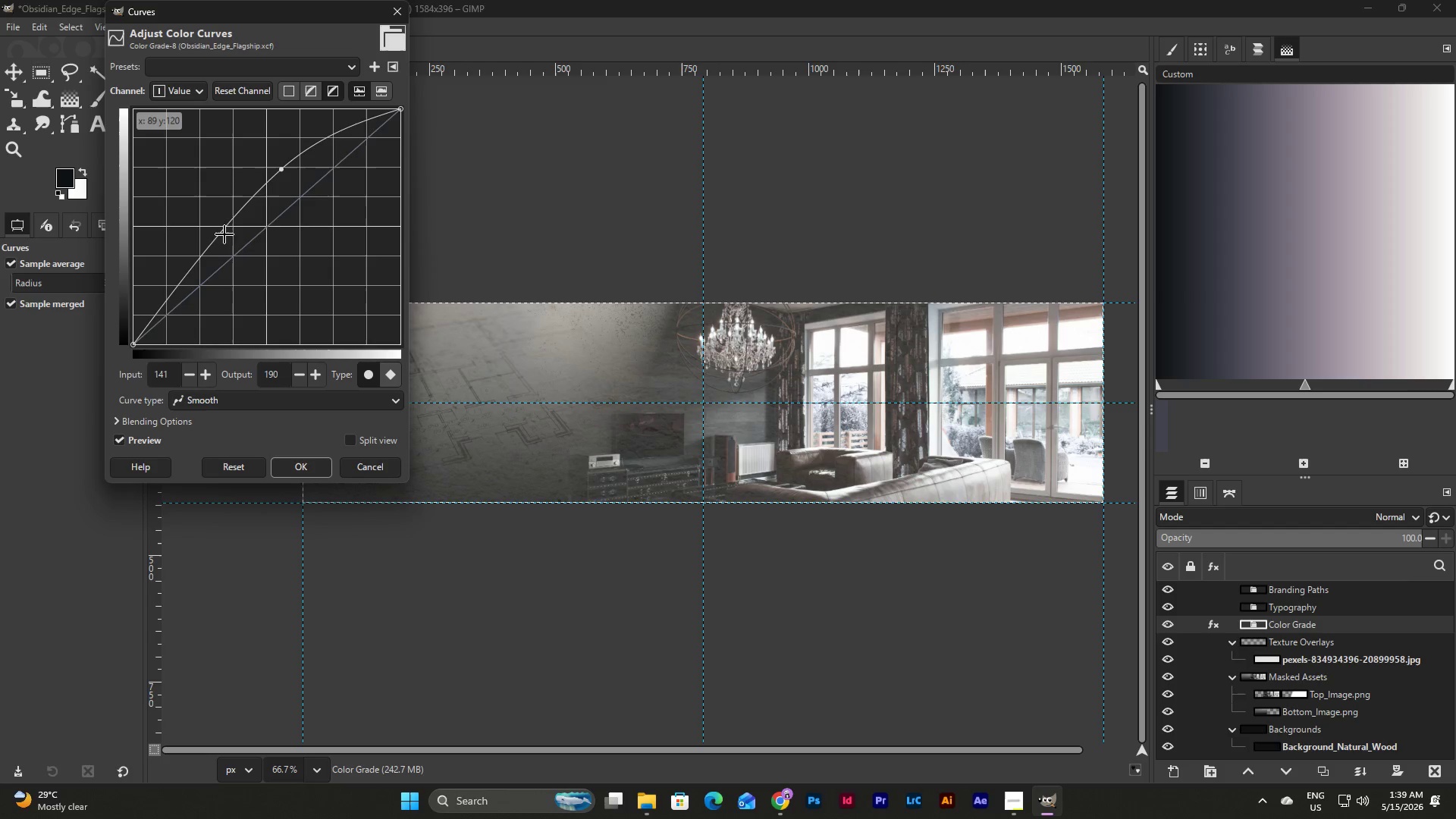 
left_click_drag(start_coordinate=[222, 234], to_coordinate=[275, 276])
 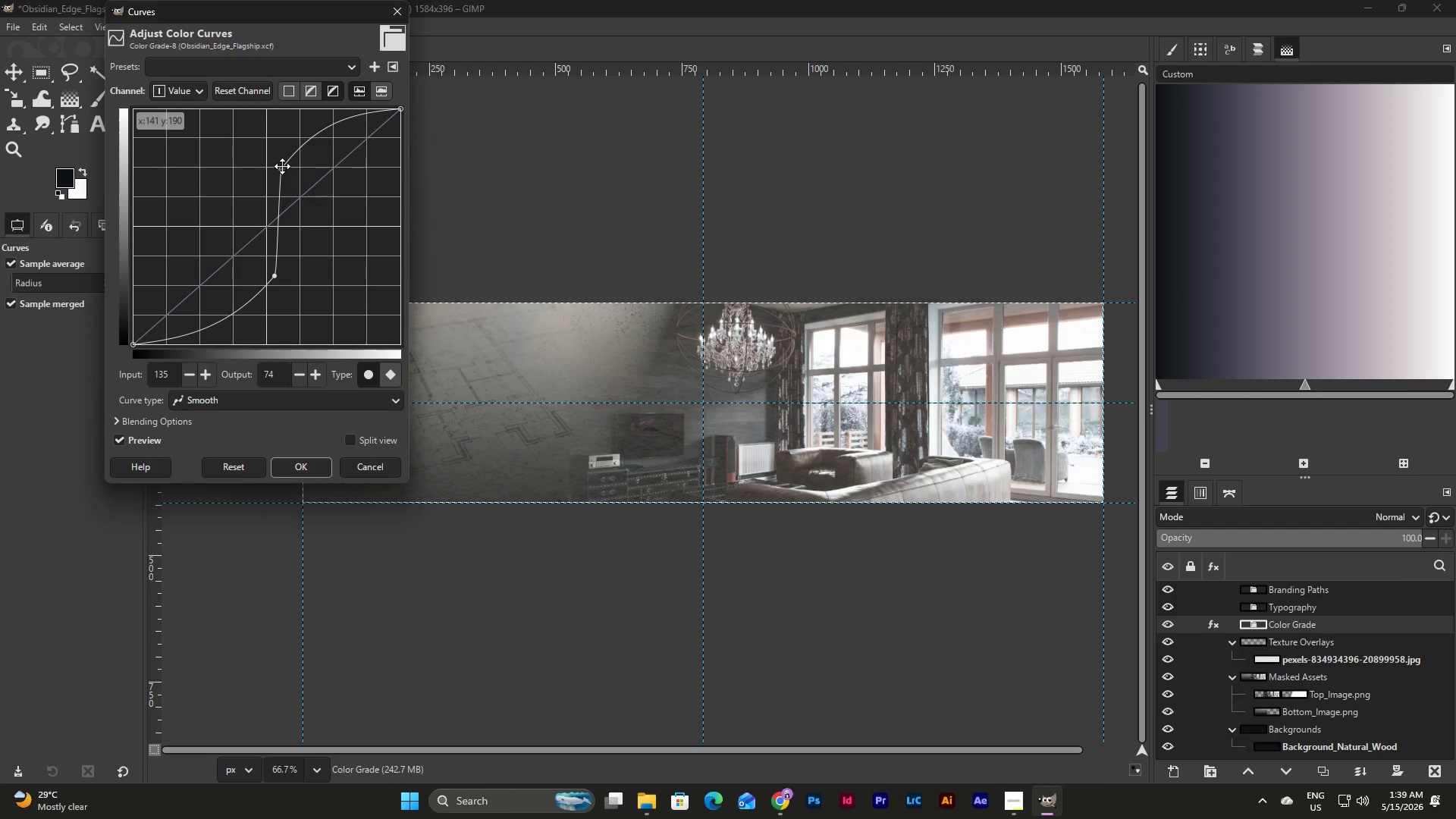 
left_click_drag(start_coordinate=[282, 166], to_coordinate=[274, 165])
 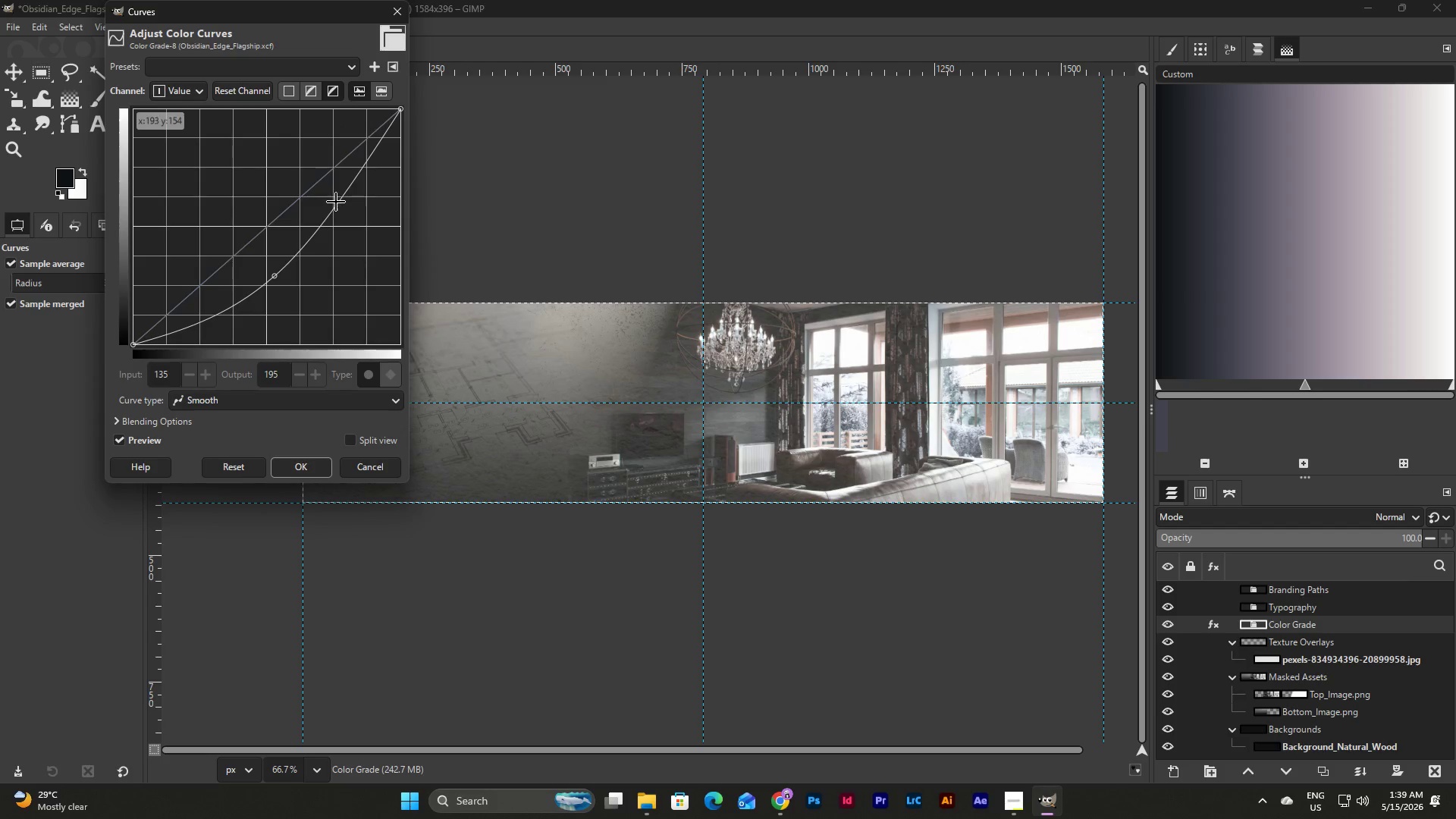 
left_click_drag(start_coordinate=[340, 202], to_coordinate=[285, 170])
 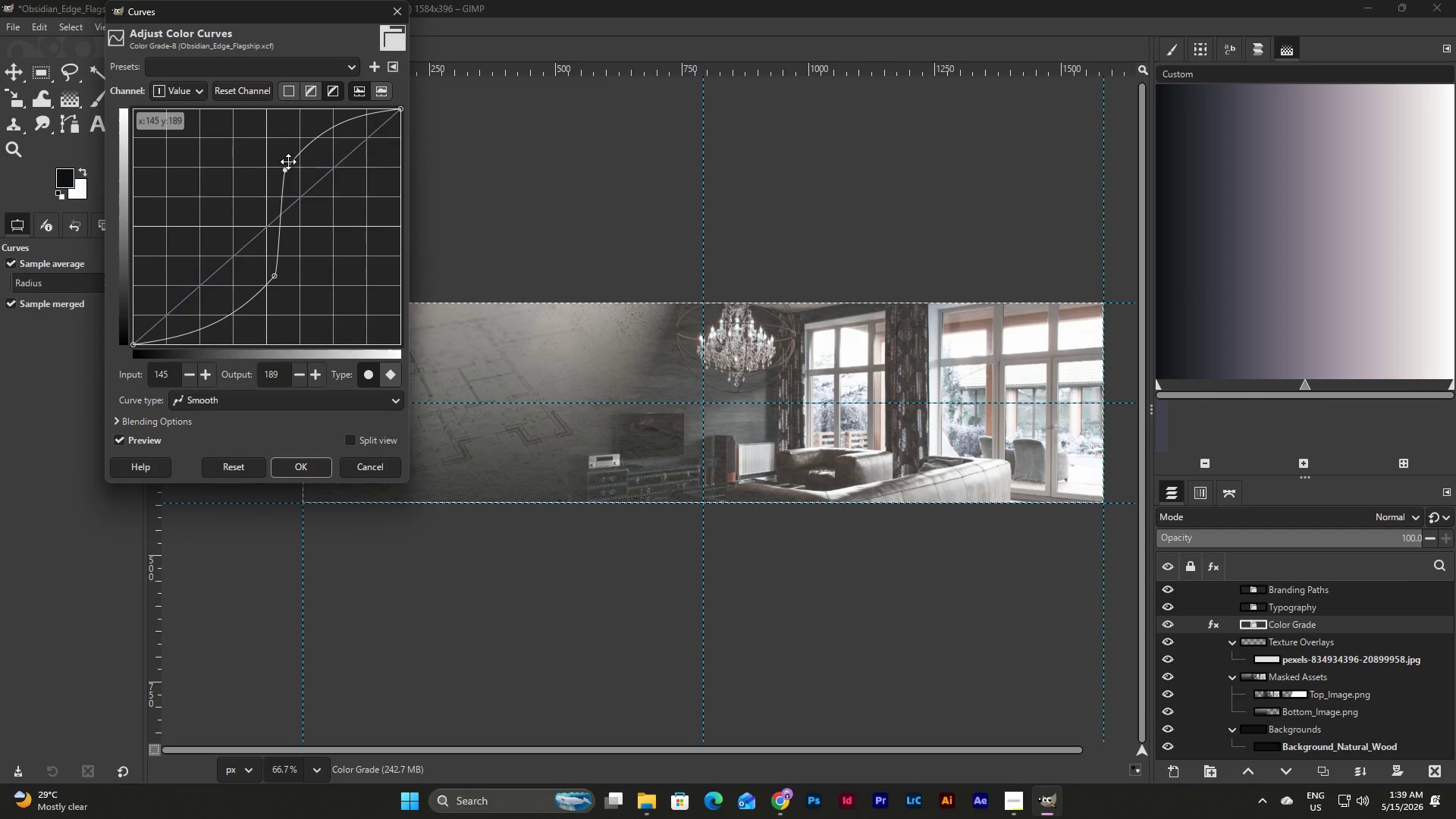 
left_click_drag(start_coordinate=[288, 161], to_coordinate=[288, 165])
 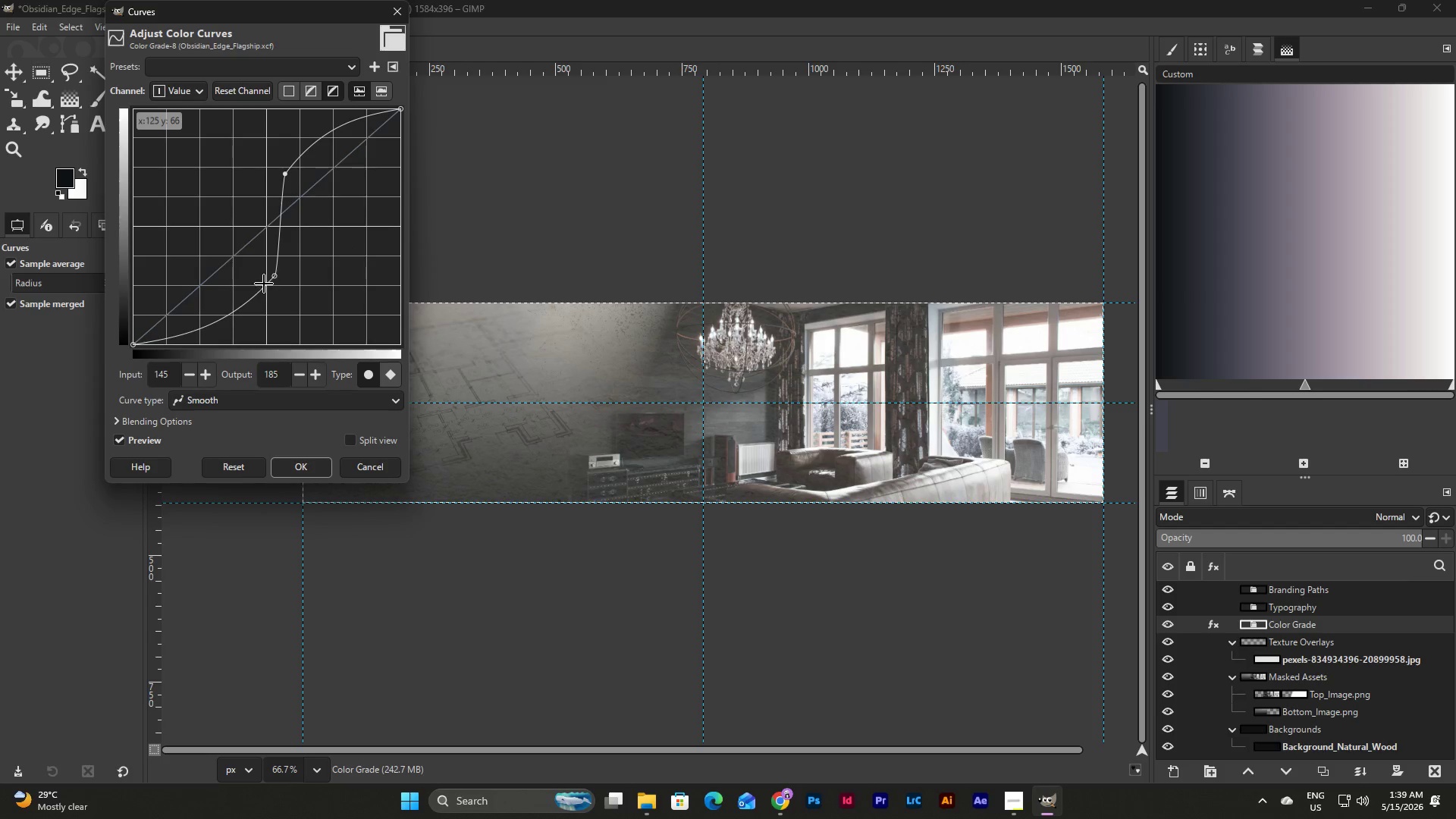 
left_click_drag(start_coordinate=[272, 278], to_coordinate=[279, 304])
 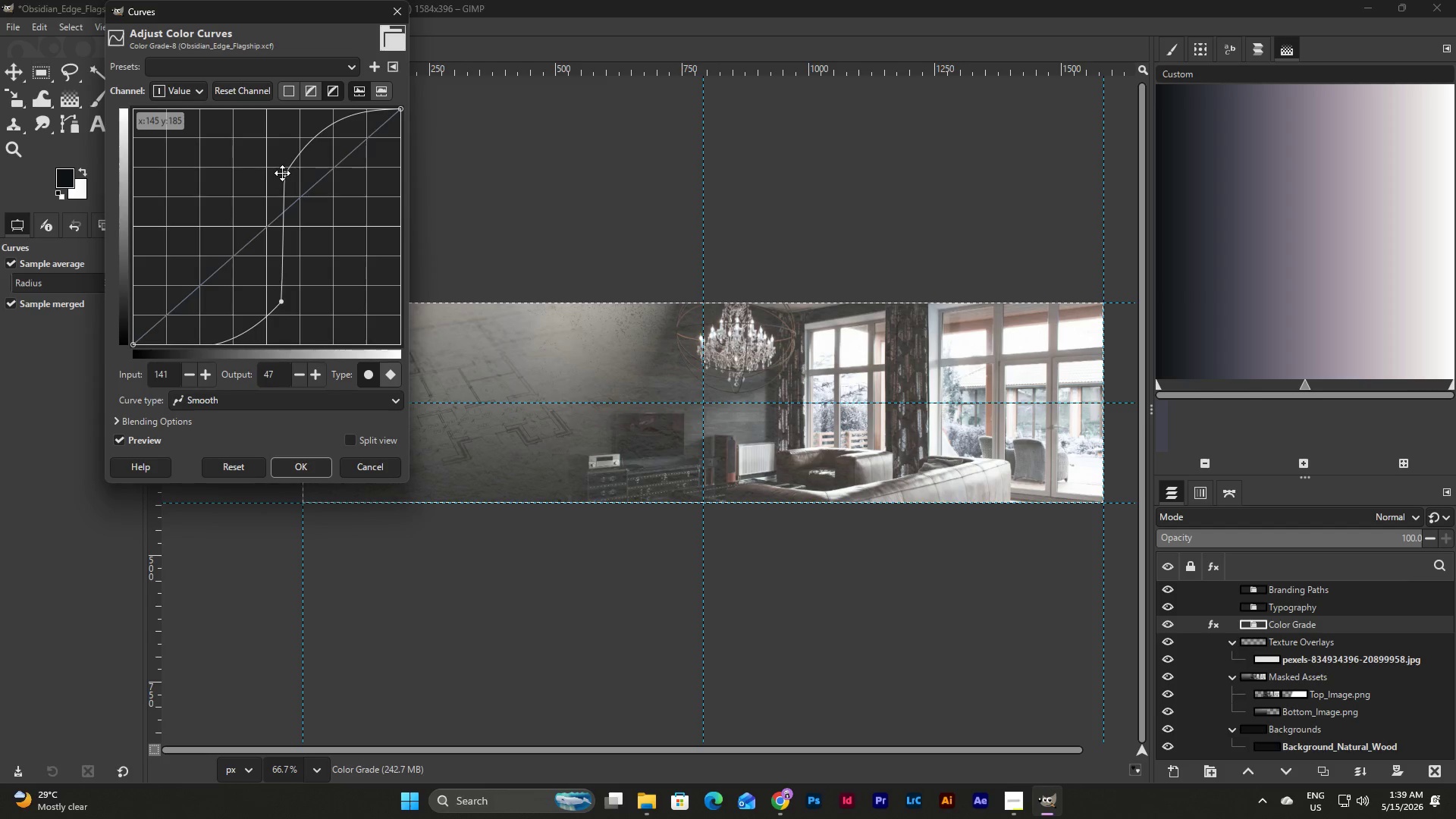 
left_click_drag(start_coordinate=[282, 173], to_coordinate=[269, 178])
 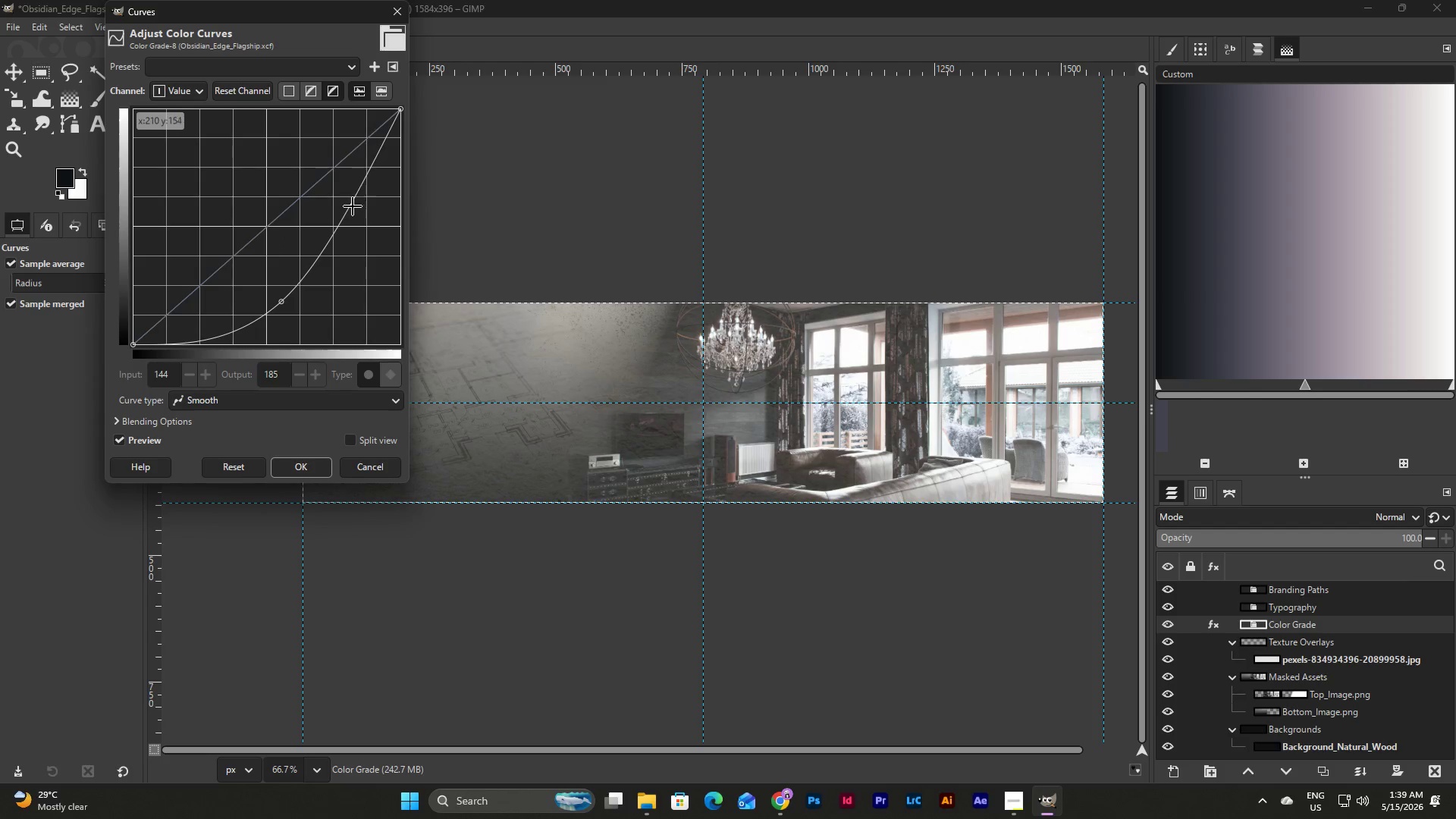 
left_click_drag(start_coordinate=[352, 210], to_coordinate=[265, 184])
 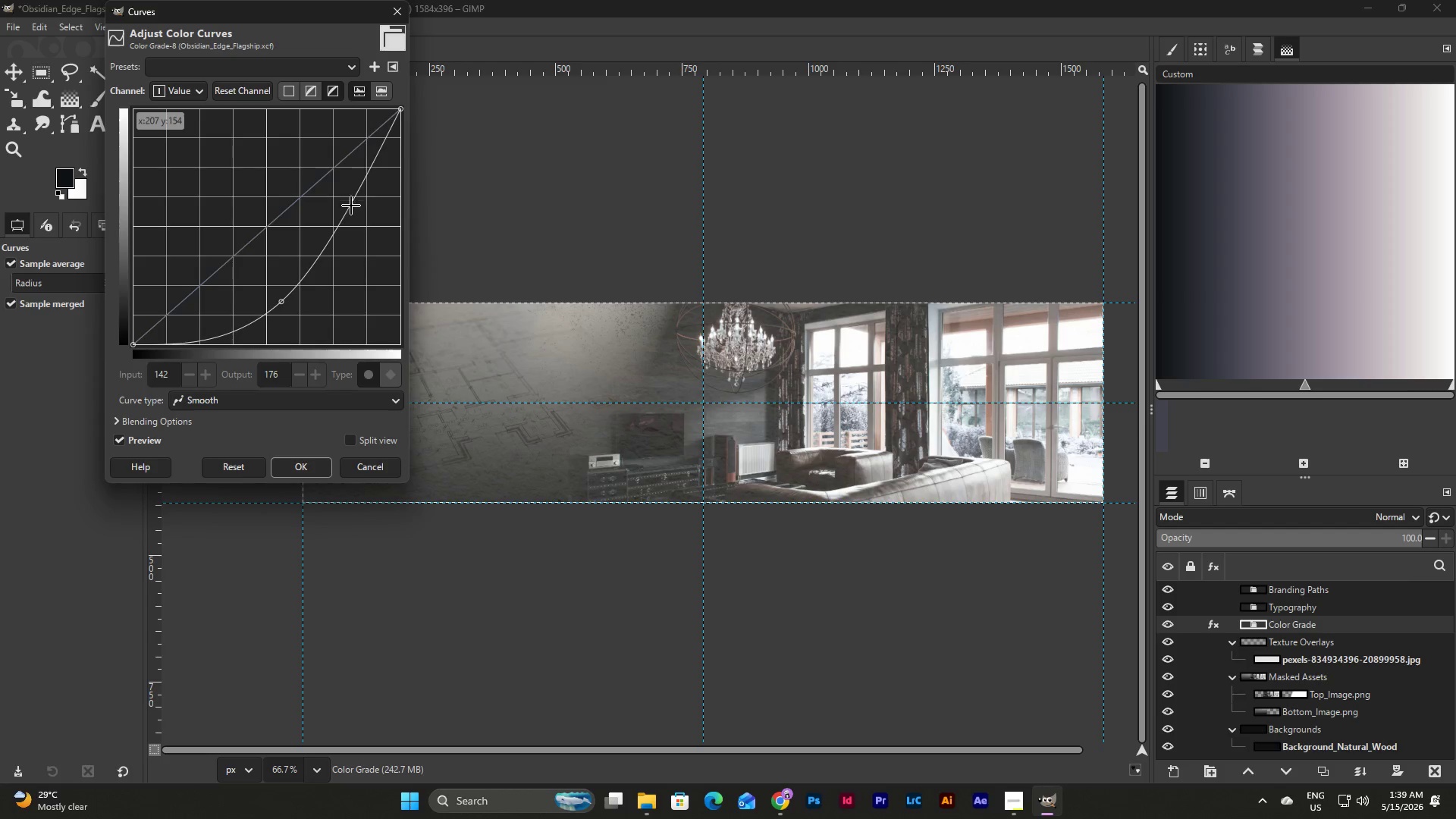 
left_click_drag(start_coordinate=[351, 206], to_coordinate=[281, 187])
 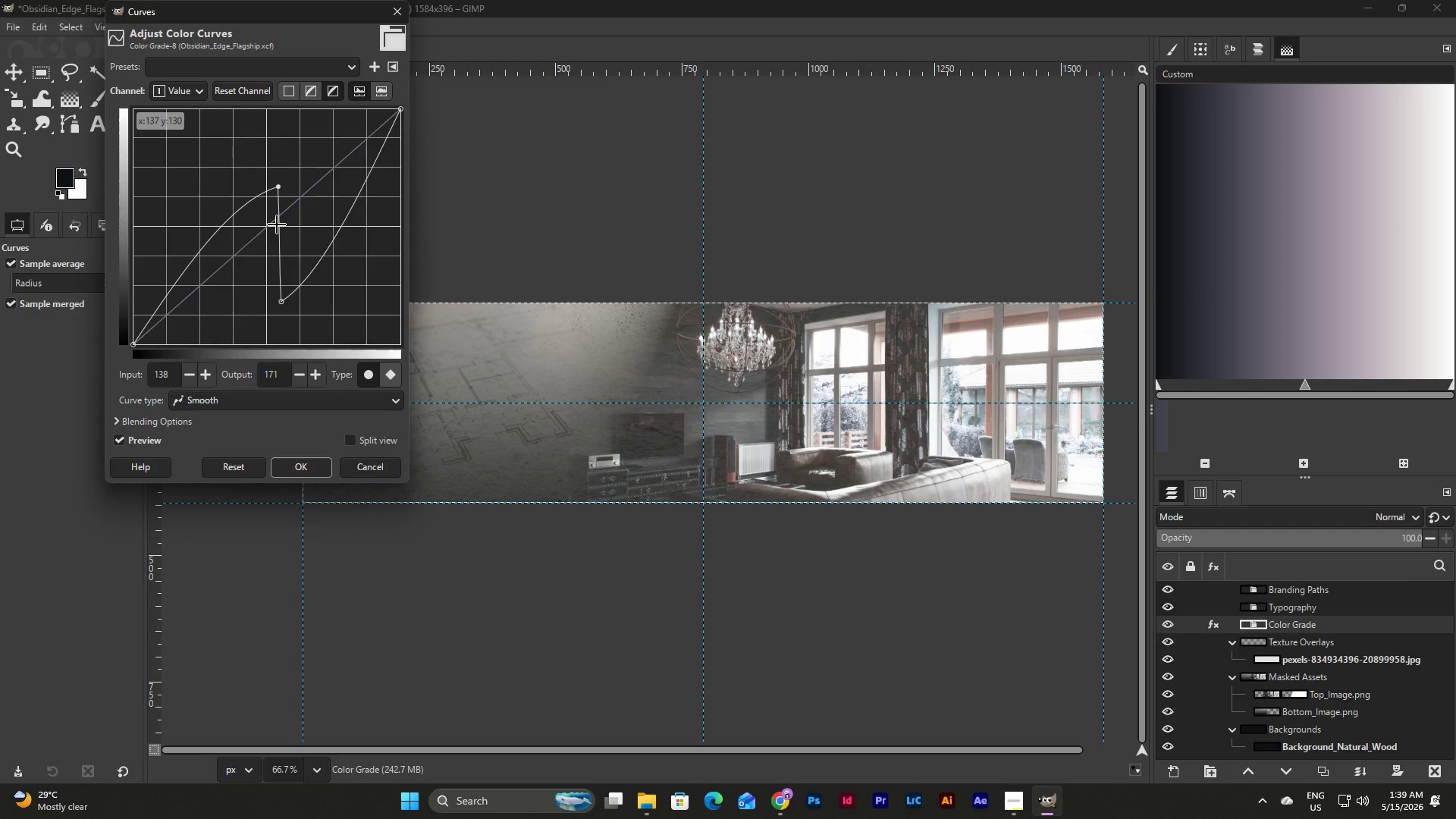 
key(Control+Z)
 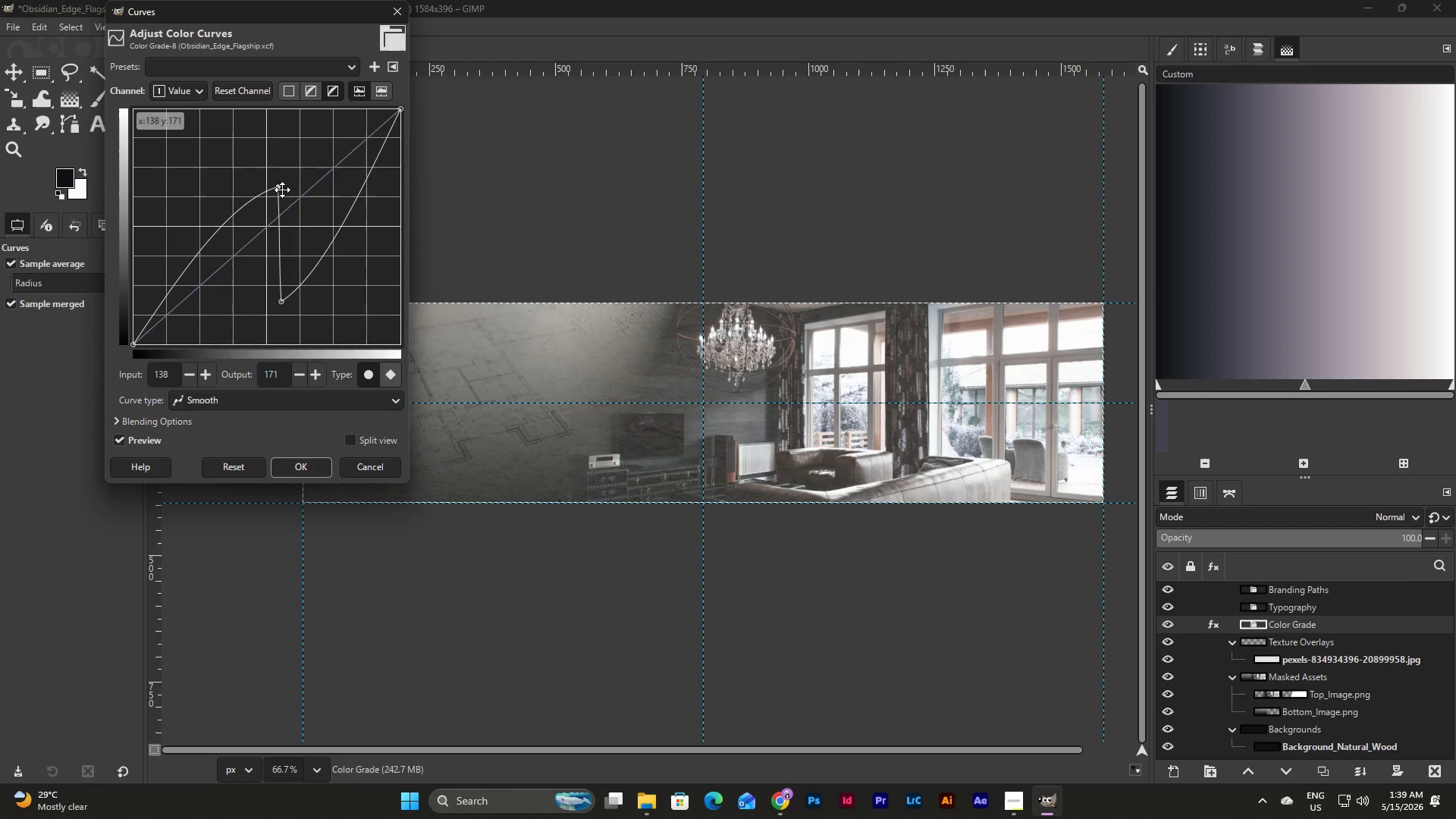 
left_click_drag(start_coordinate=[278, 187], to_coordinate=[253, 300])
 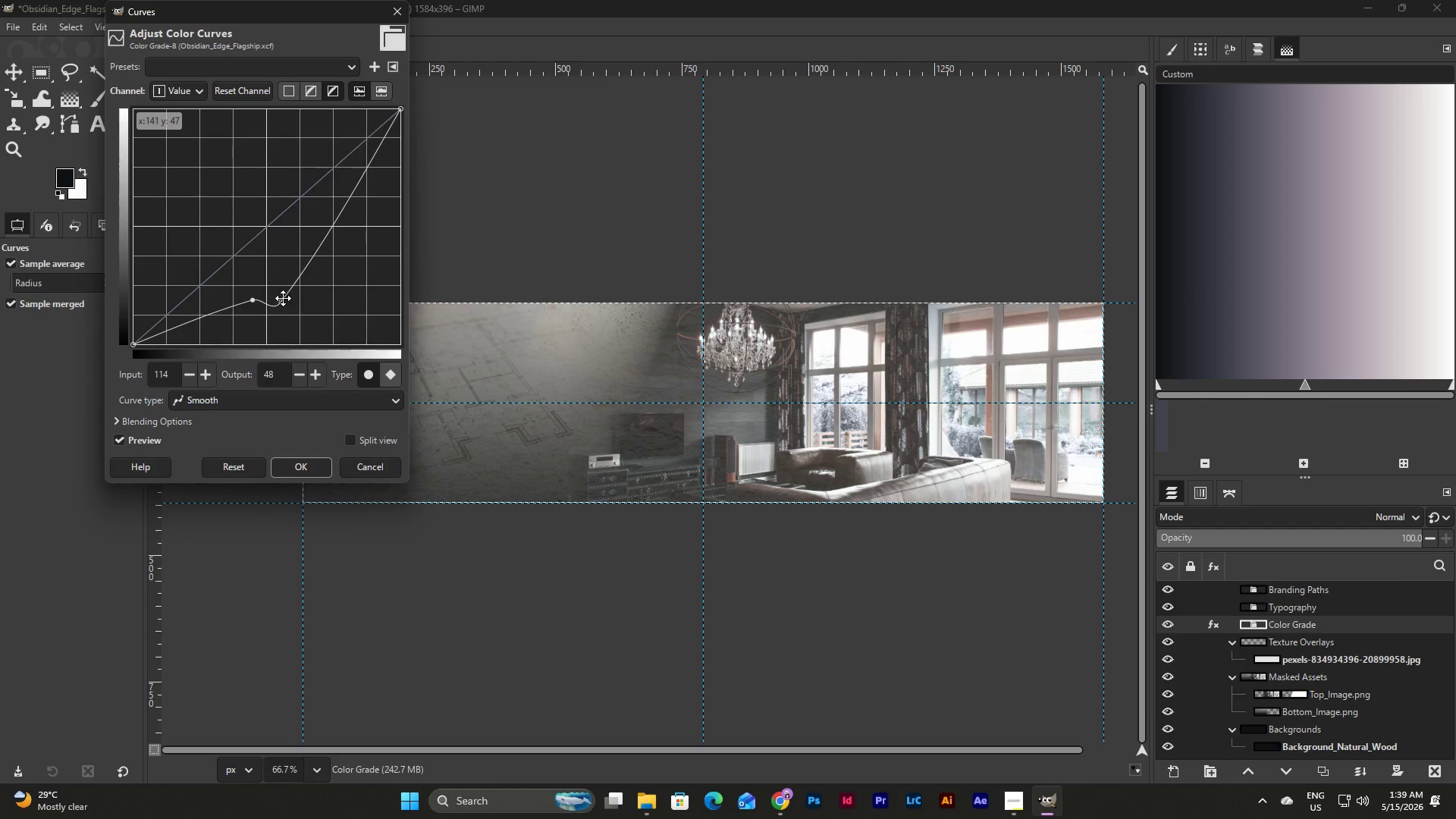 
left_click_drag(start_coordinate=[281, 300], to_coordinate=[253, 183])
 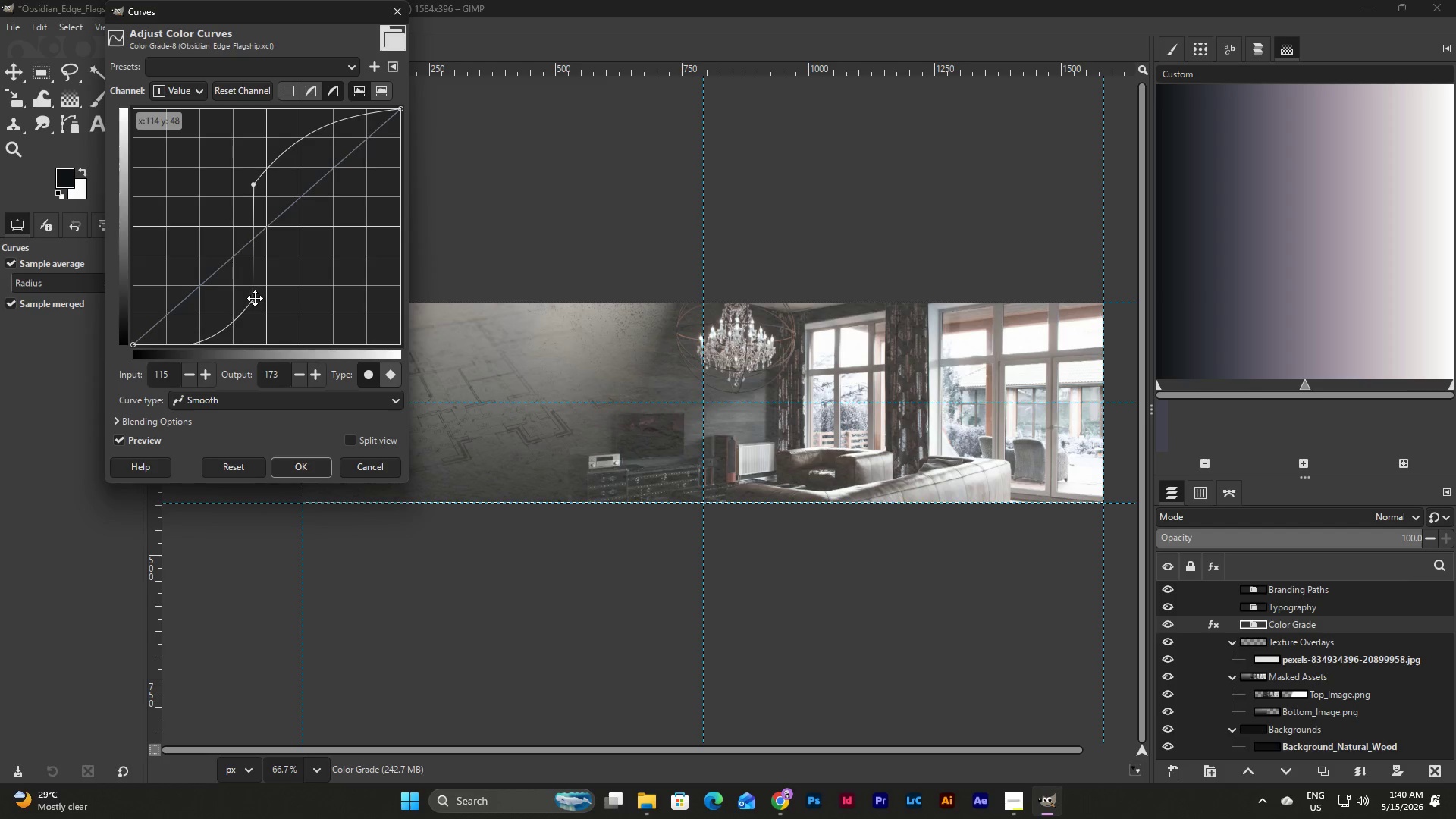 
left_click_drag(start_coordinate=[252, 298], to_coordinate=[271, 284])
 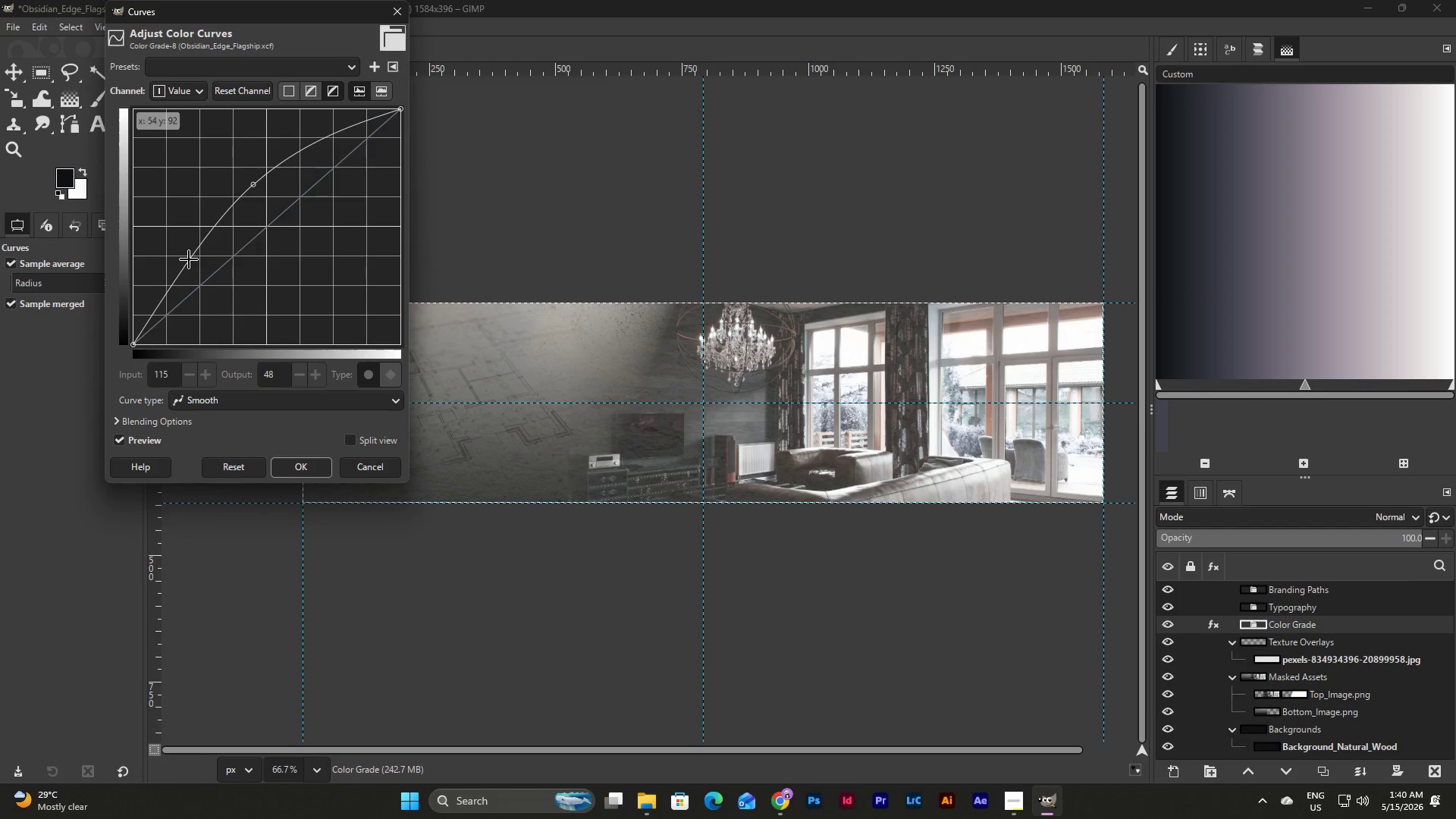 
left_click_drag(start_coordinate=[189, 259], to_coordinate=[249, 275])
 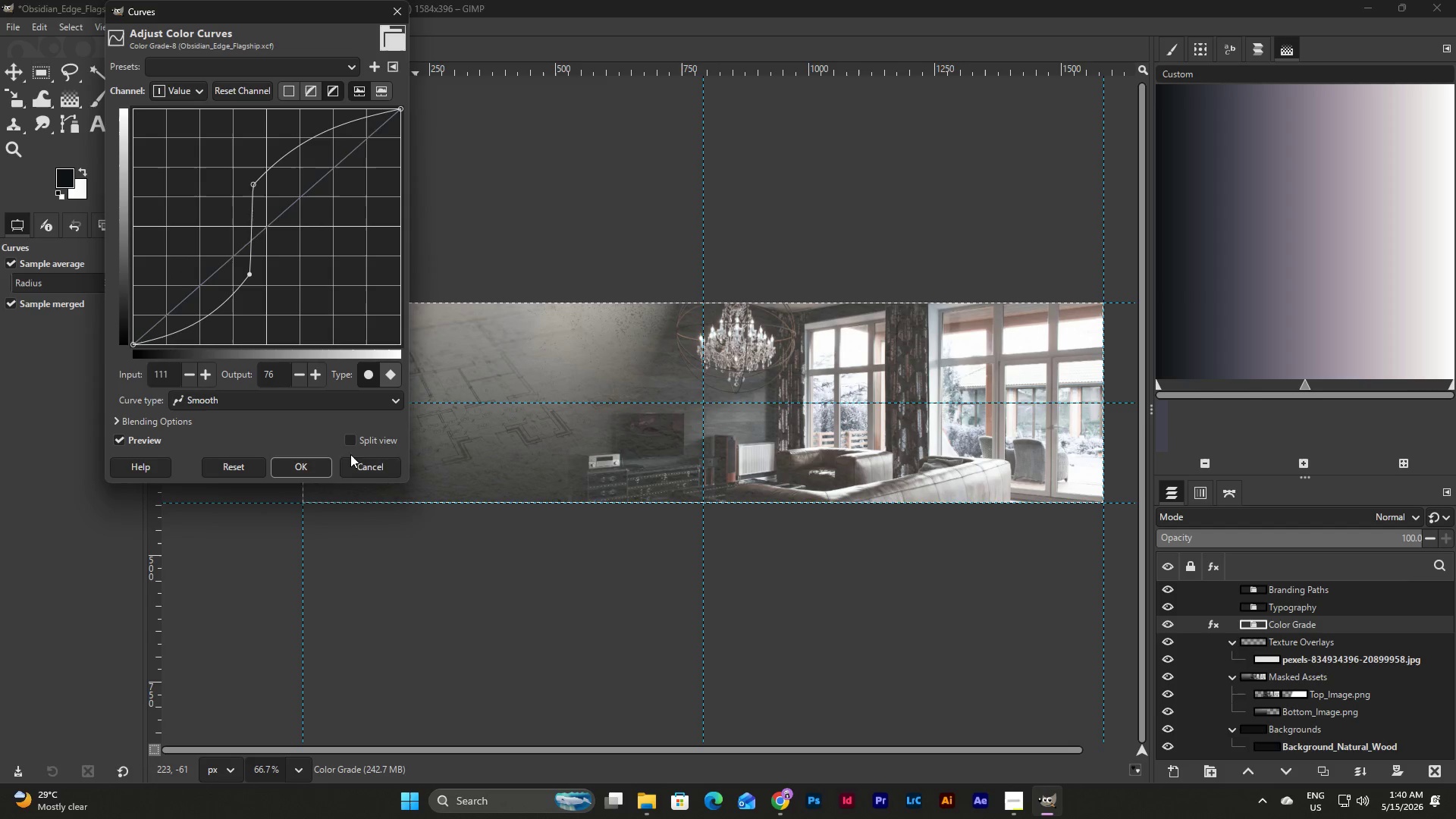 
left_click([291, 466])
 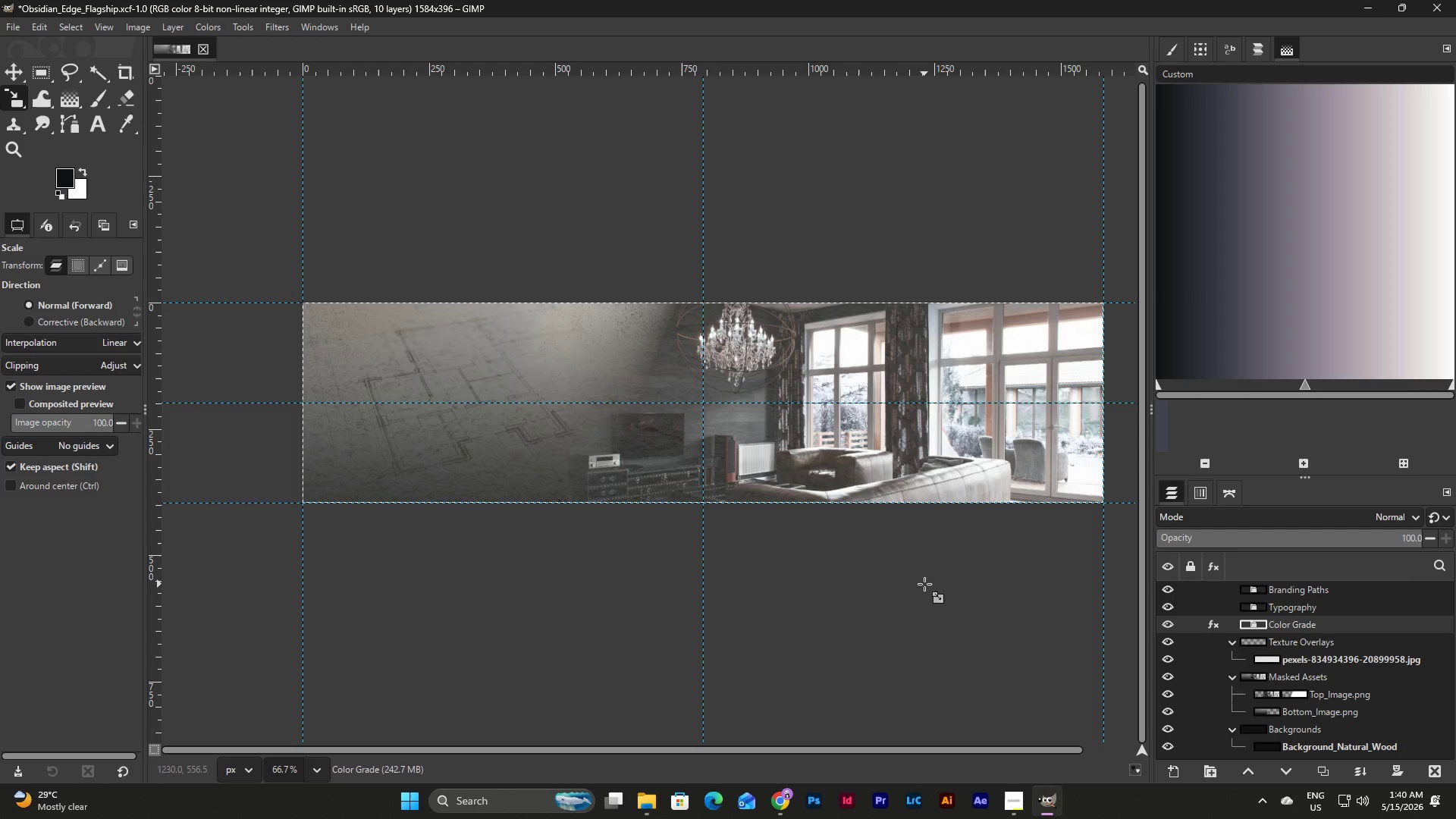 
wait(10.22)
 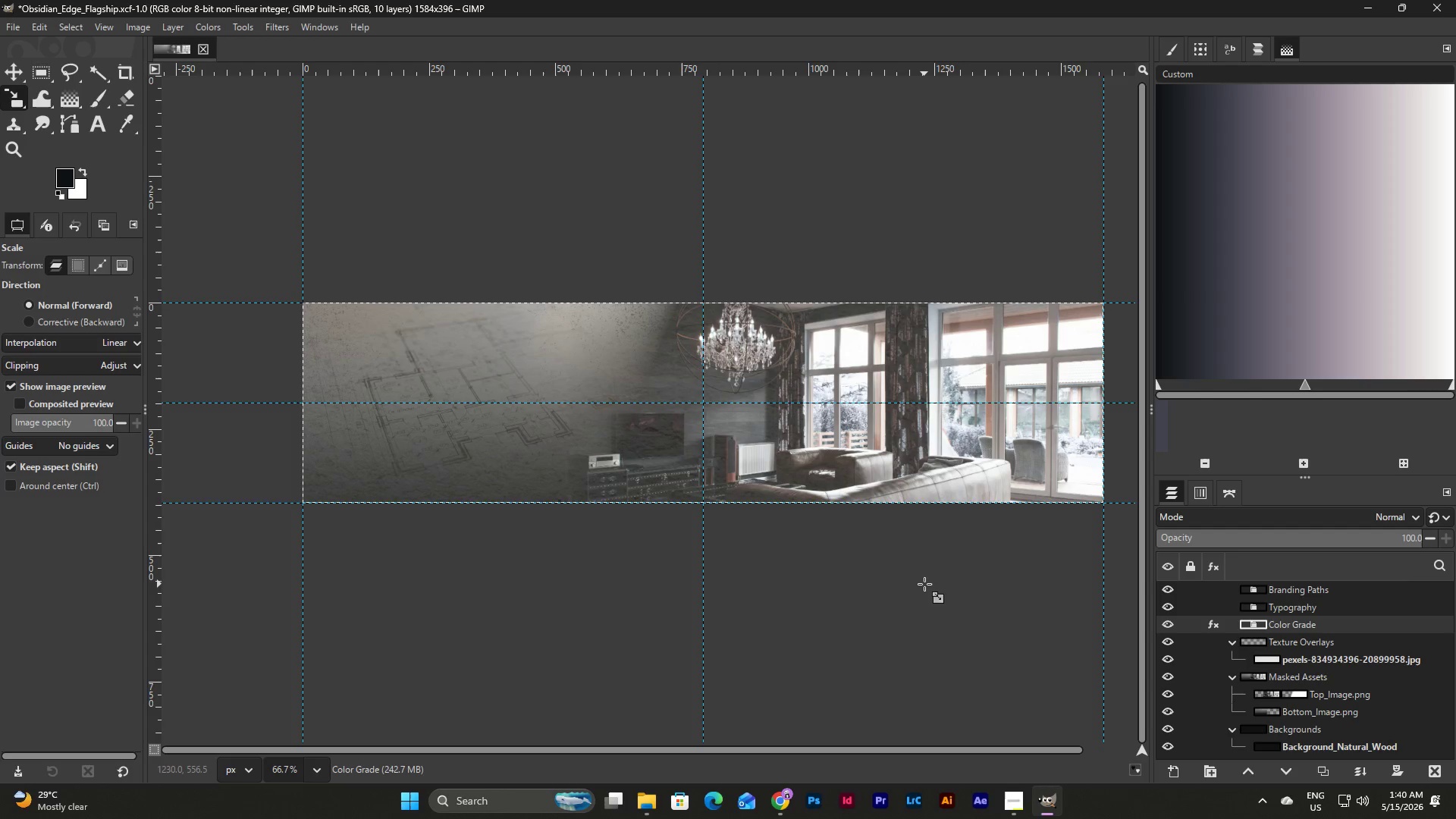 
left_click([222, 28])
 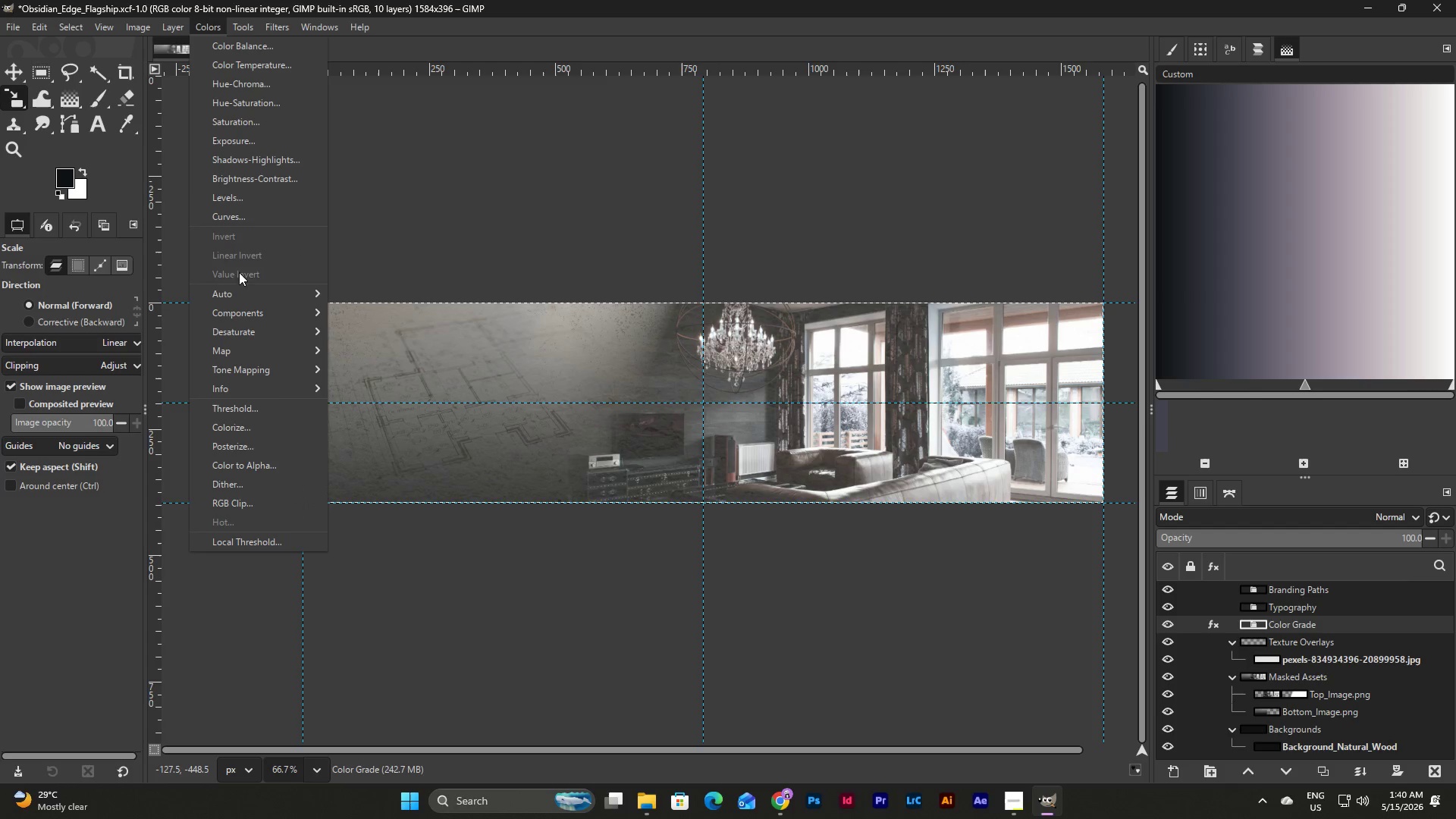 
left_click([250, 198])
 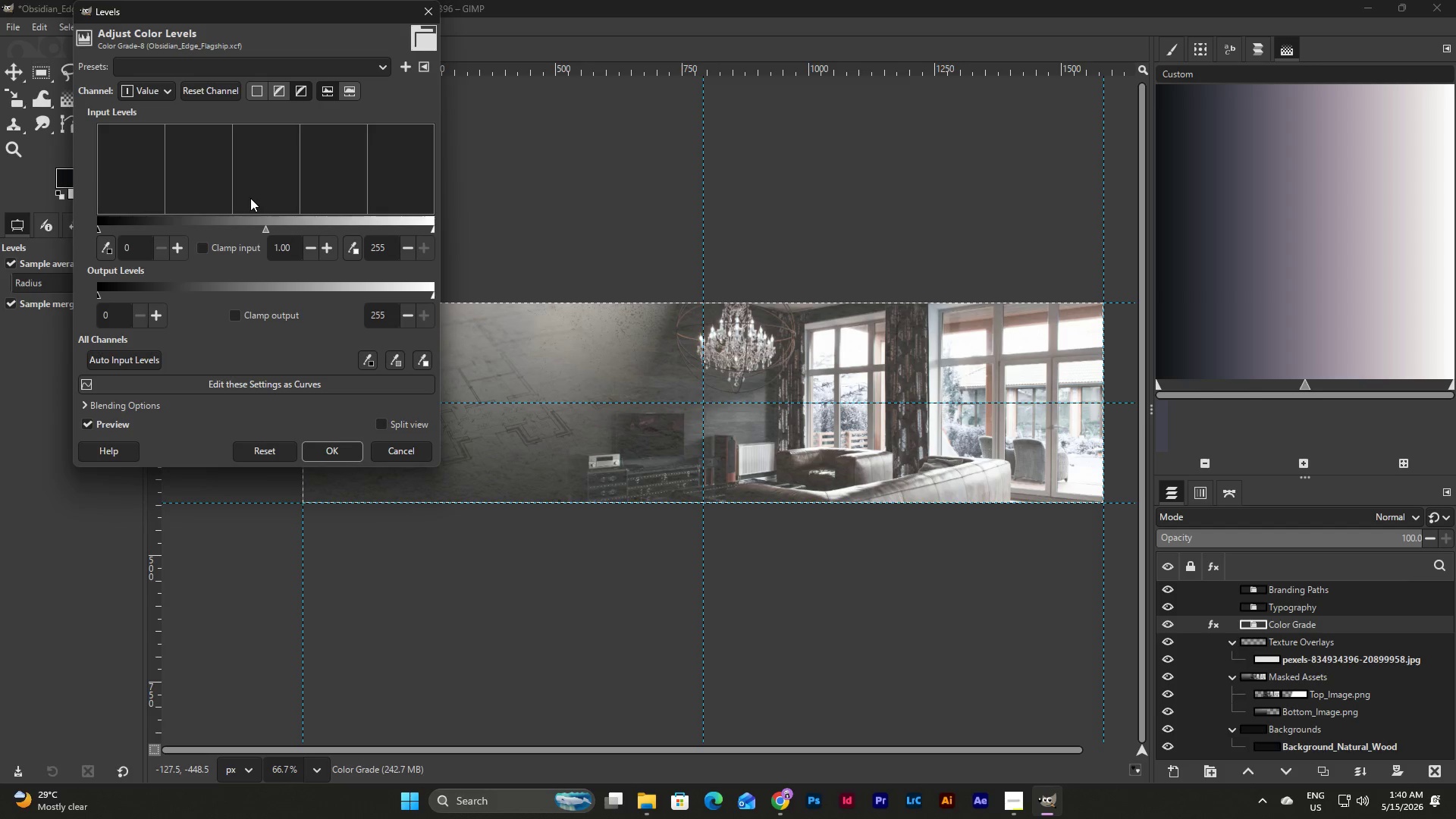 
wait(8.12)
 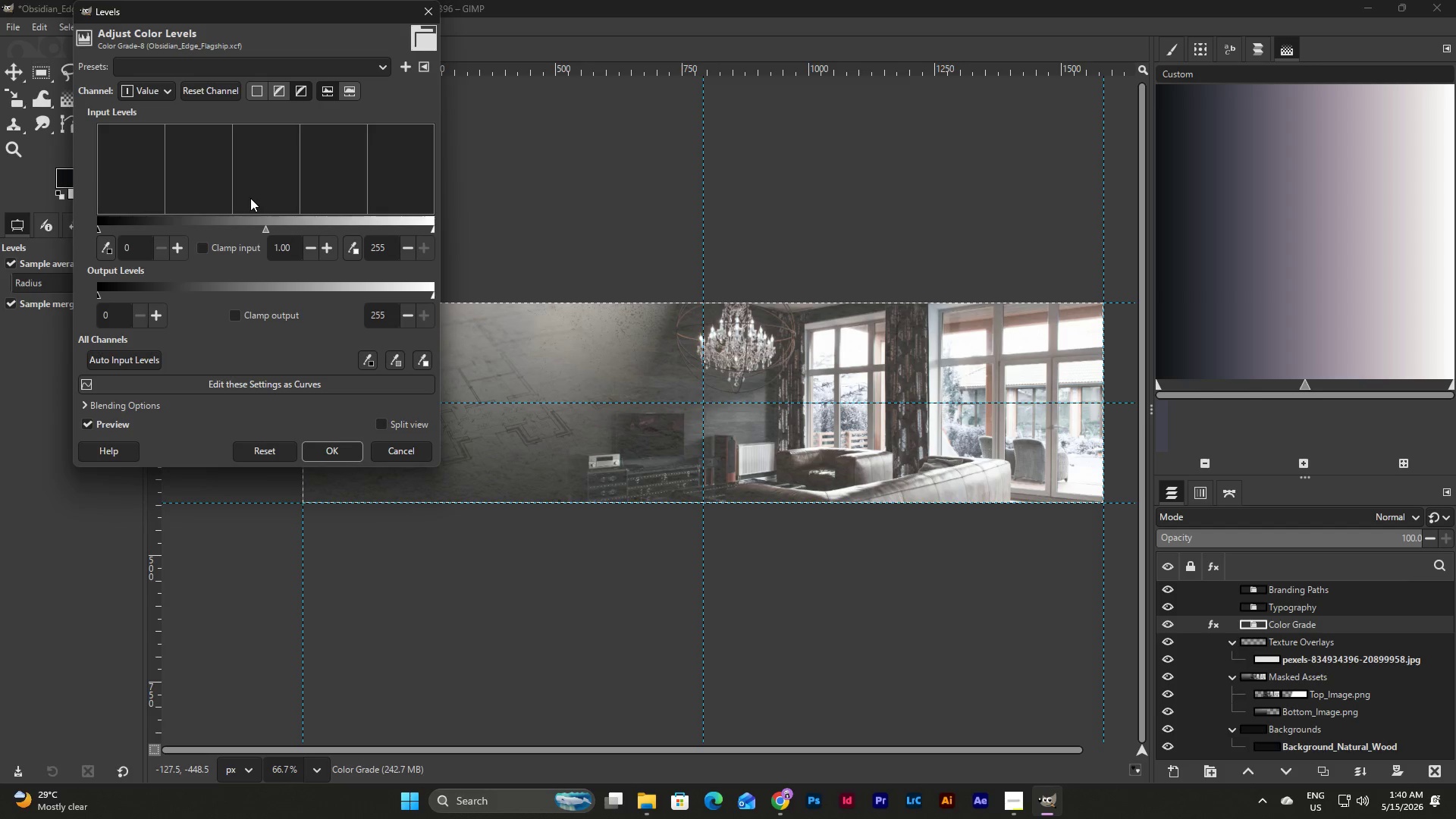 
left_click([145, 85])
 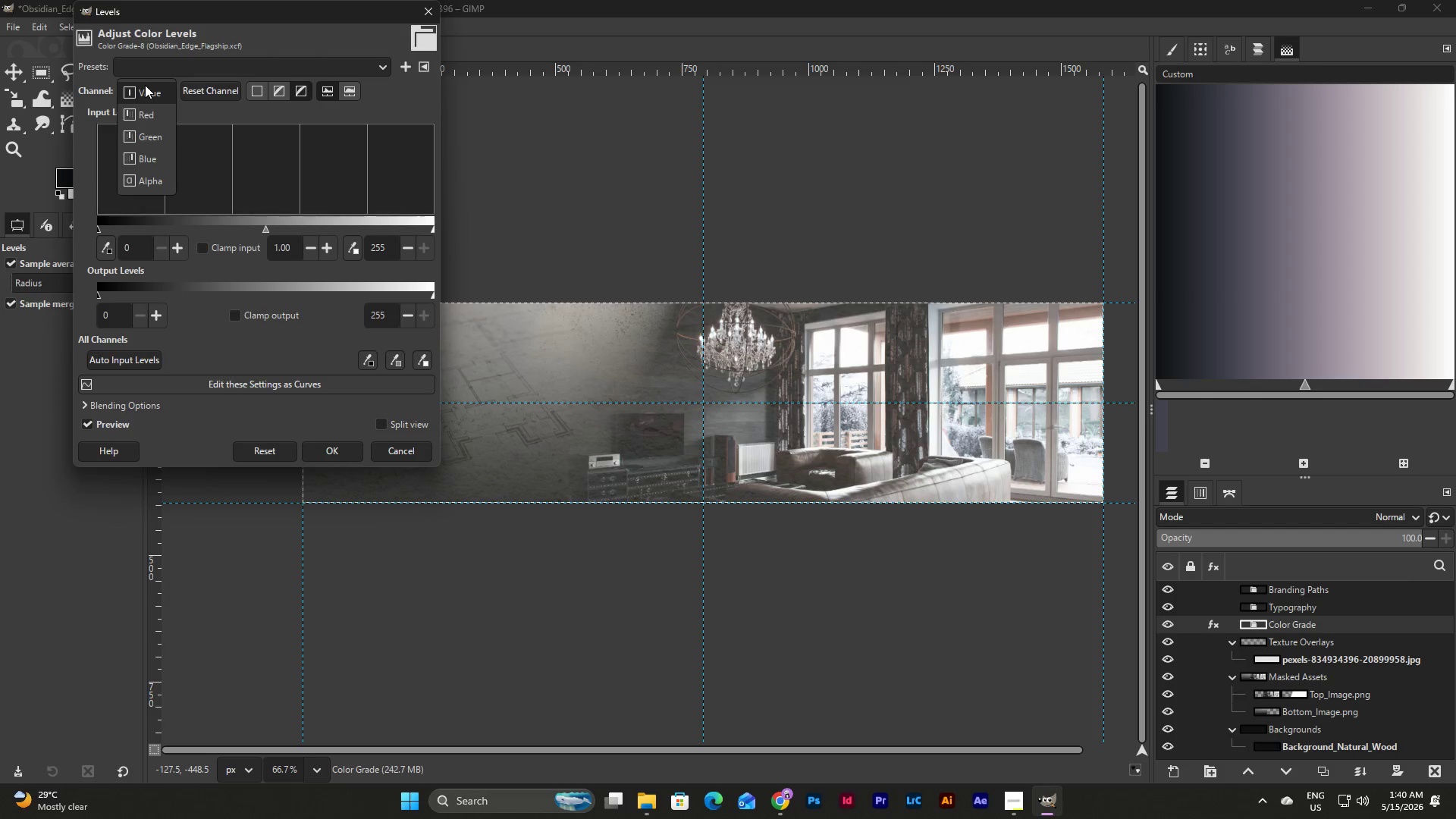 
left_click([145, 85])
 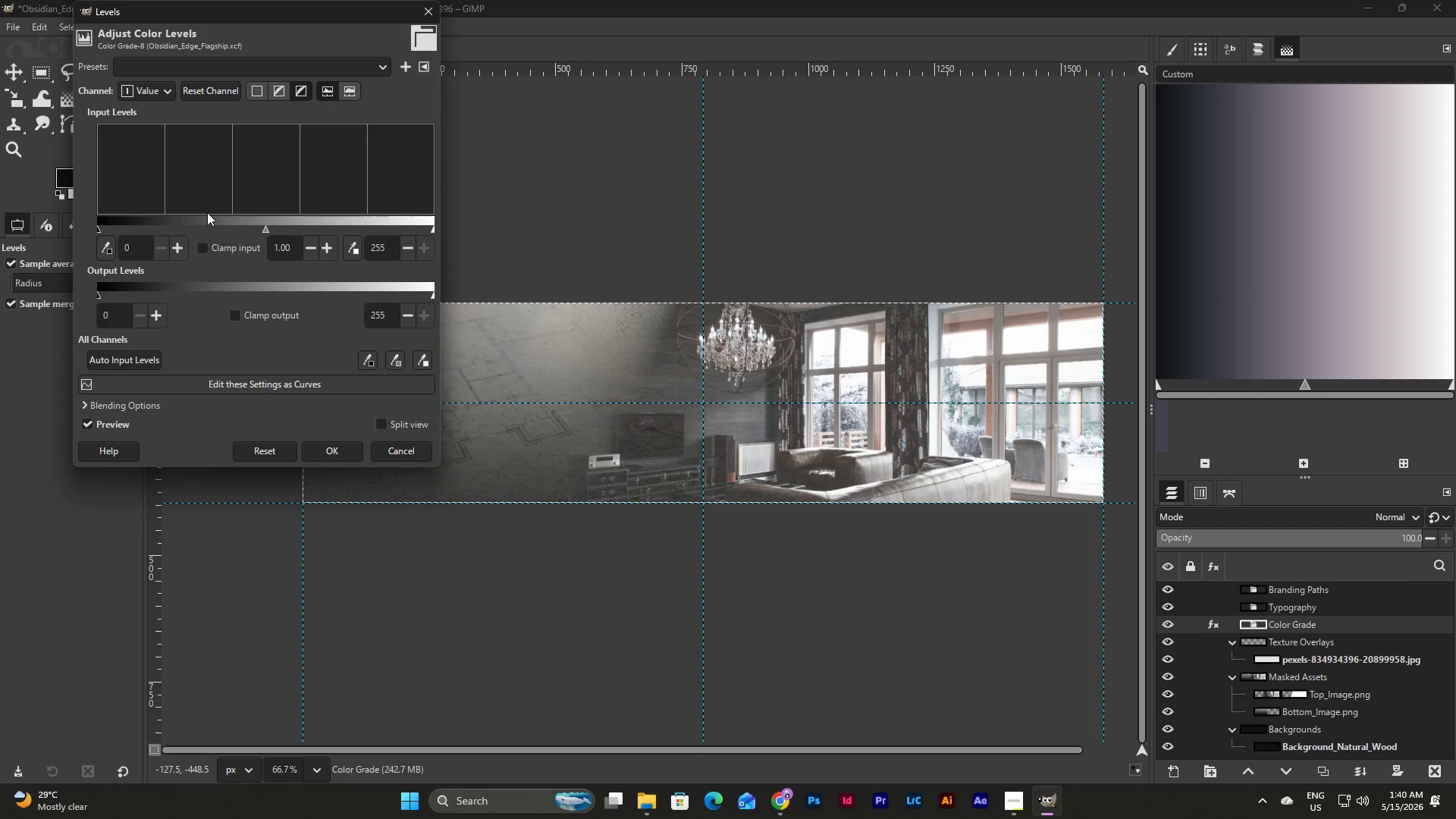 
wait(12.88)
 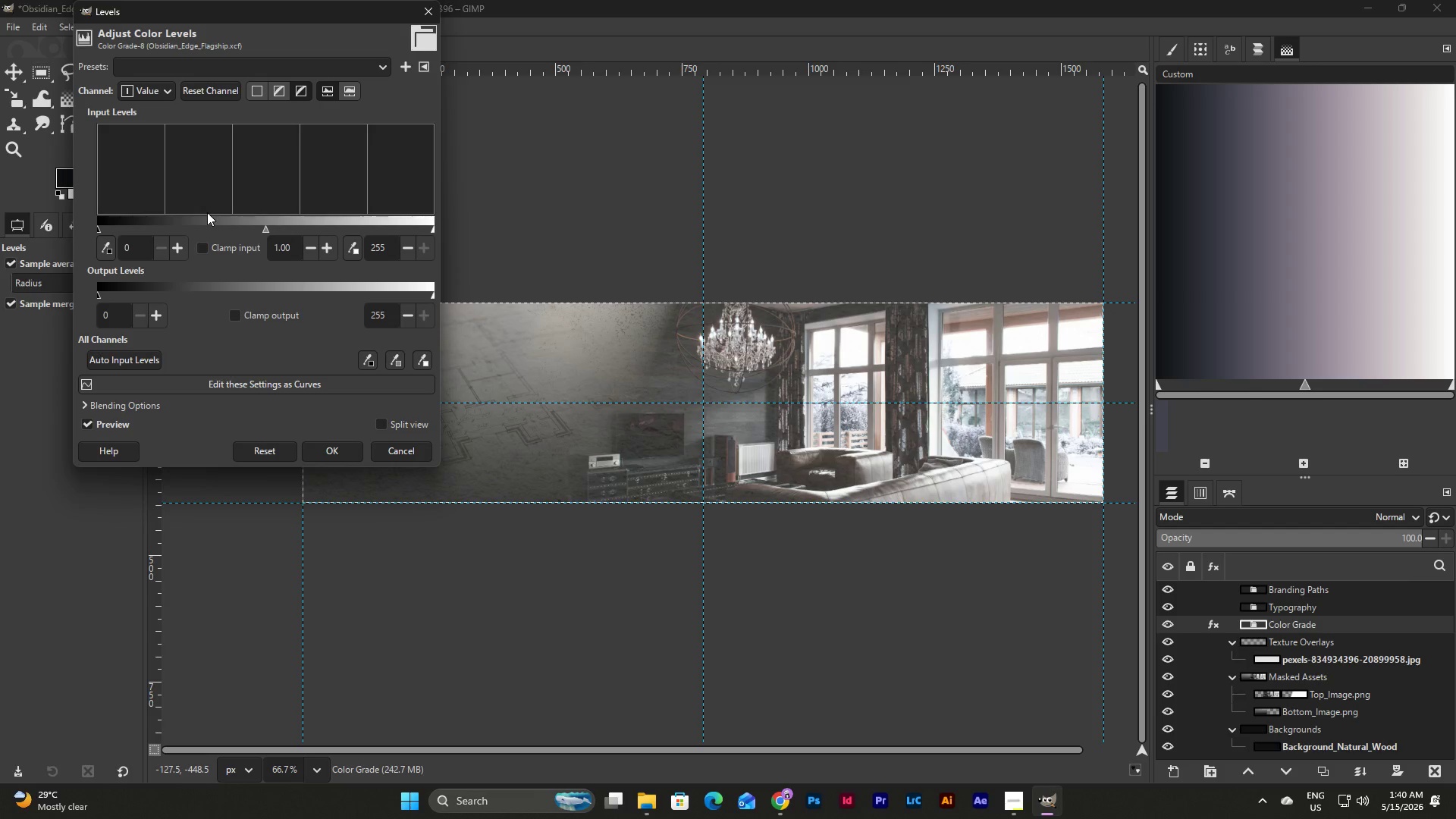 
left_click([425, 15])
 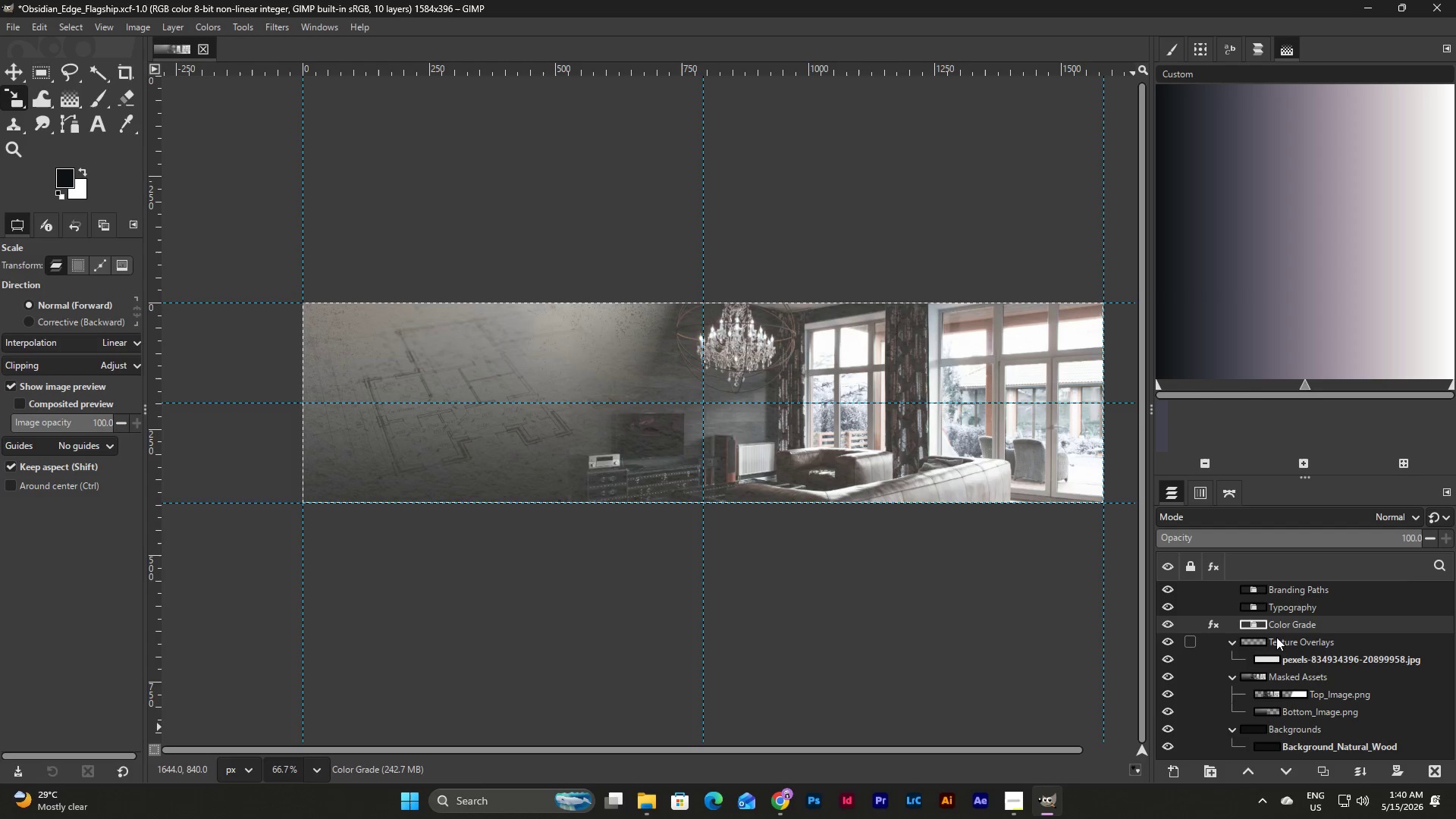 
scroll: coordinate [1276, 634], scroll_direction: up, amount: 1.0
 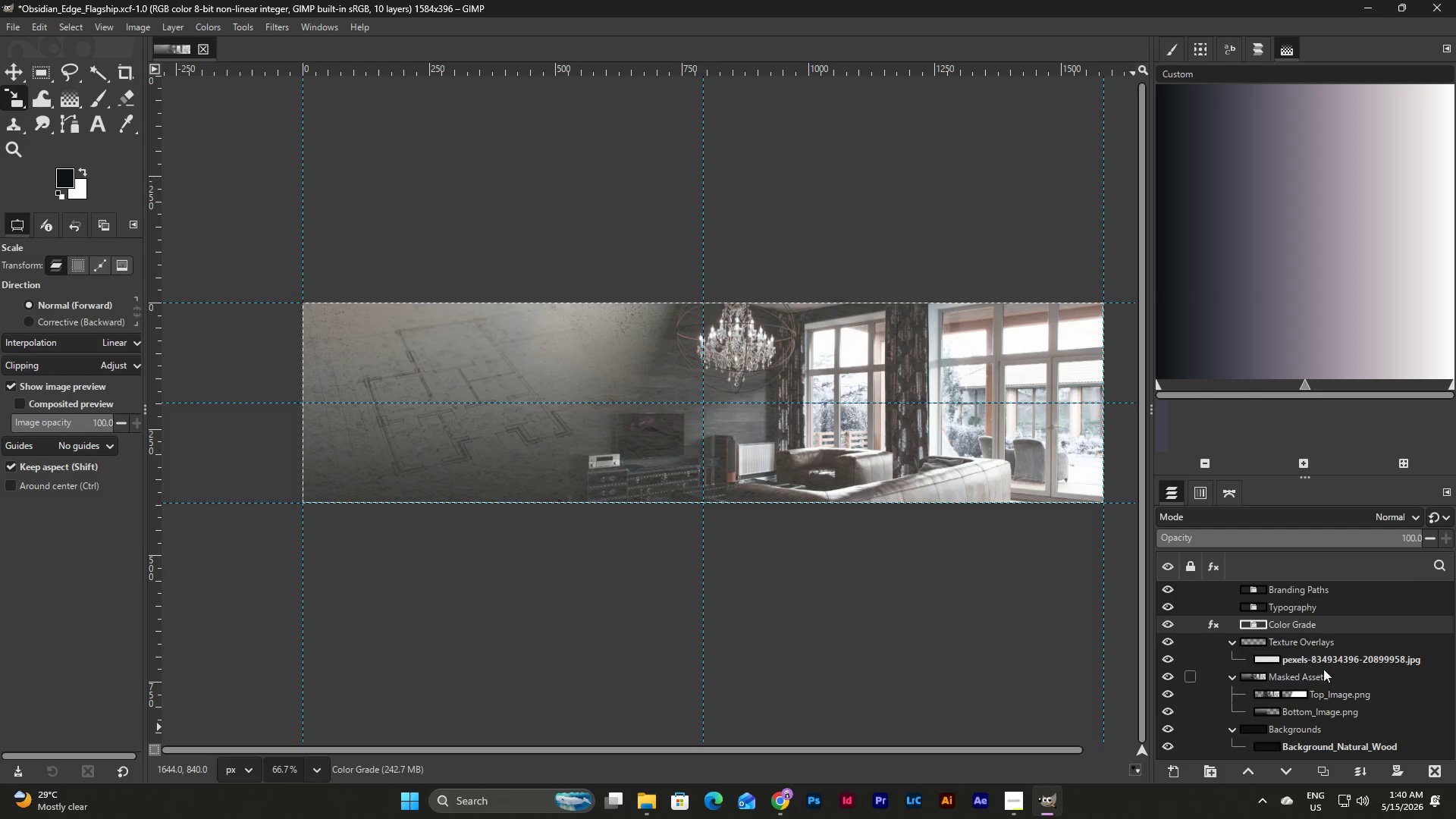 
left_click([1313, 659])
 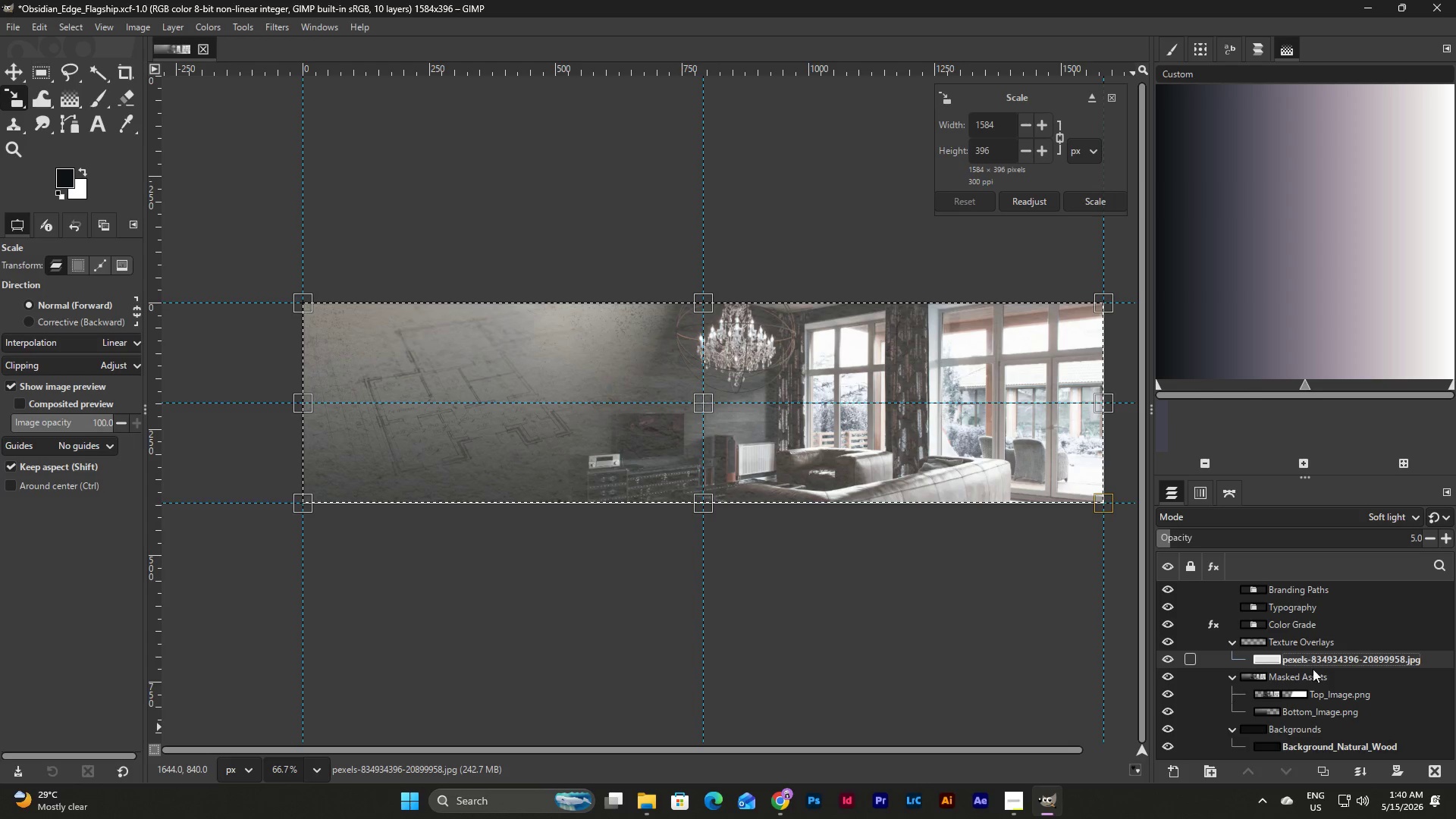 
left_click([1314, 689])
 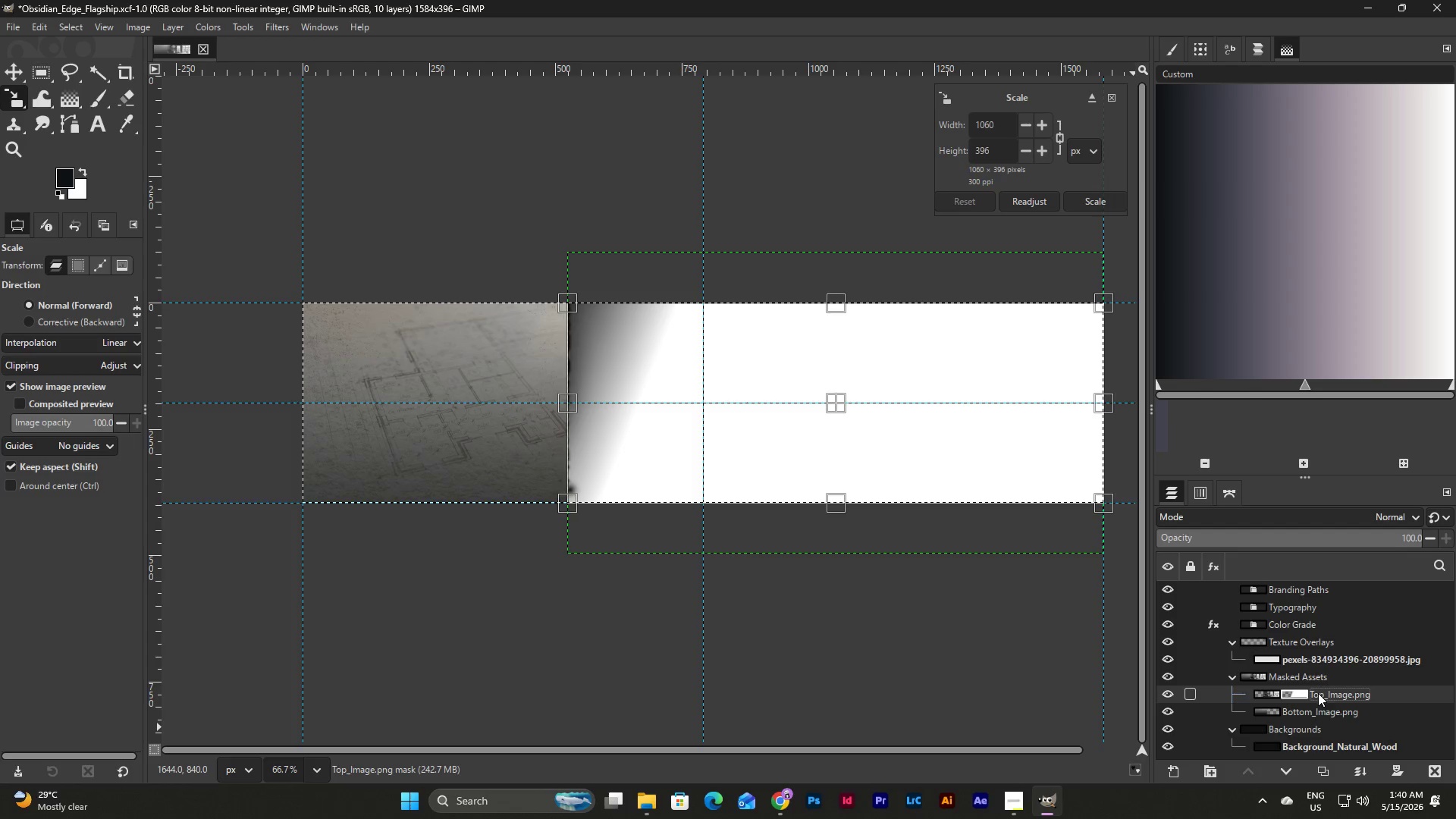 
left_click([1267, 695])
 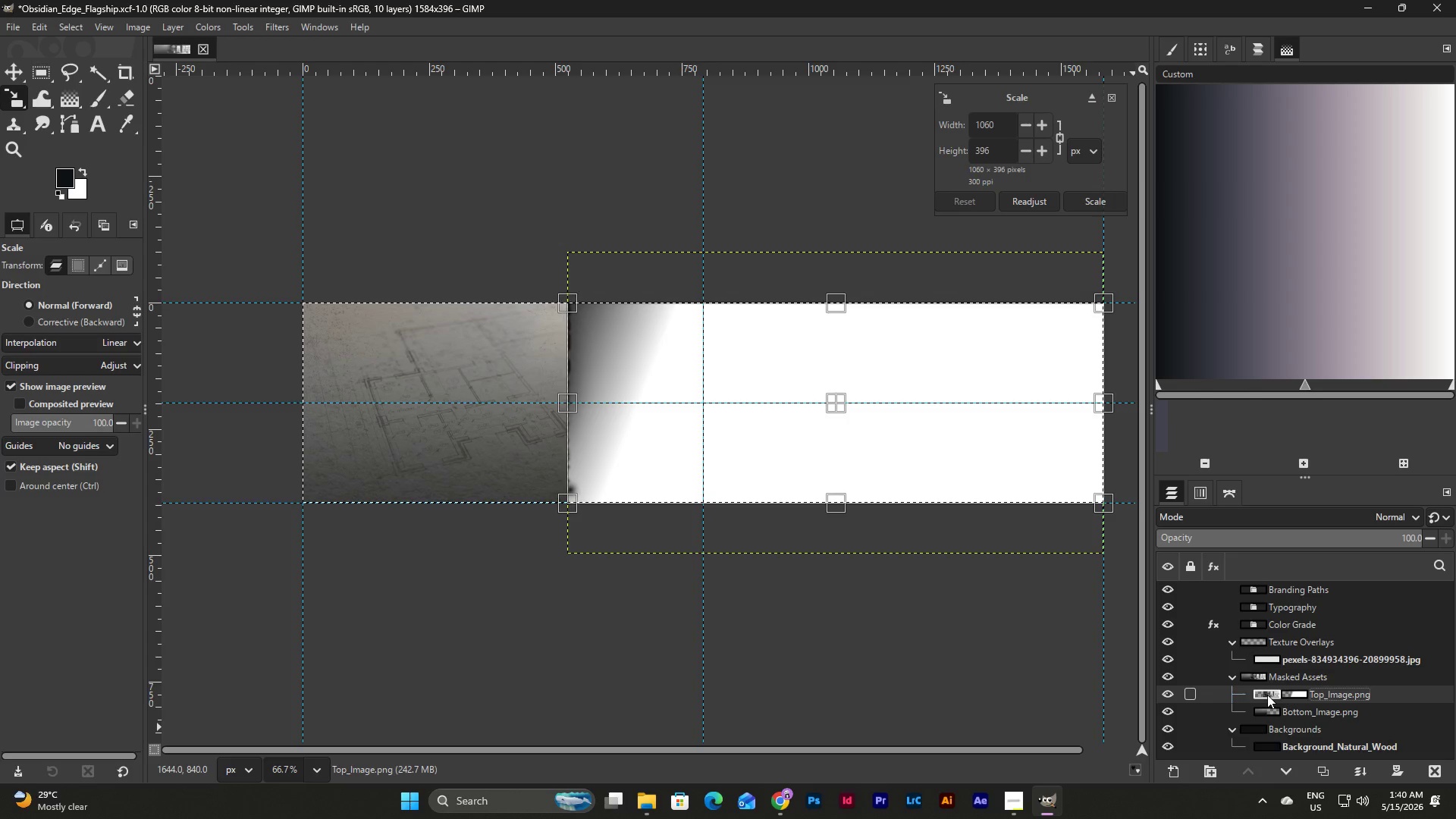 
left_click([1303, 695])
 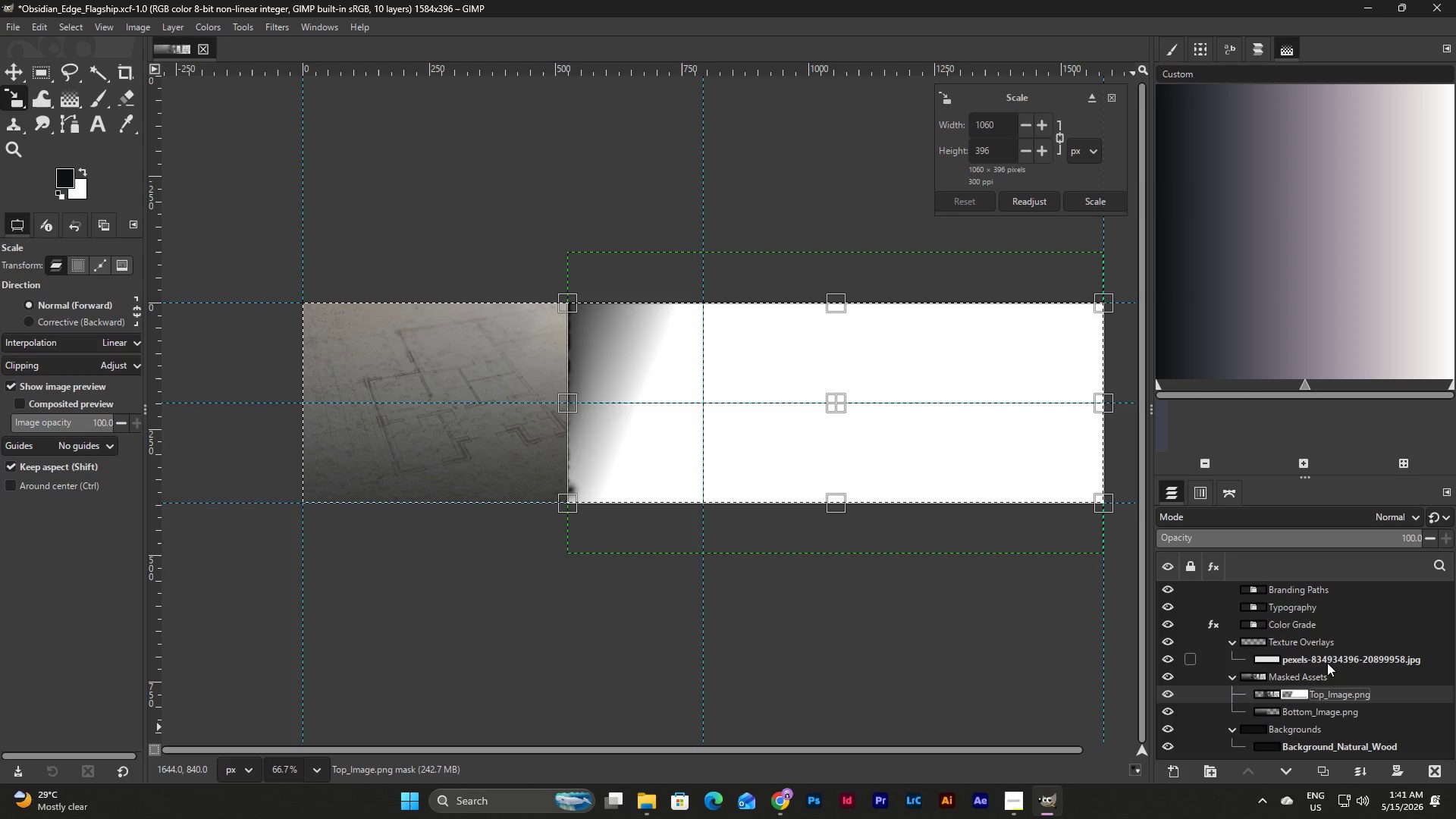 
left_click([1327, 646])
 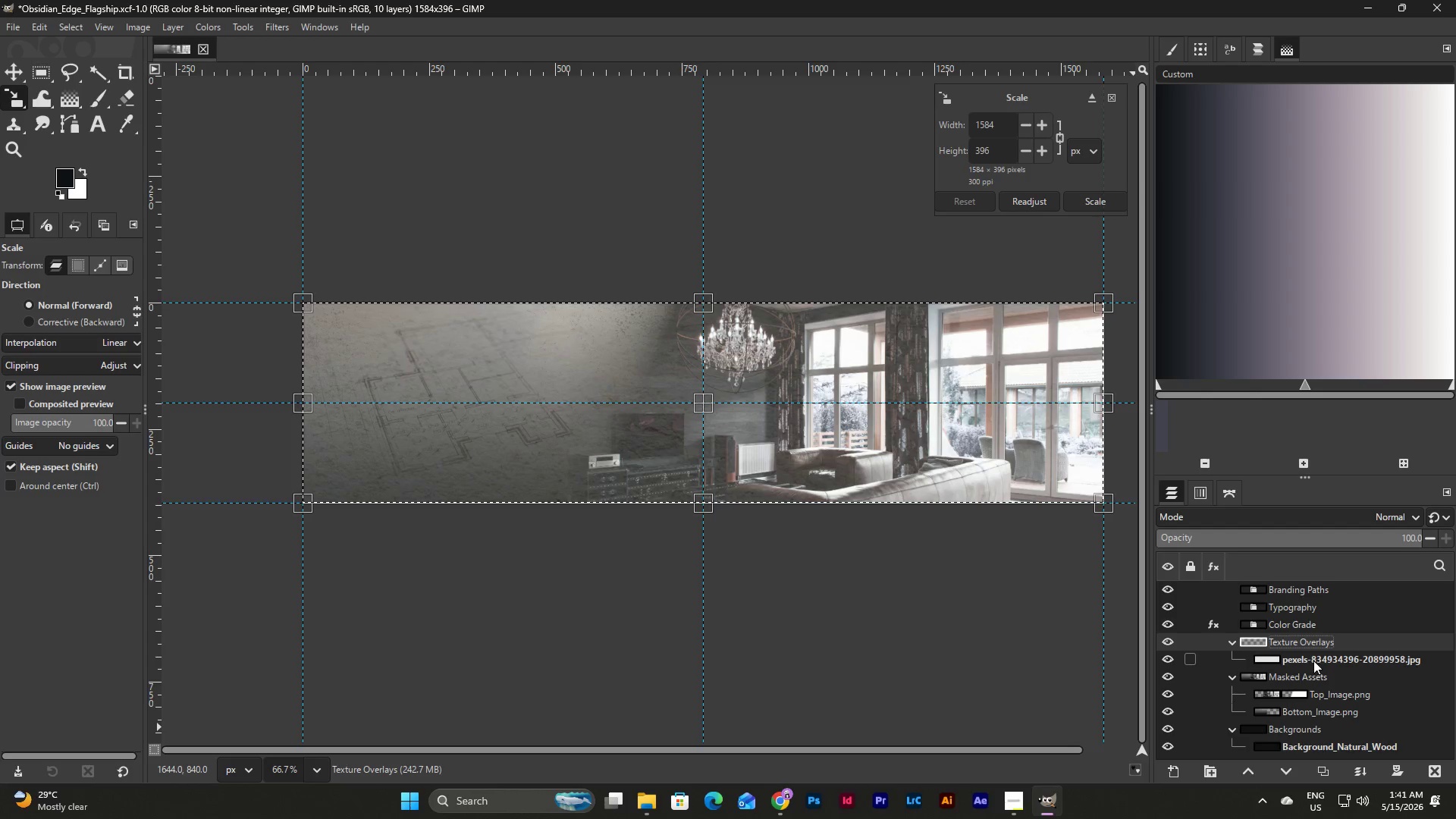 
left_click([1260, 697])
 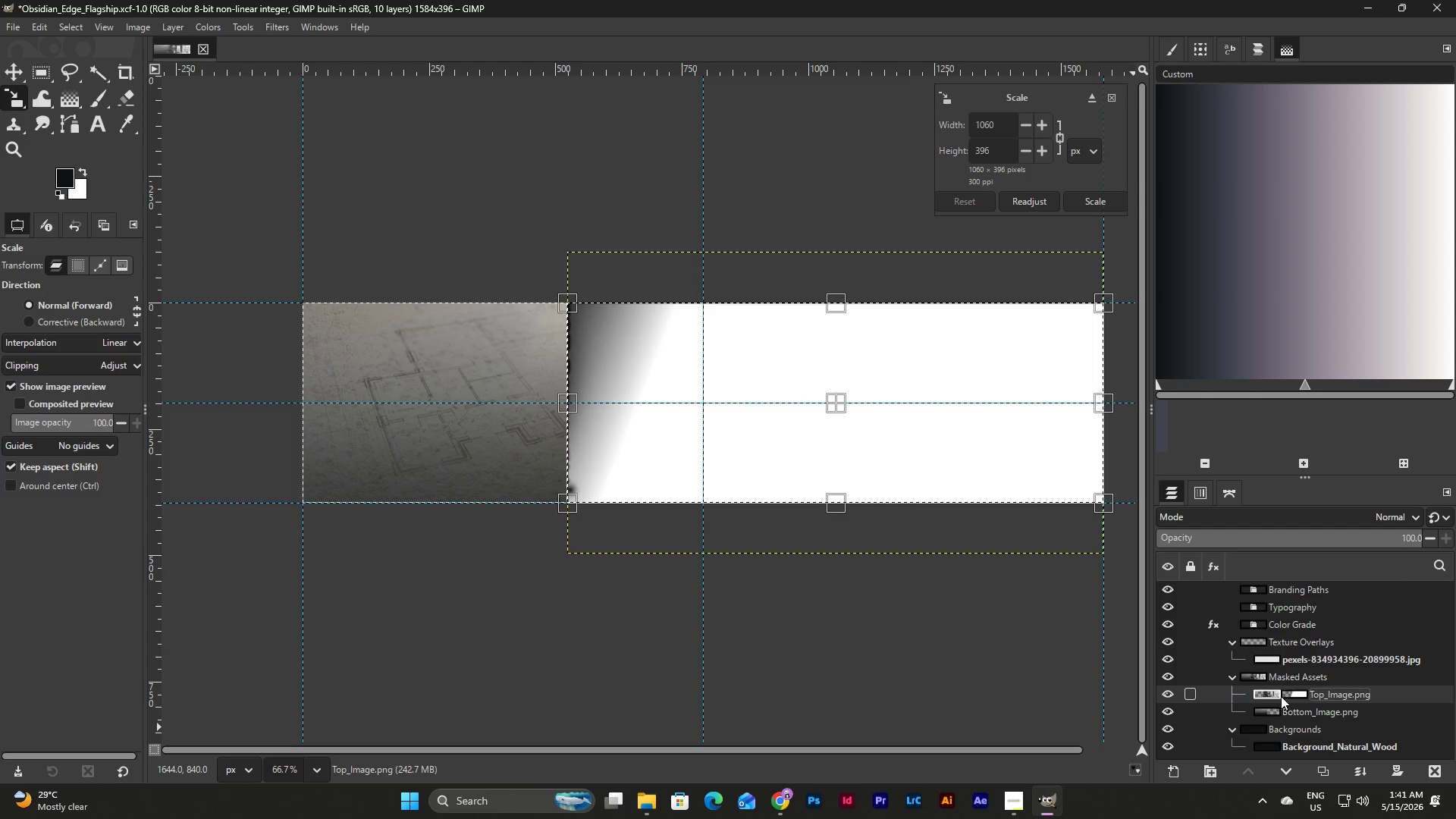 
left_click([1298, 696])
 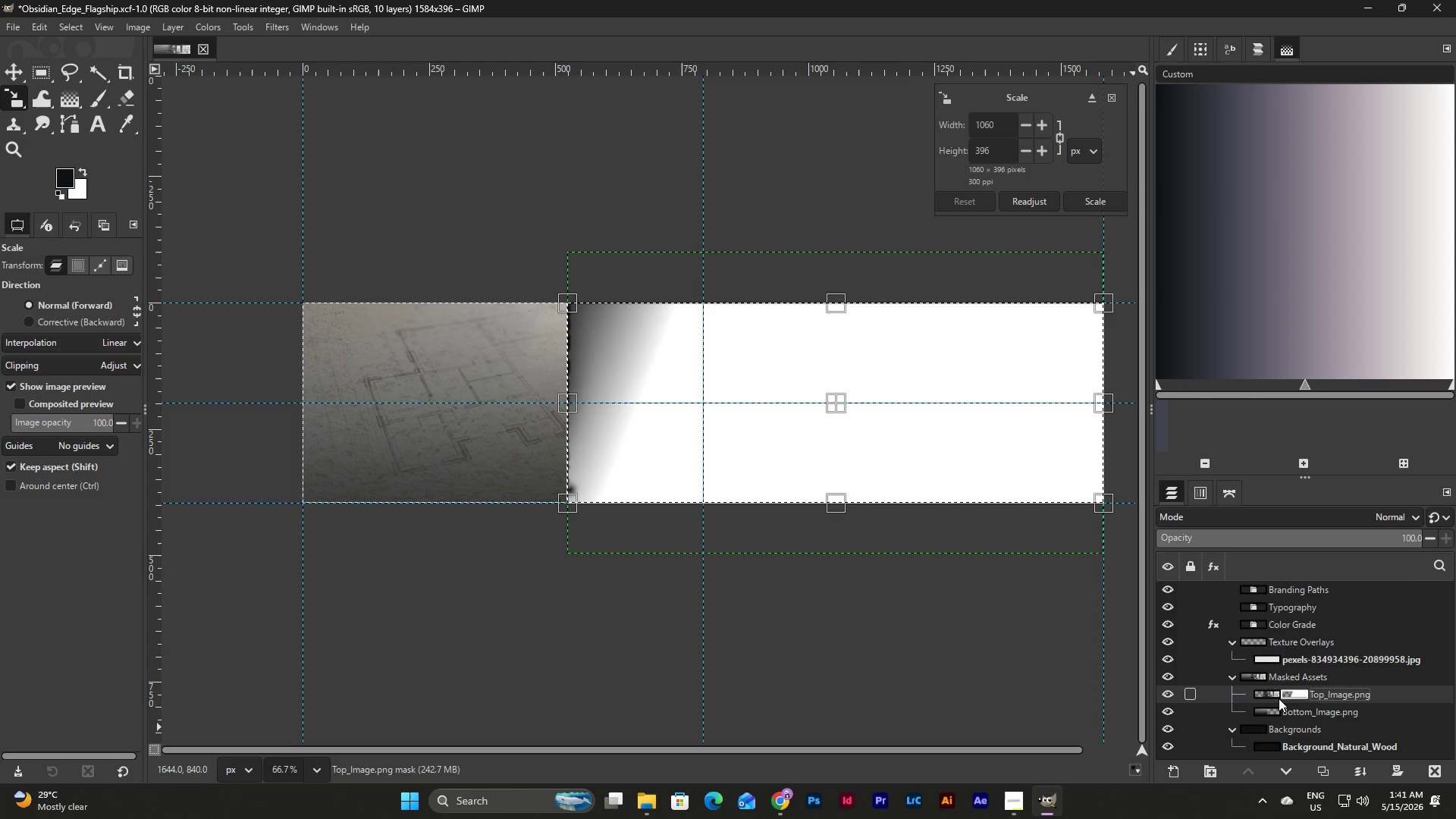 
left_click([1257, 692])
 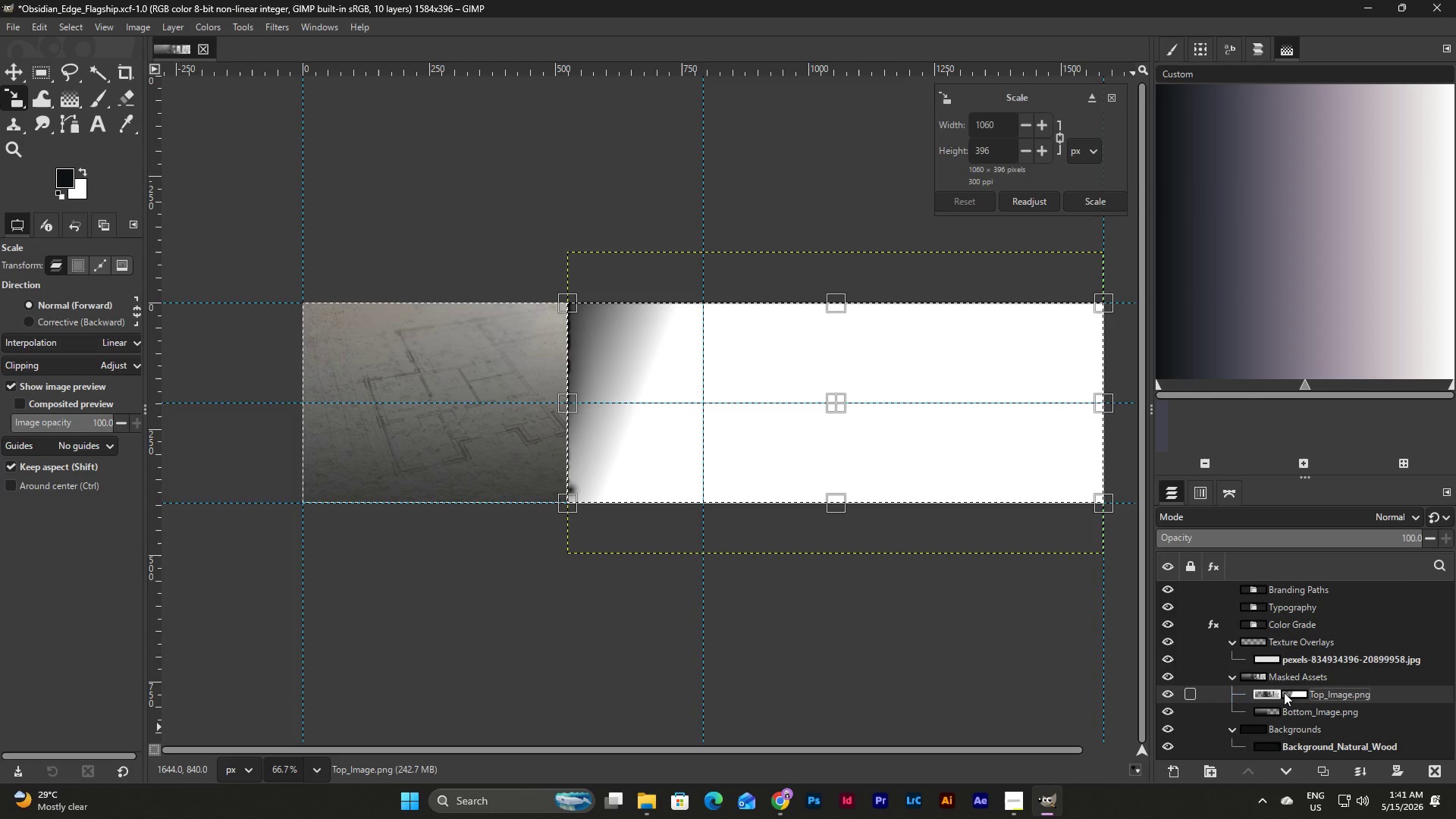 
left_click([1291, 692])
 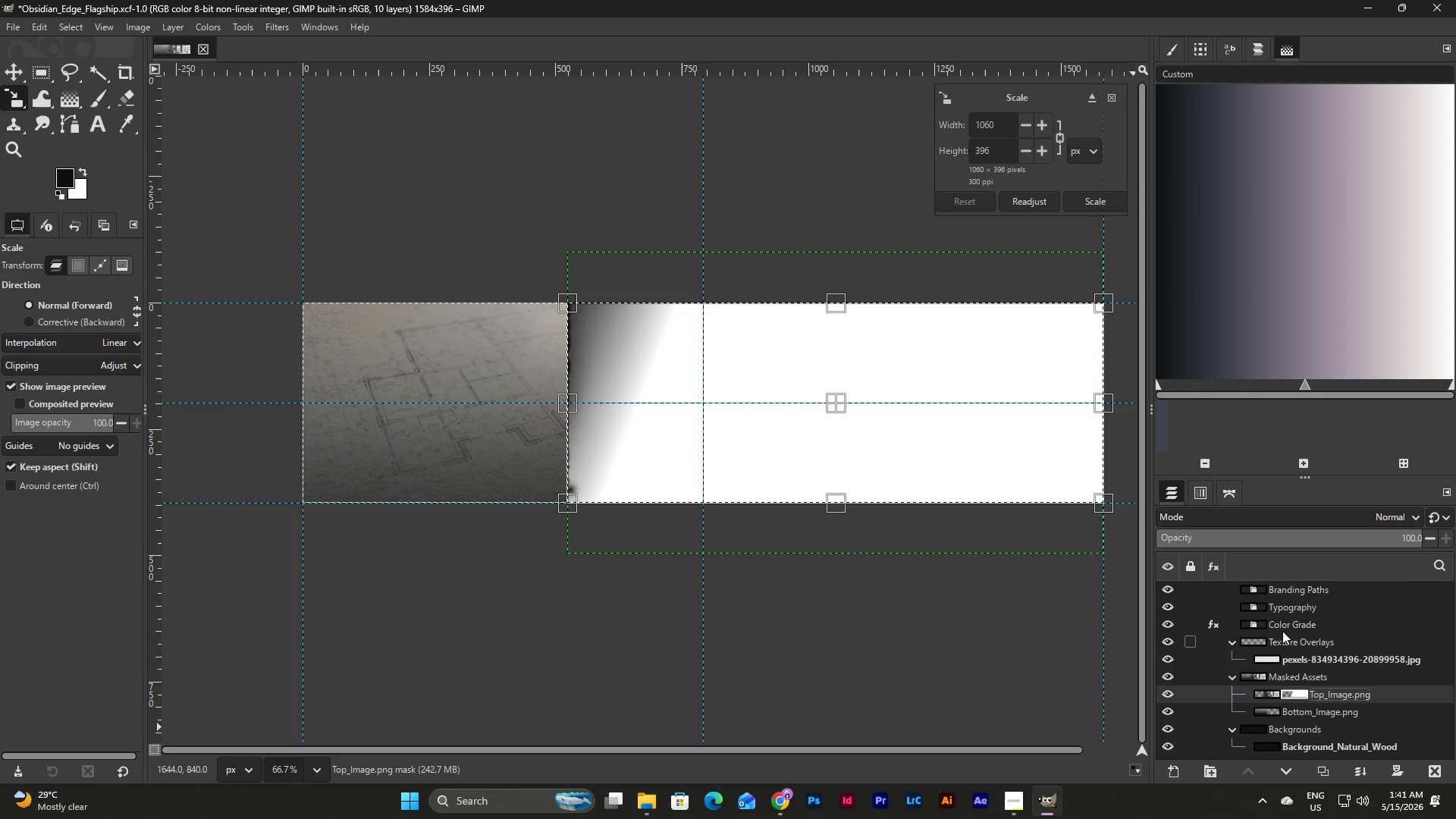 
left_click([1283, 626])
 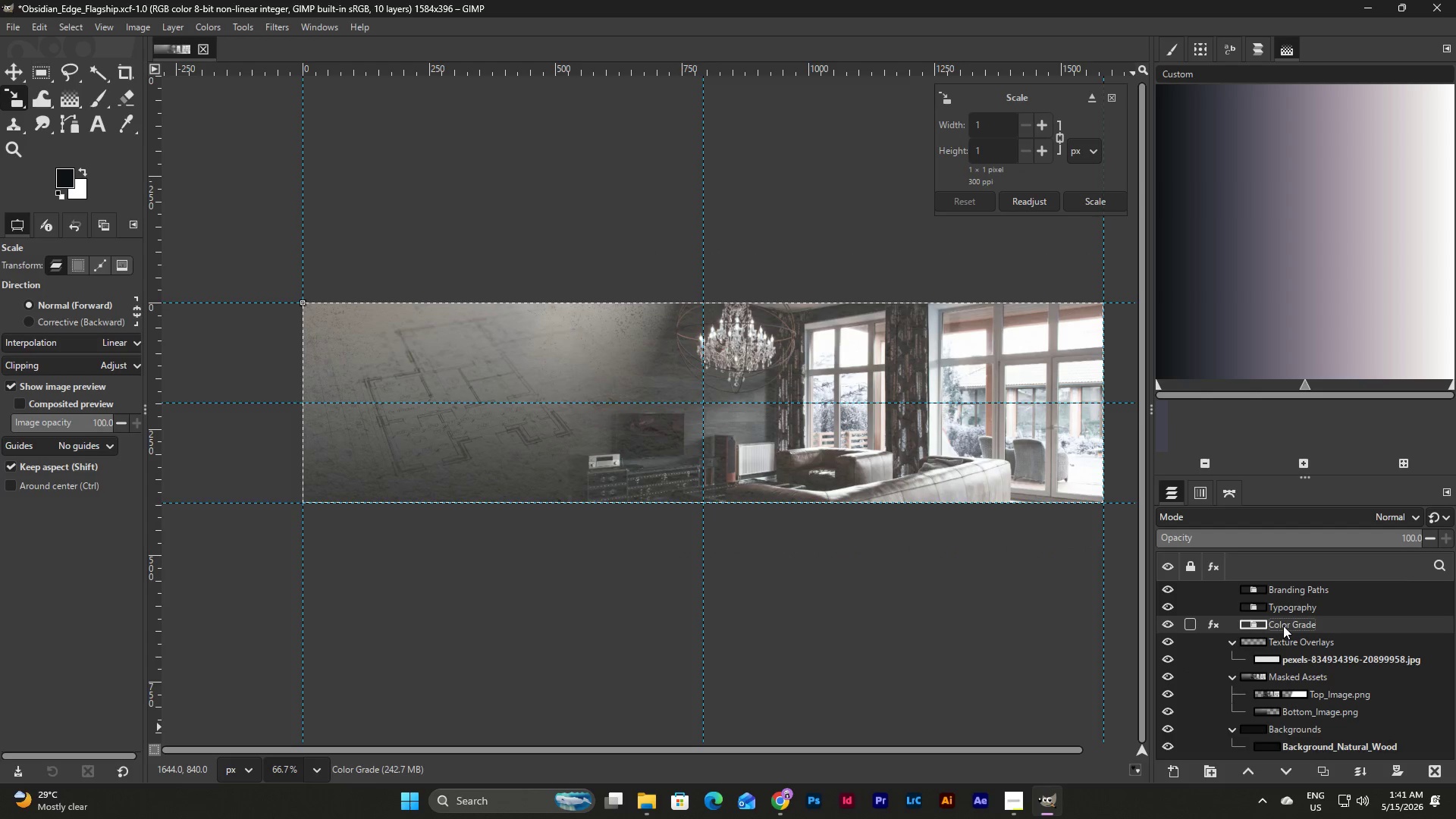 
scroll: coordinate [1303, 662], scroll_direction: up, amount: 2.0
 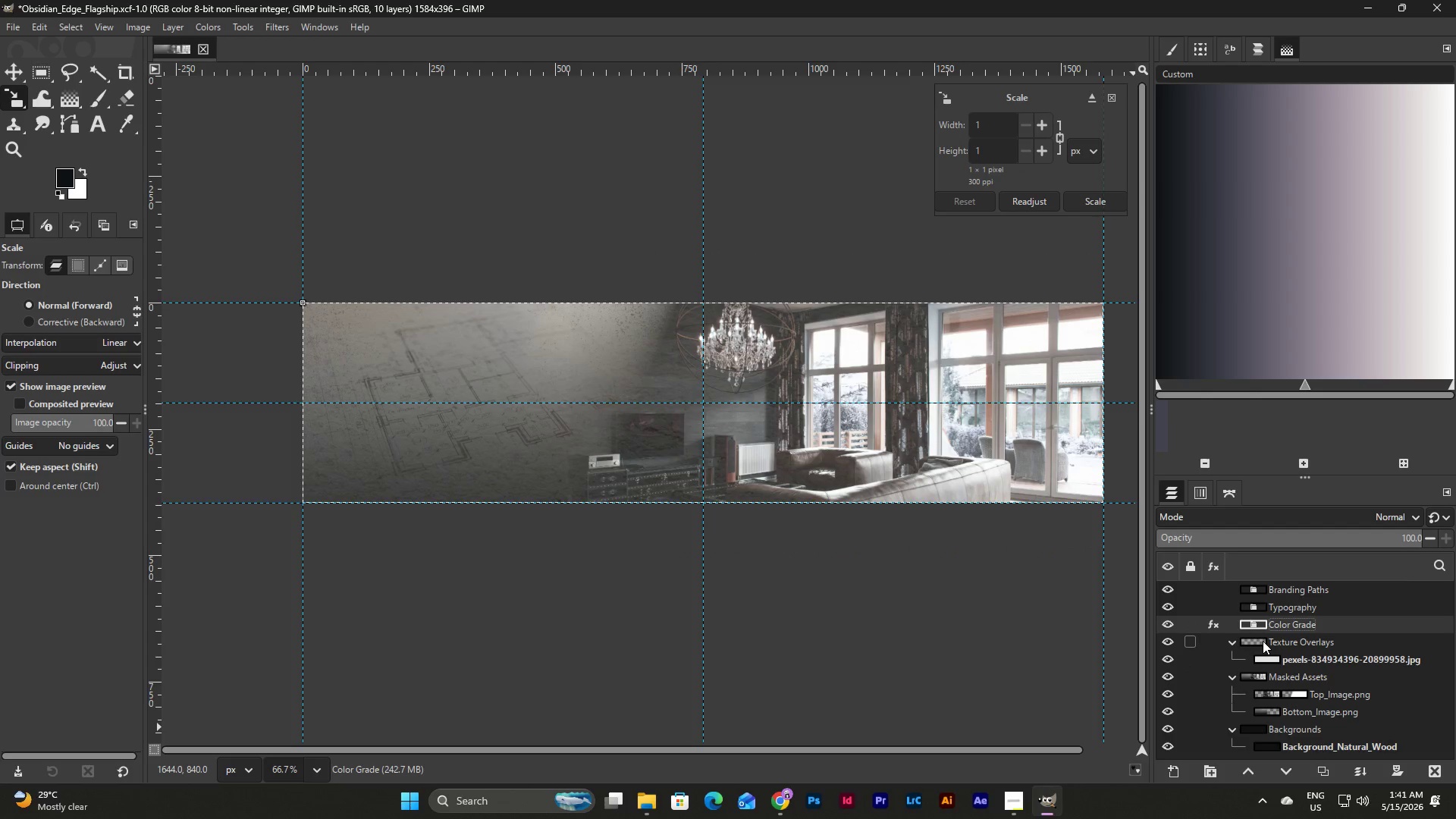 
left_click([1263, 641])
 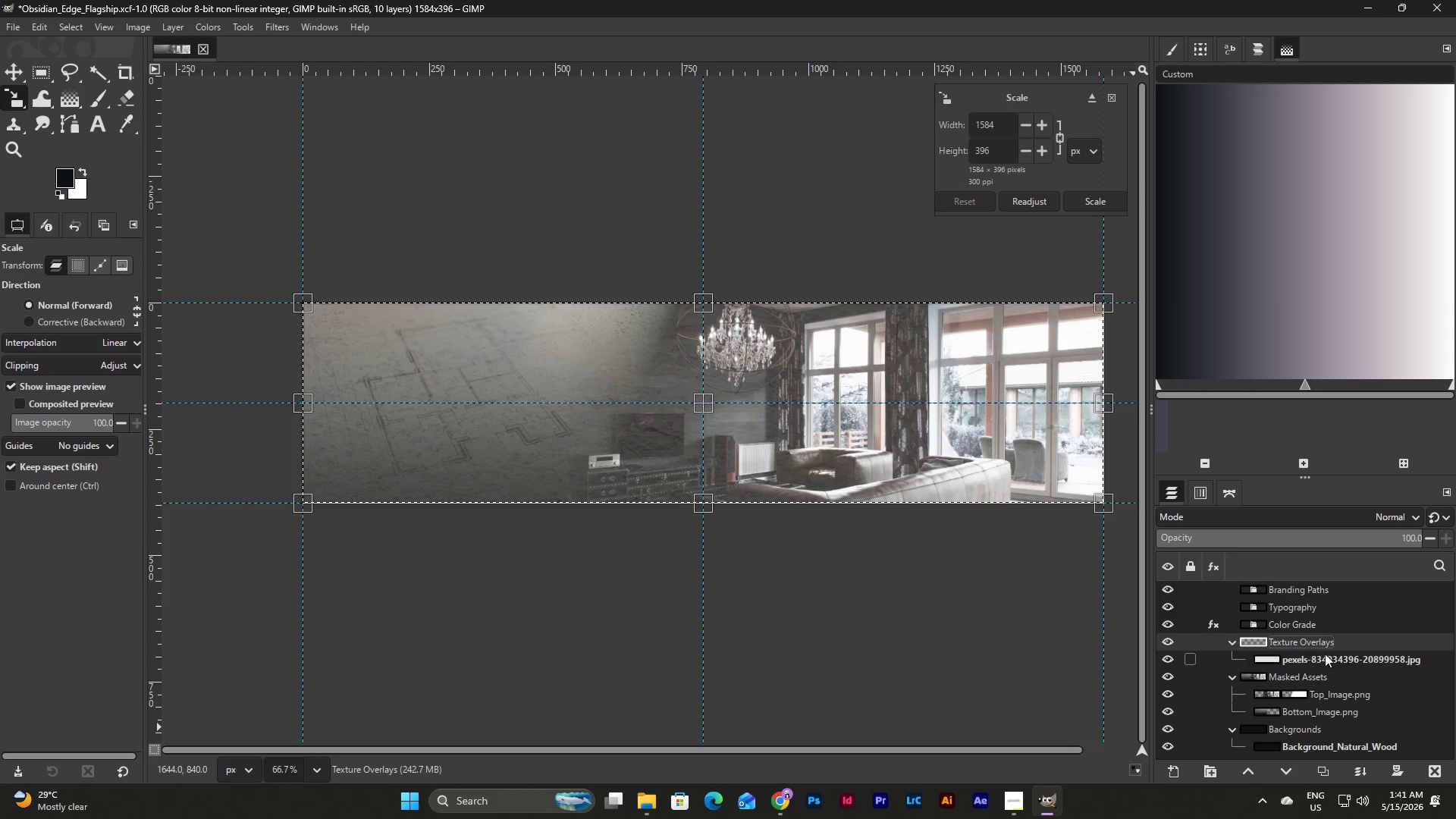 
left_click([1325, 661])
 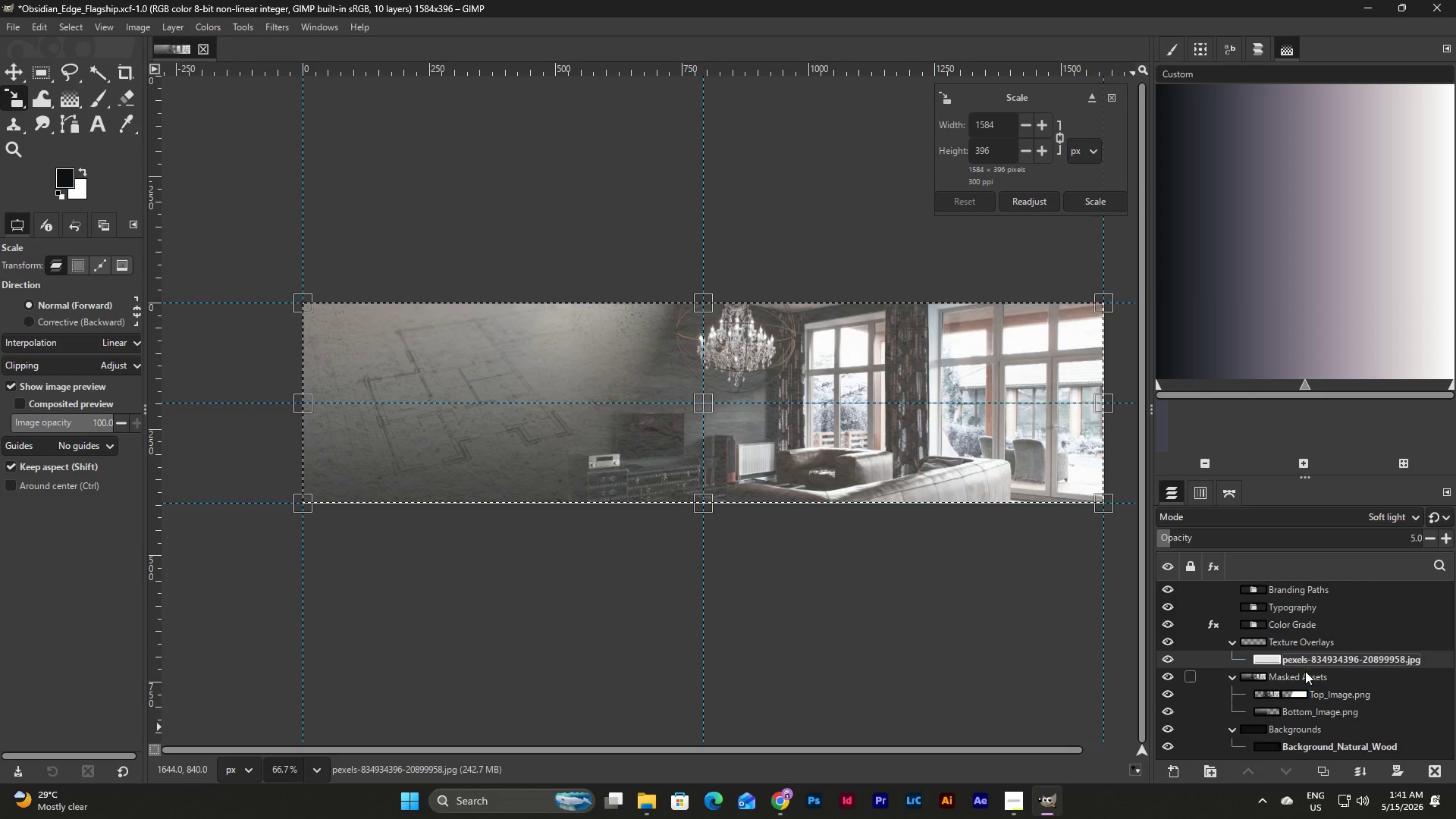 
left_click([1305, 671])
 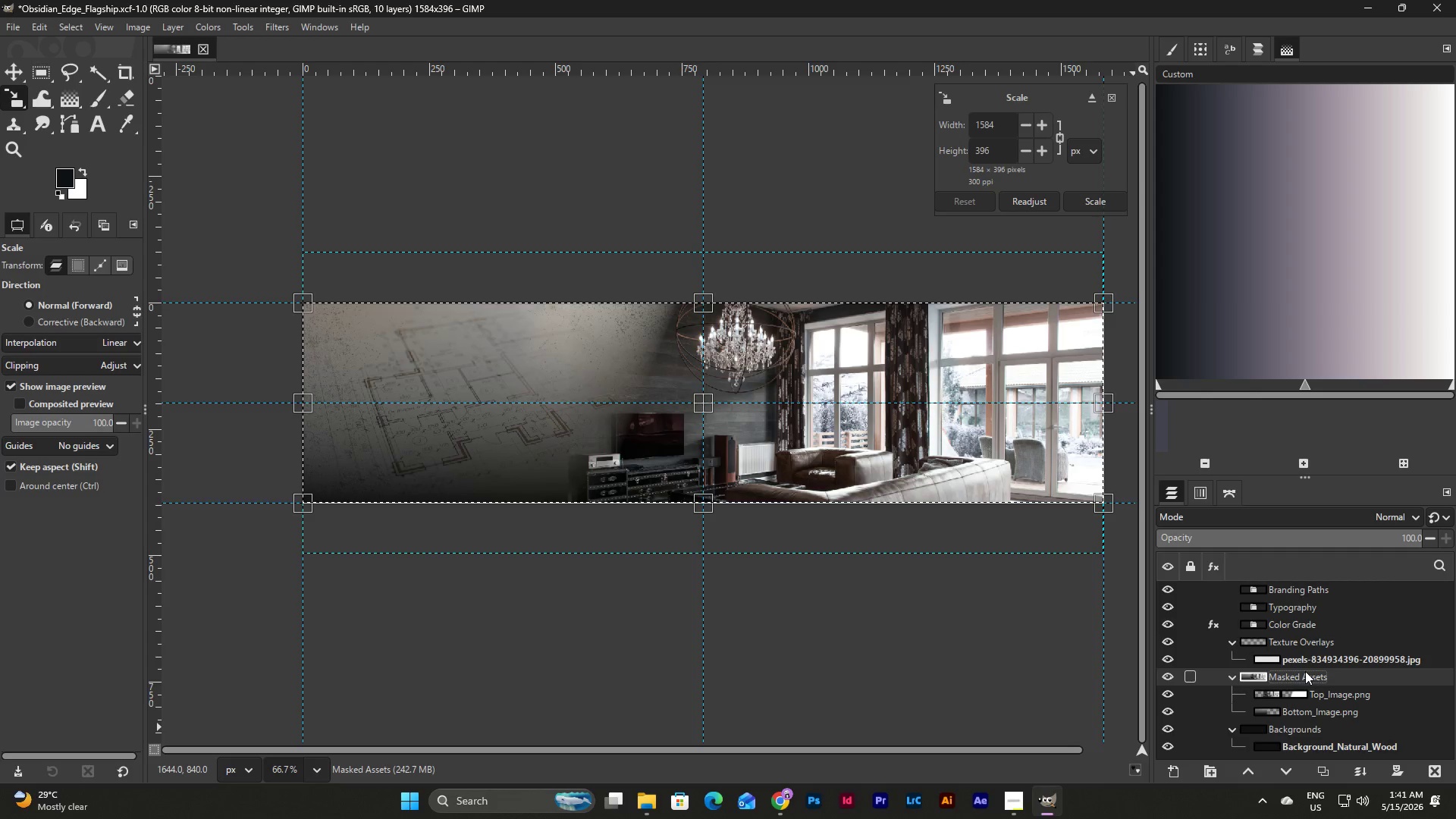 
left_click([1305, 654])
 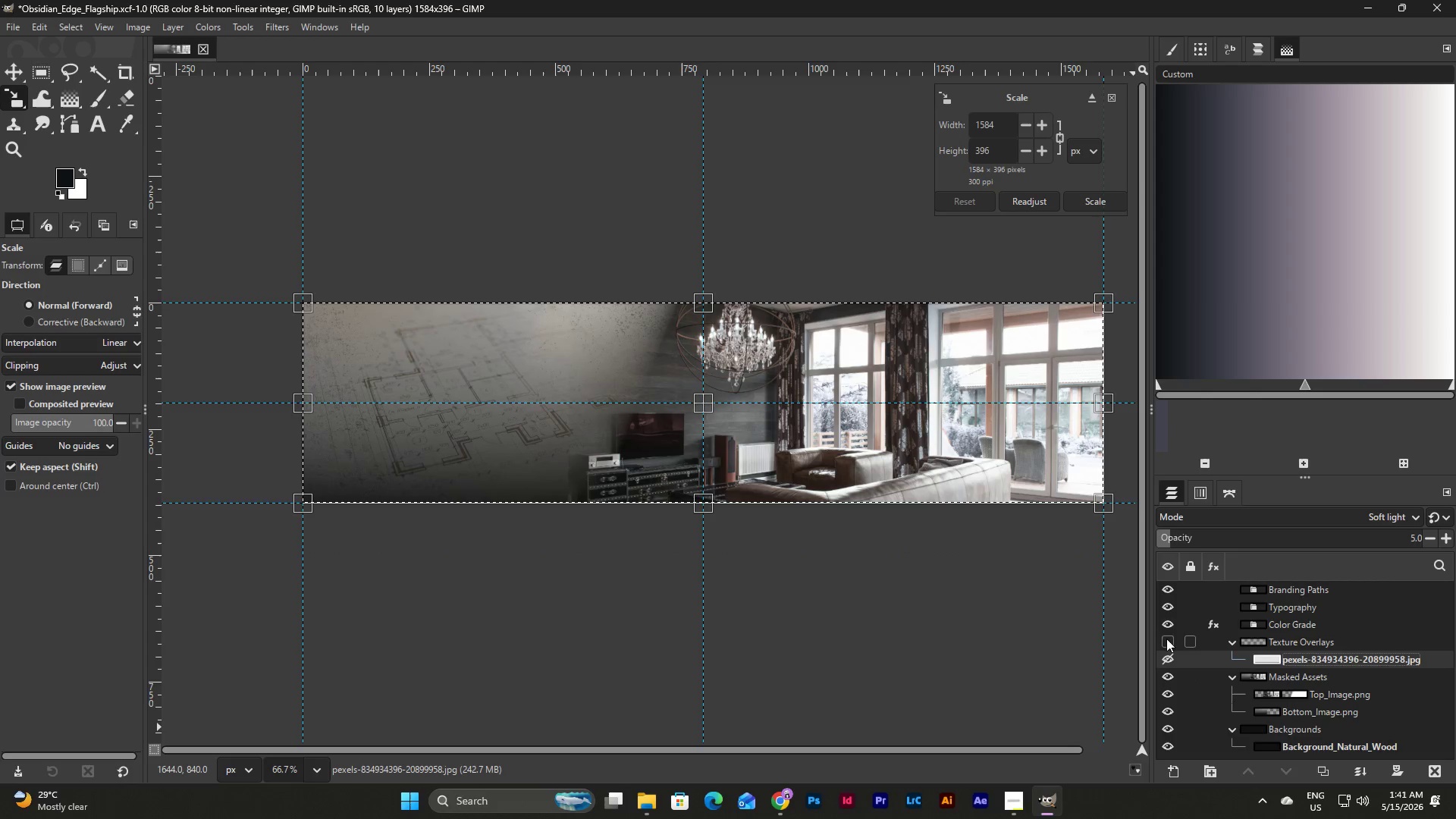 
wait(5.03)
 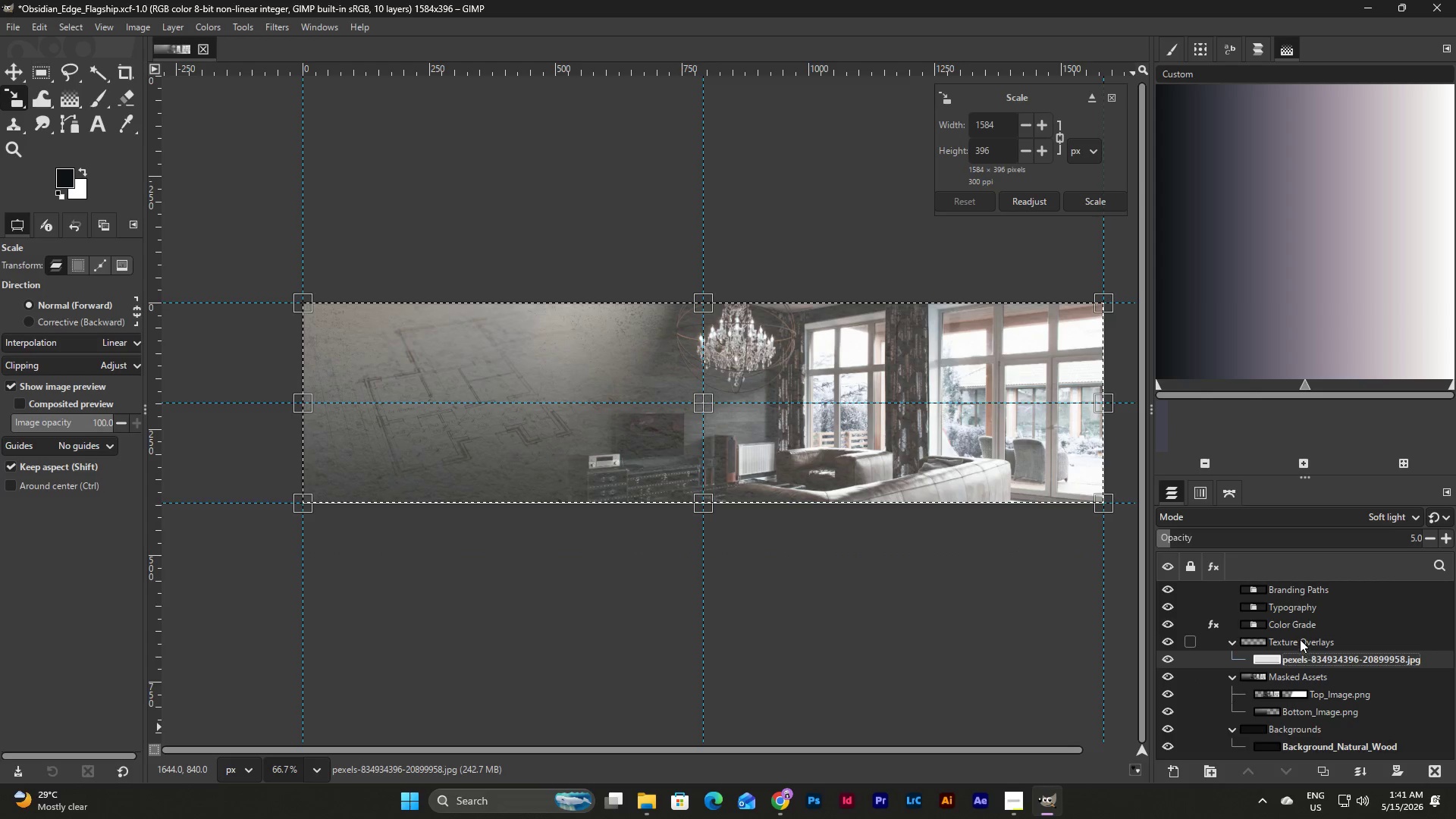 
left_click([1169, 622])
 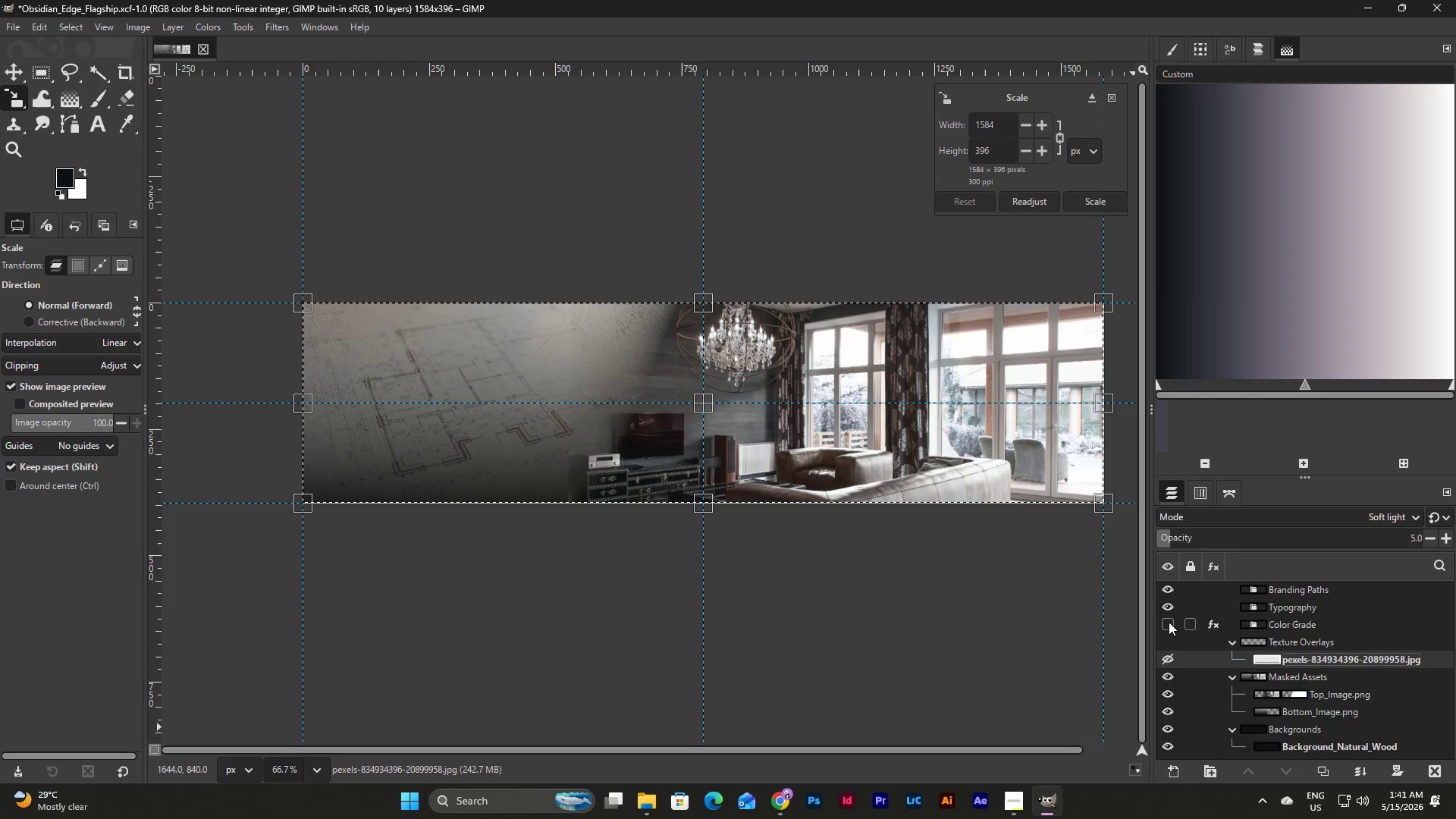 
left_click([1169, 622])
 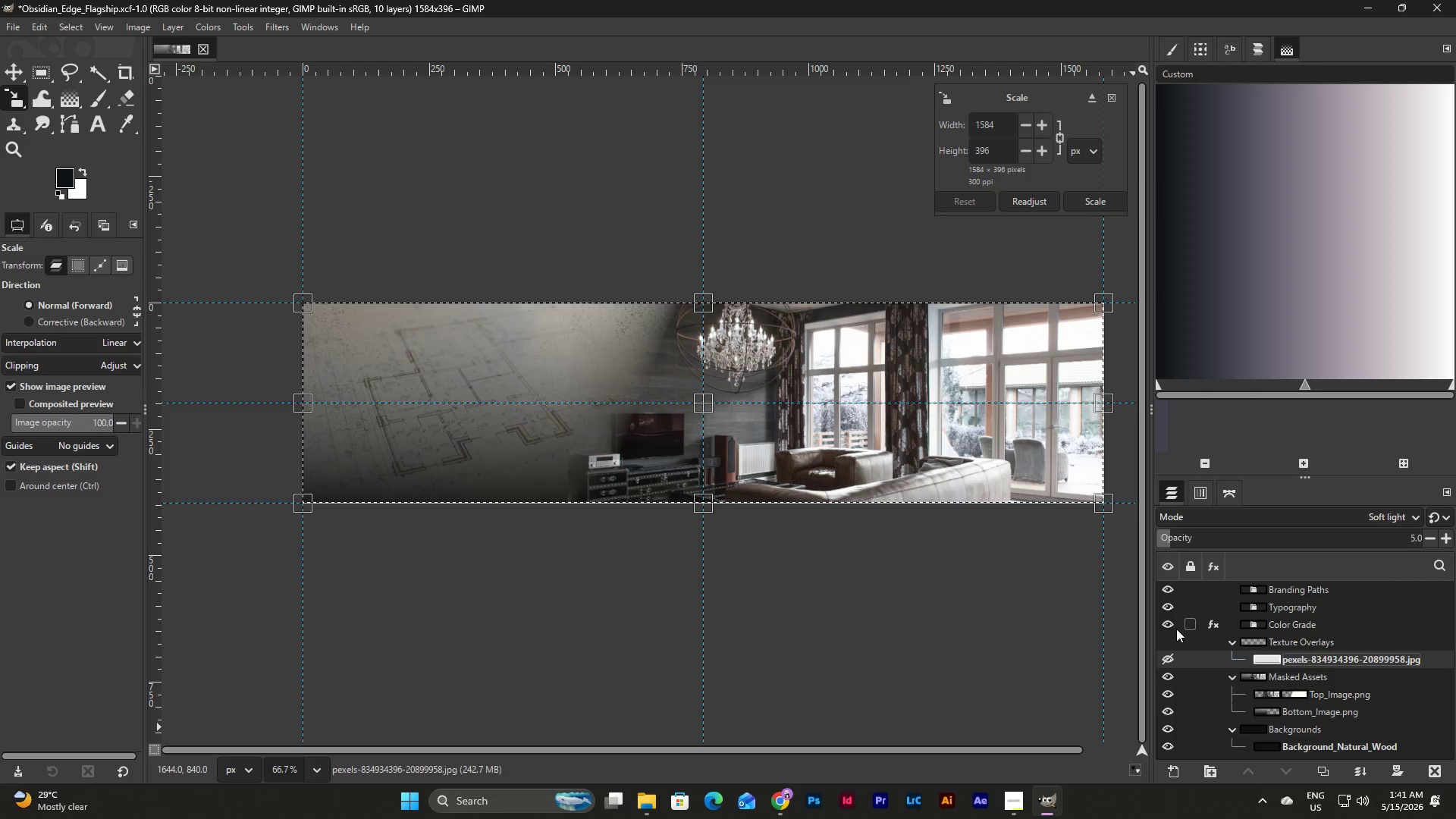 
left_click([1169, 626])
 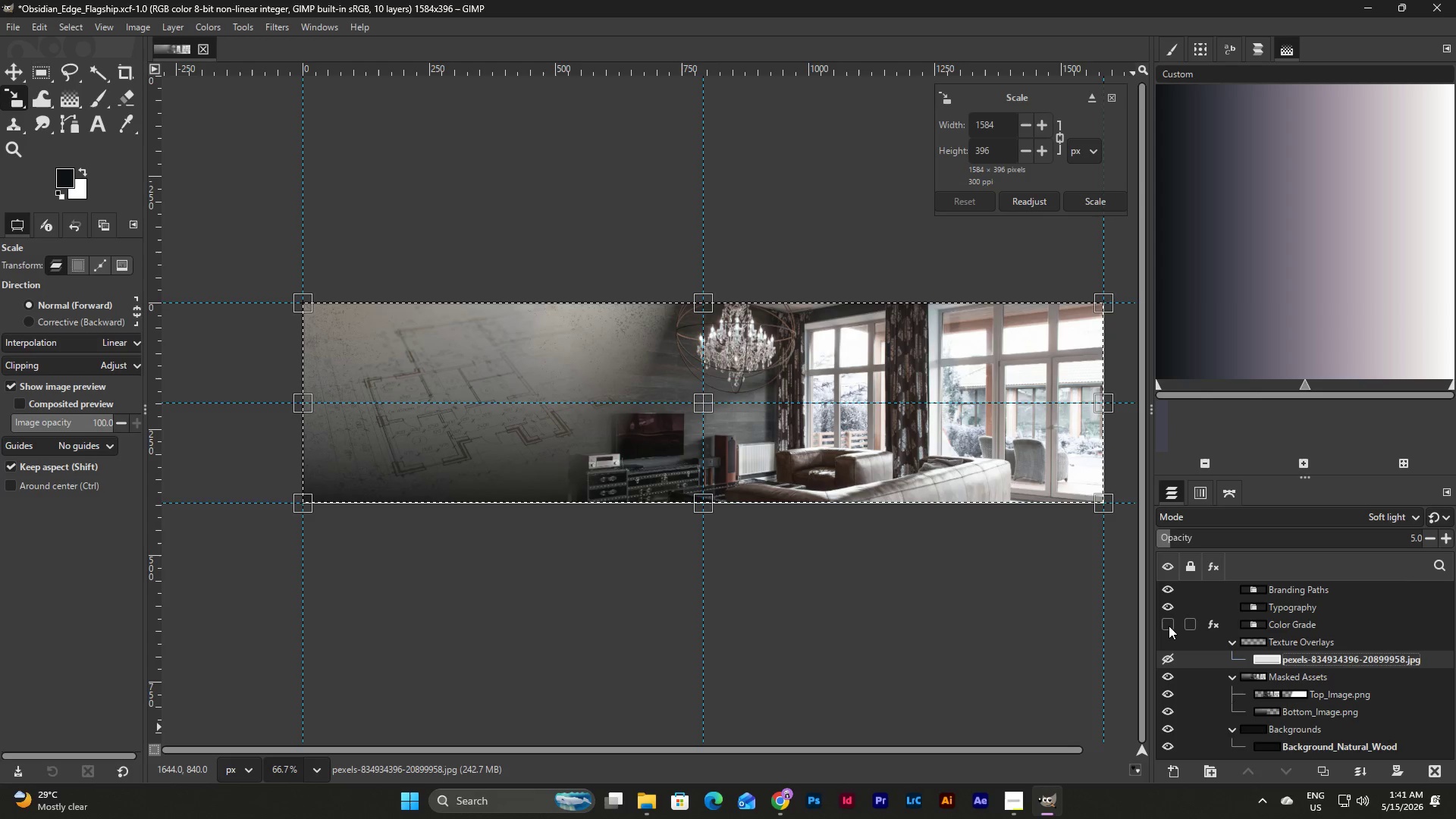 
left_click([1169, 626])
 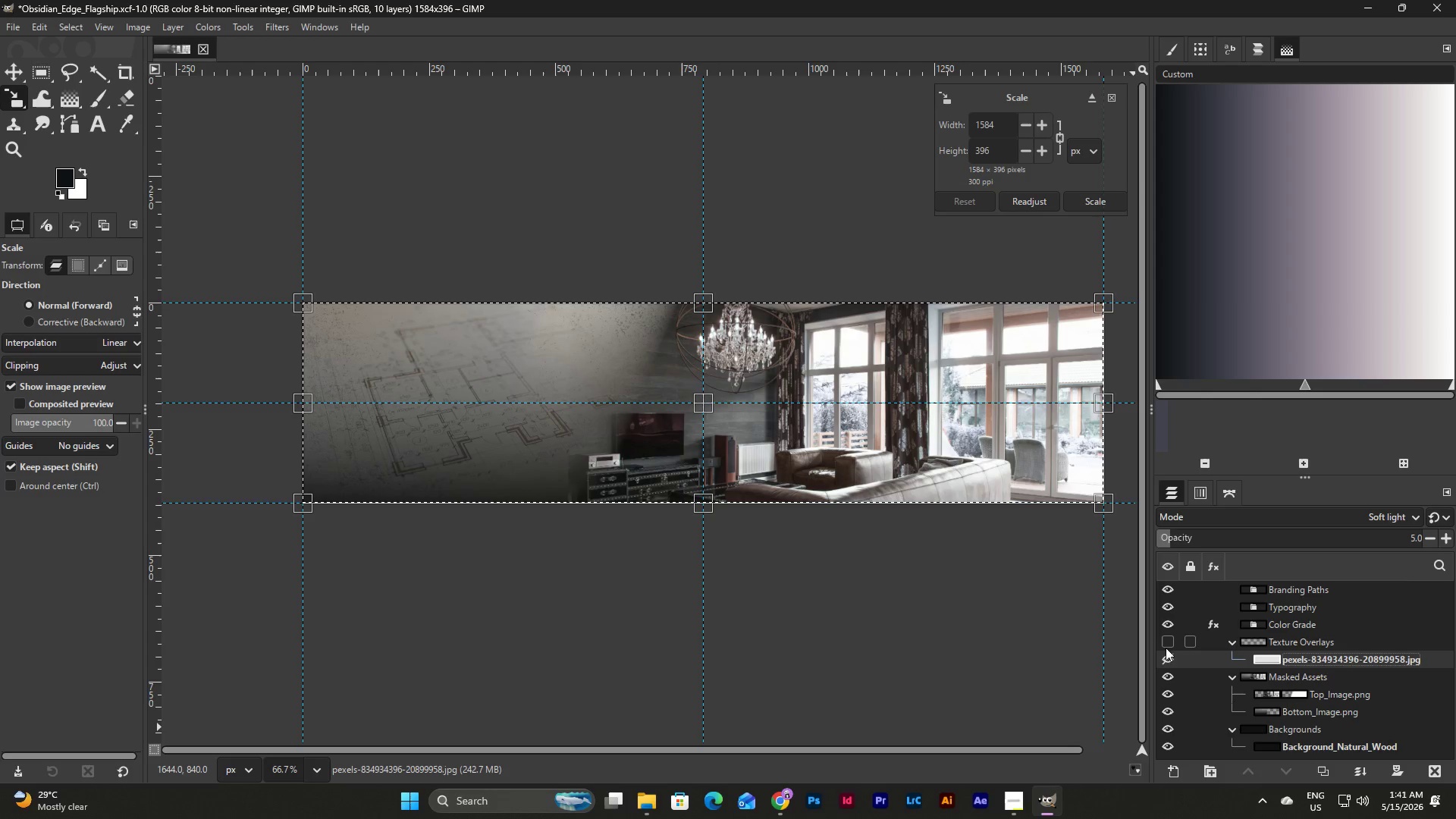 
left_click([1167, 640])
 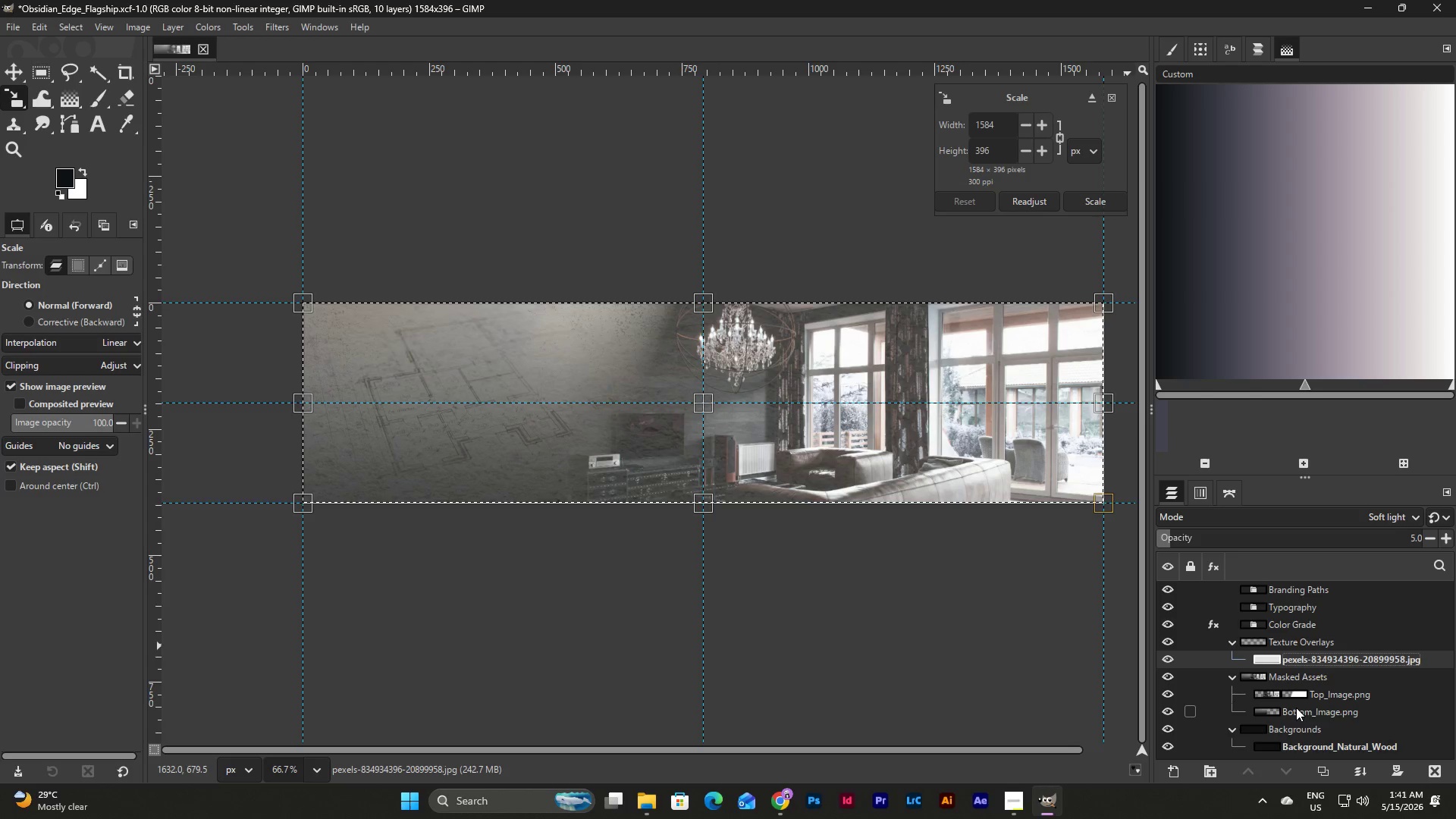 
wait(13.59)
 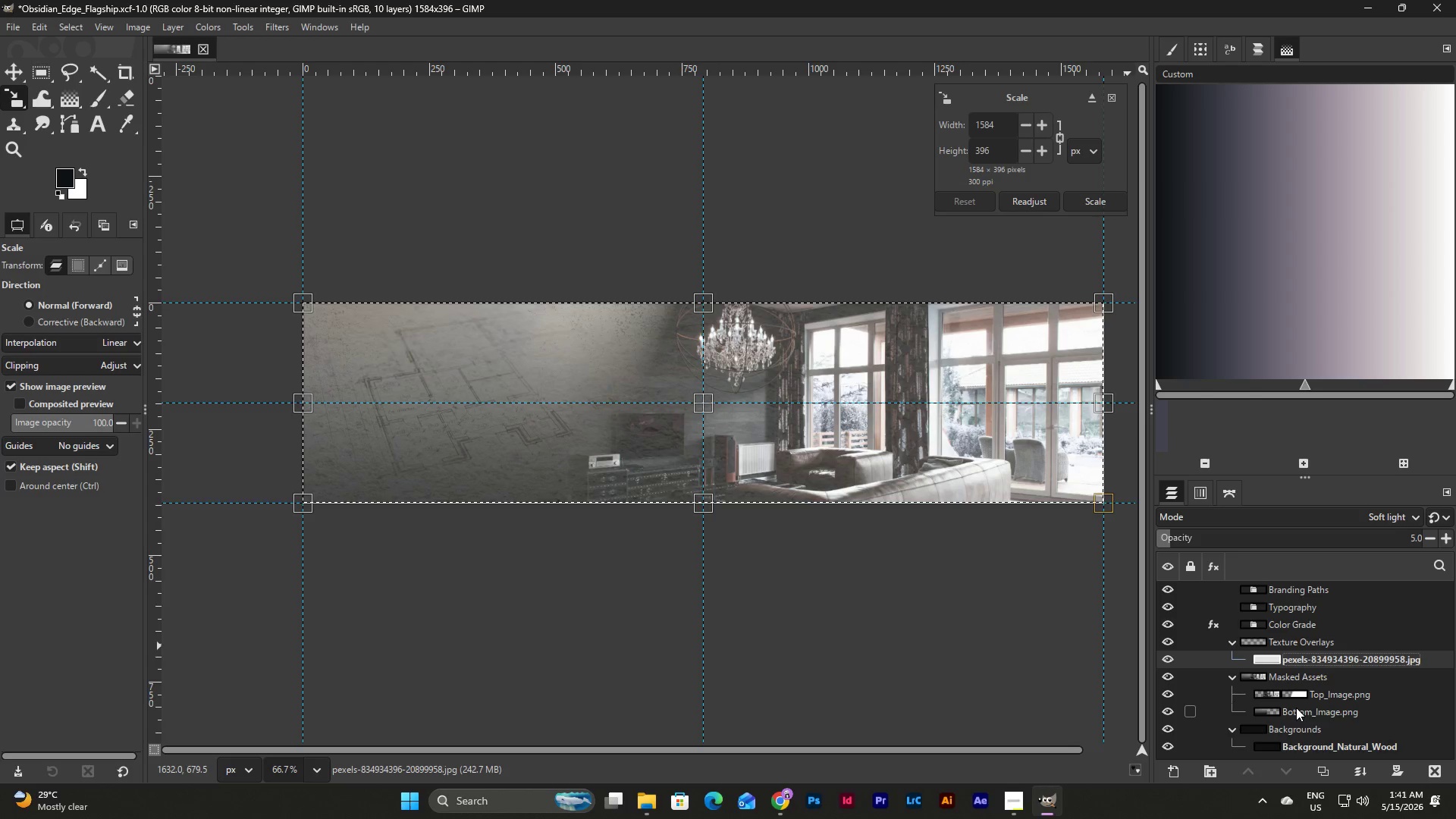 
left_click([1294, 624])
 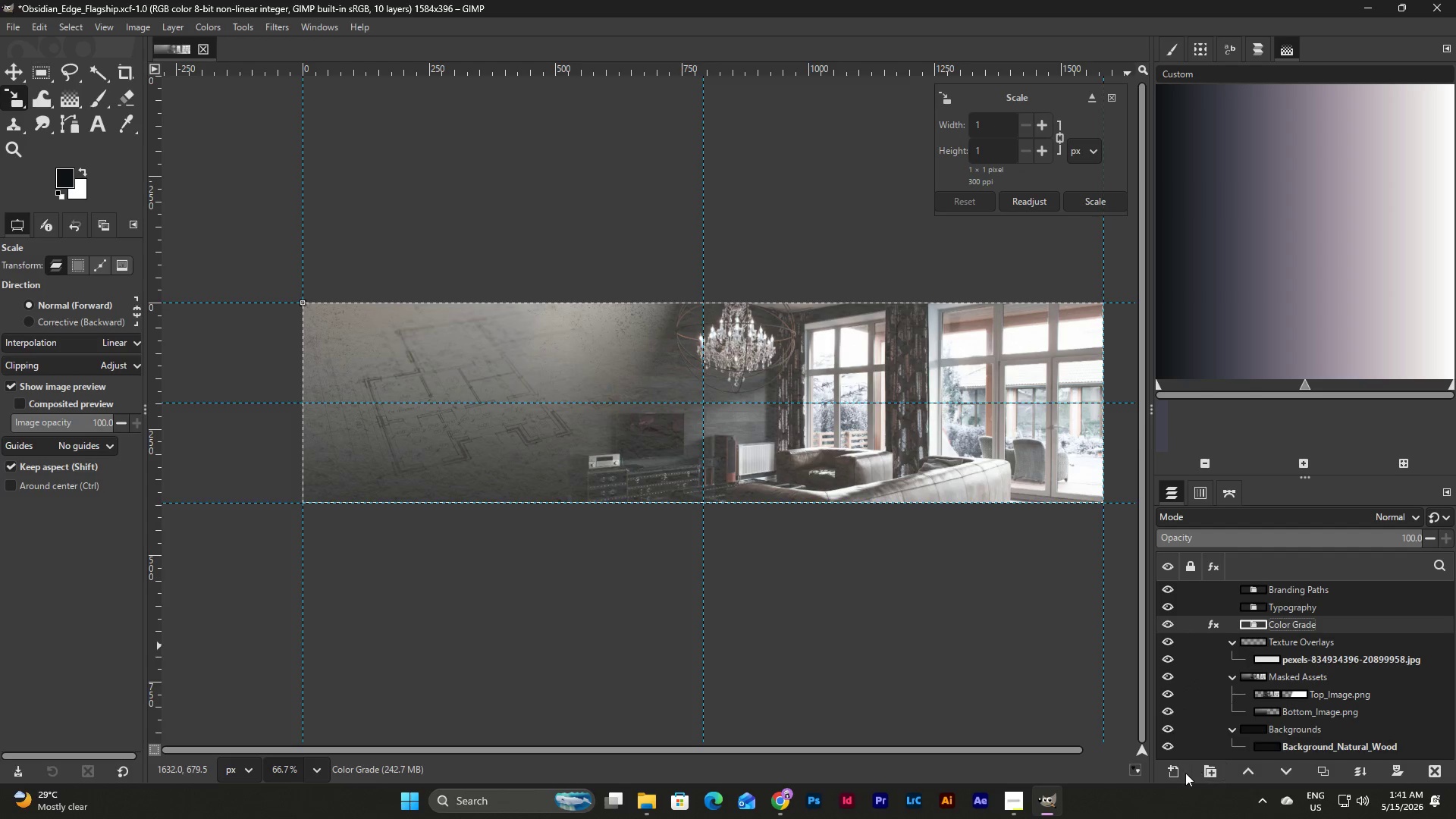 
left_click([1175, 773])
 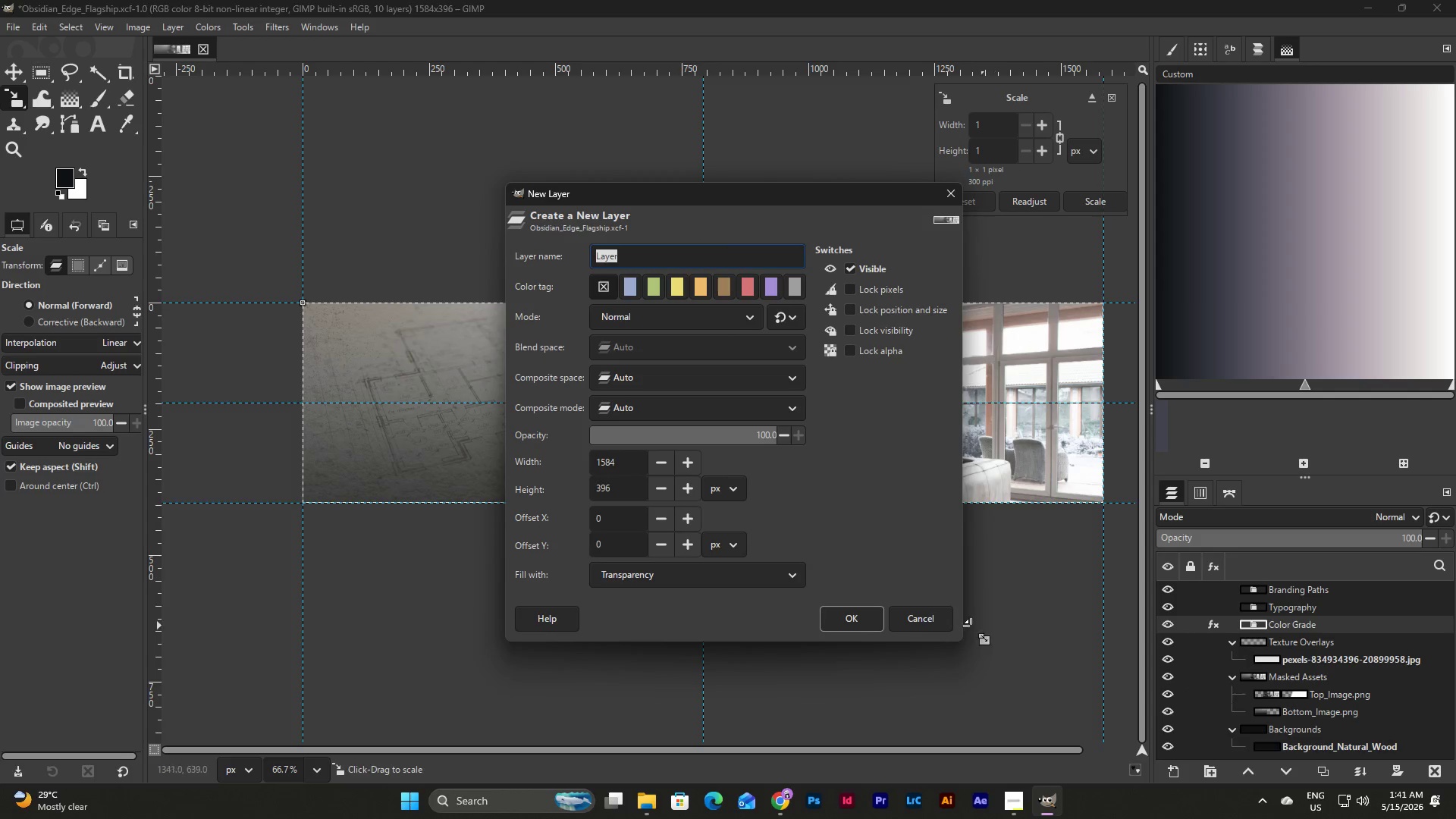 
left_click([866, 618])
 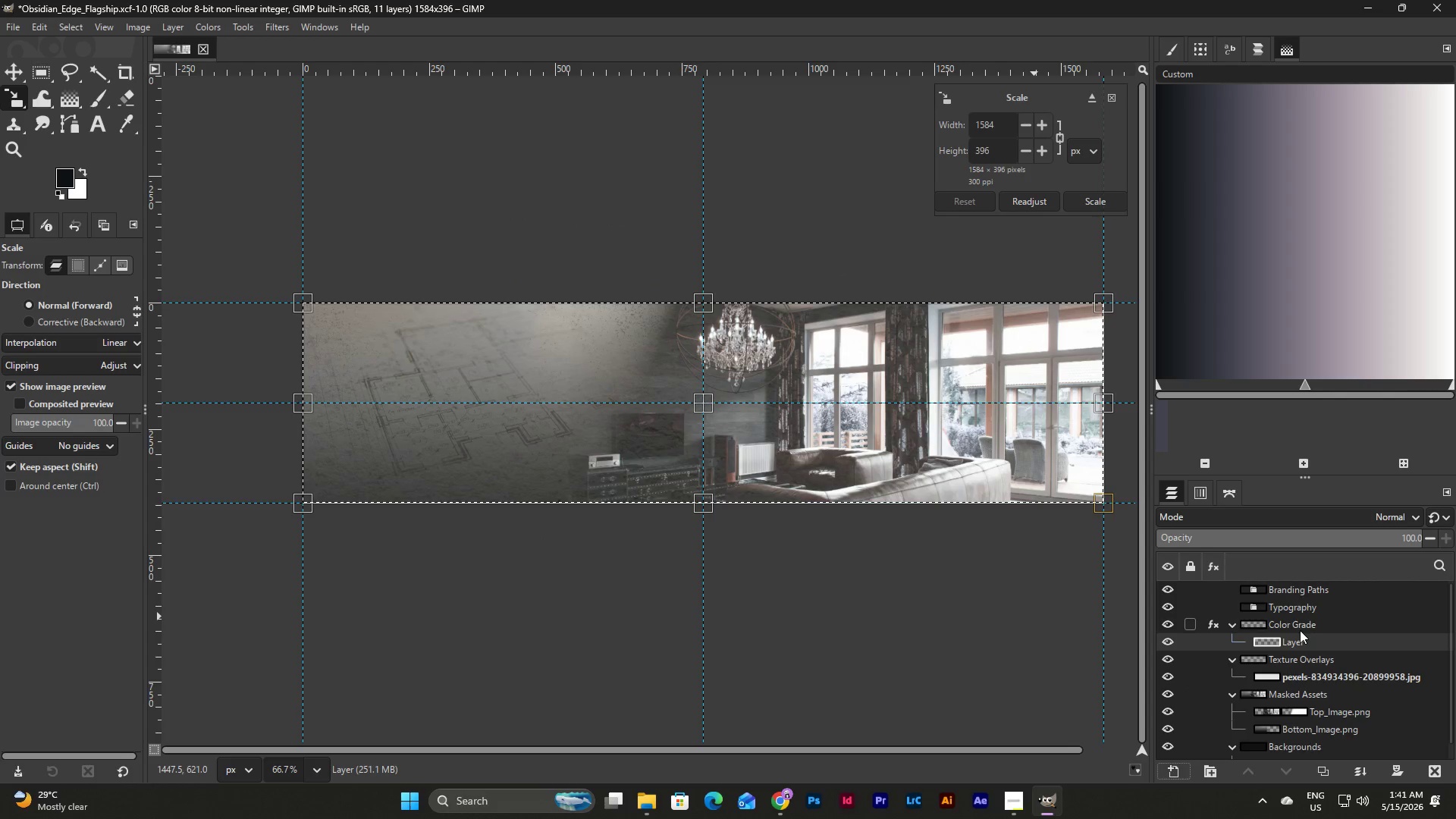 
left_click([1297, 626])
 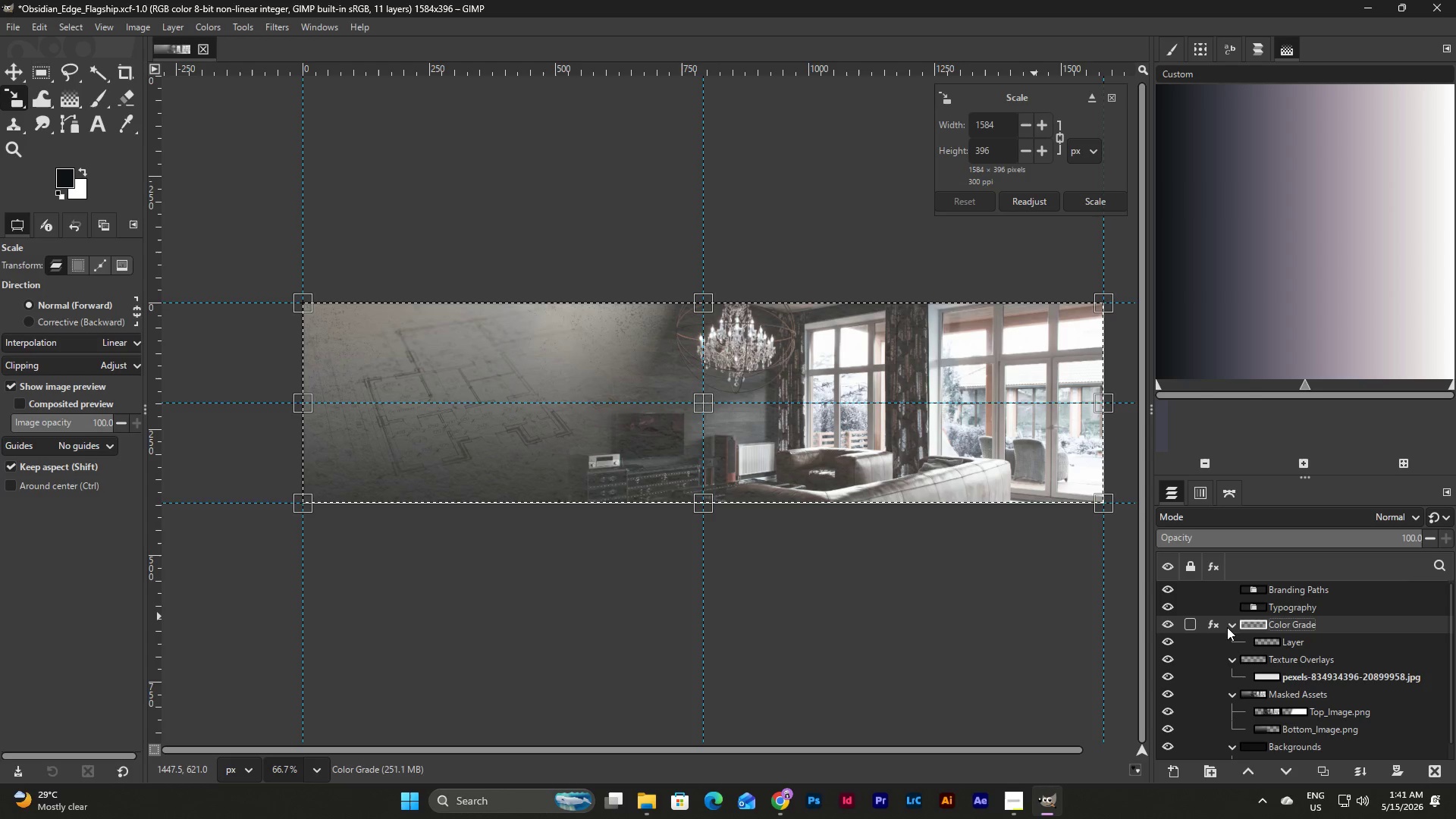 
left_click([1219, 626])
 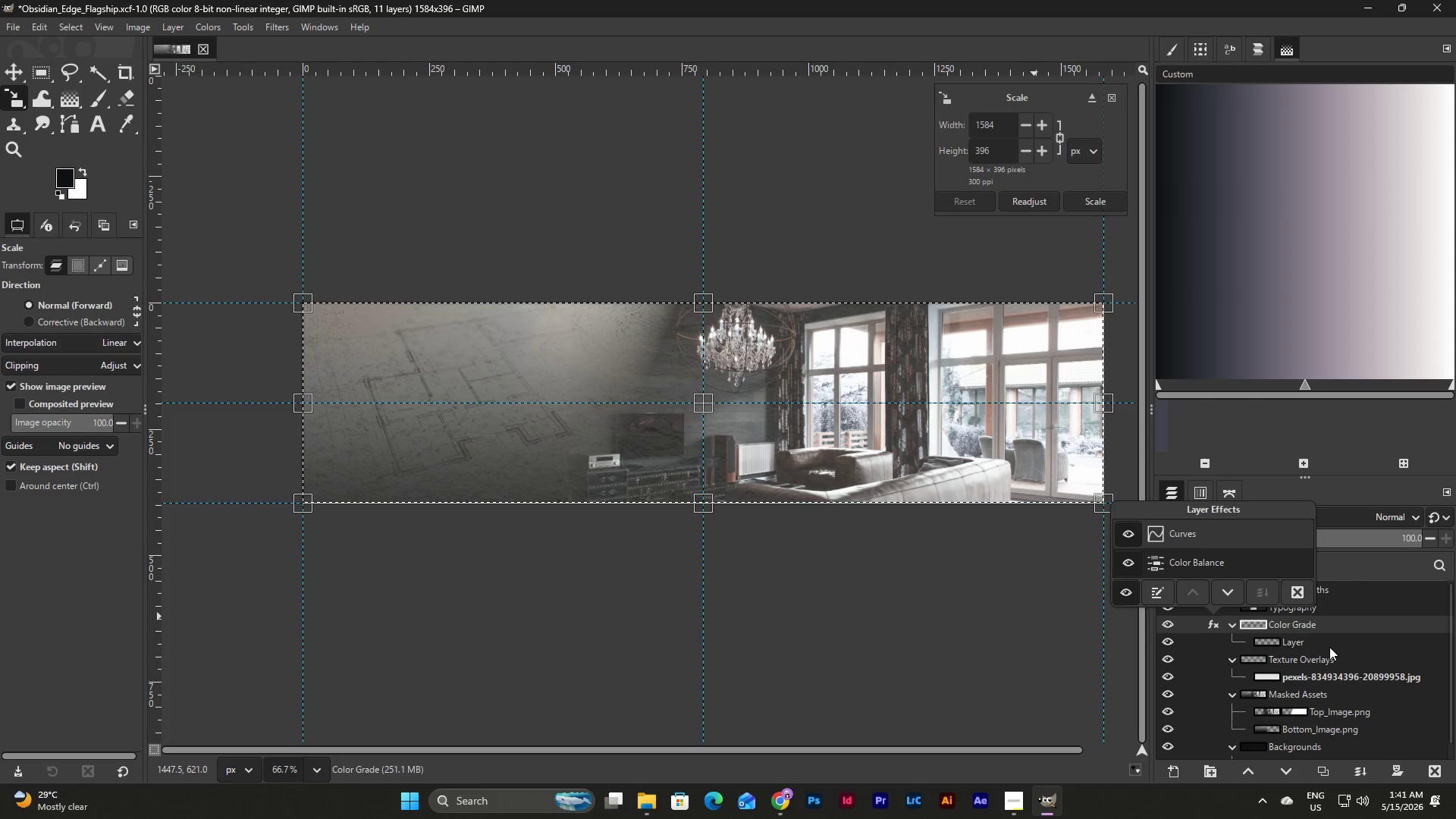 
left_click([1329, 647])
 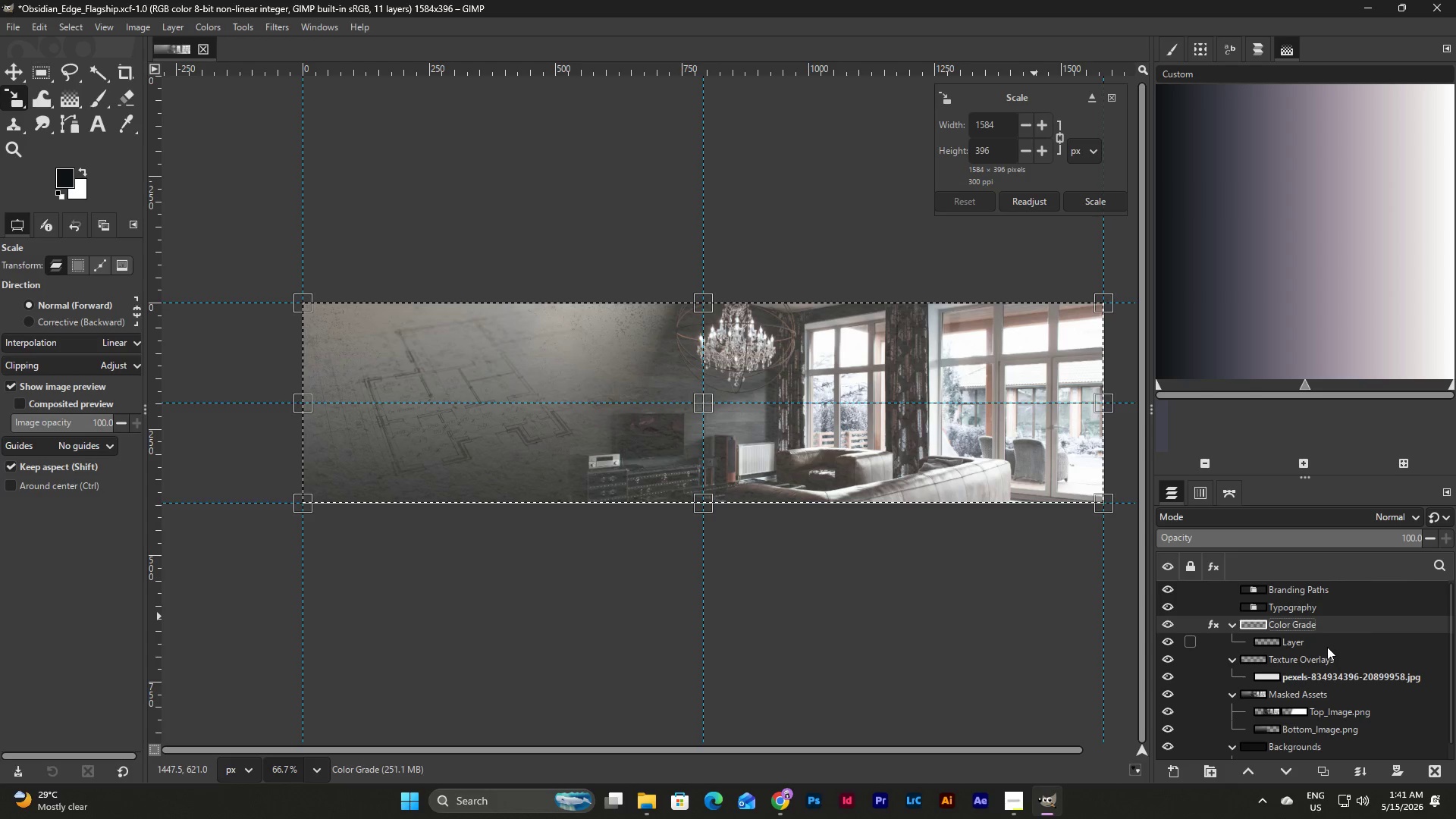 
left_click([1305, 639])
 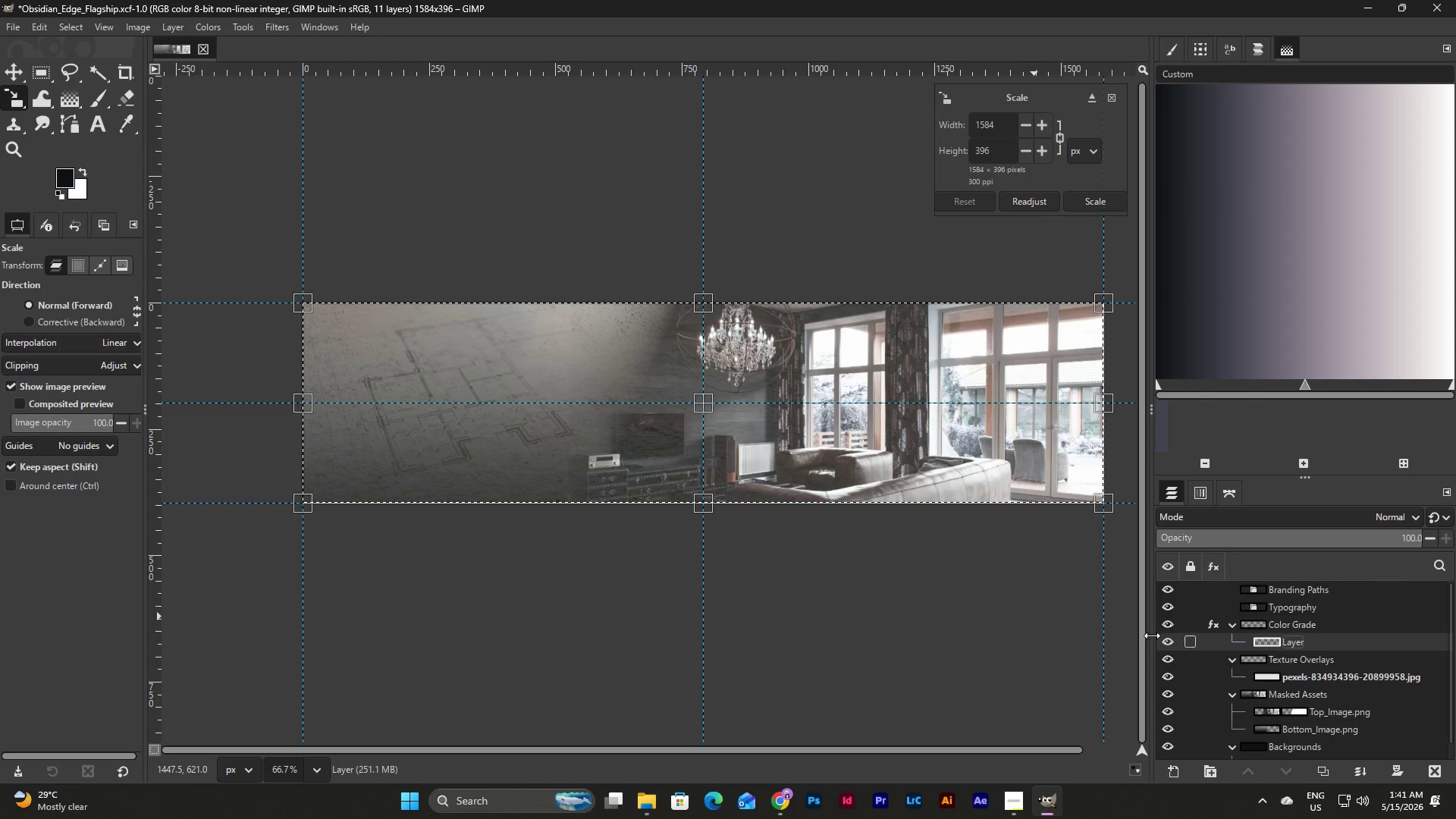 
left_click([1166, 643])
 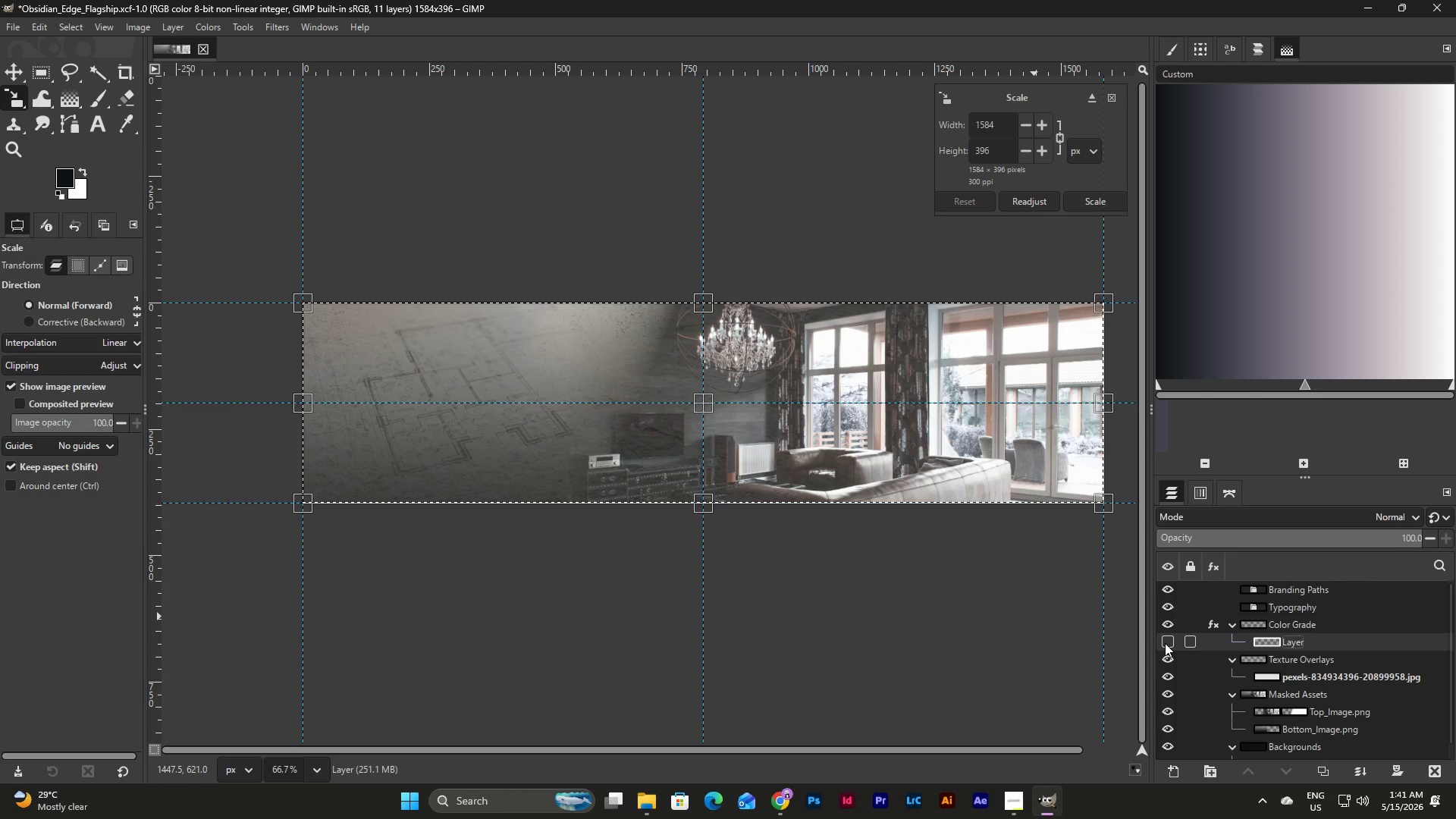 
left_click([1165, 643])
 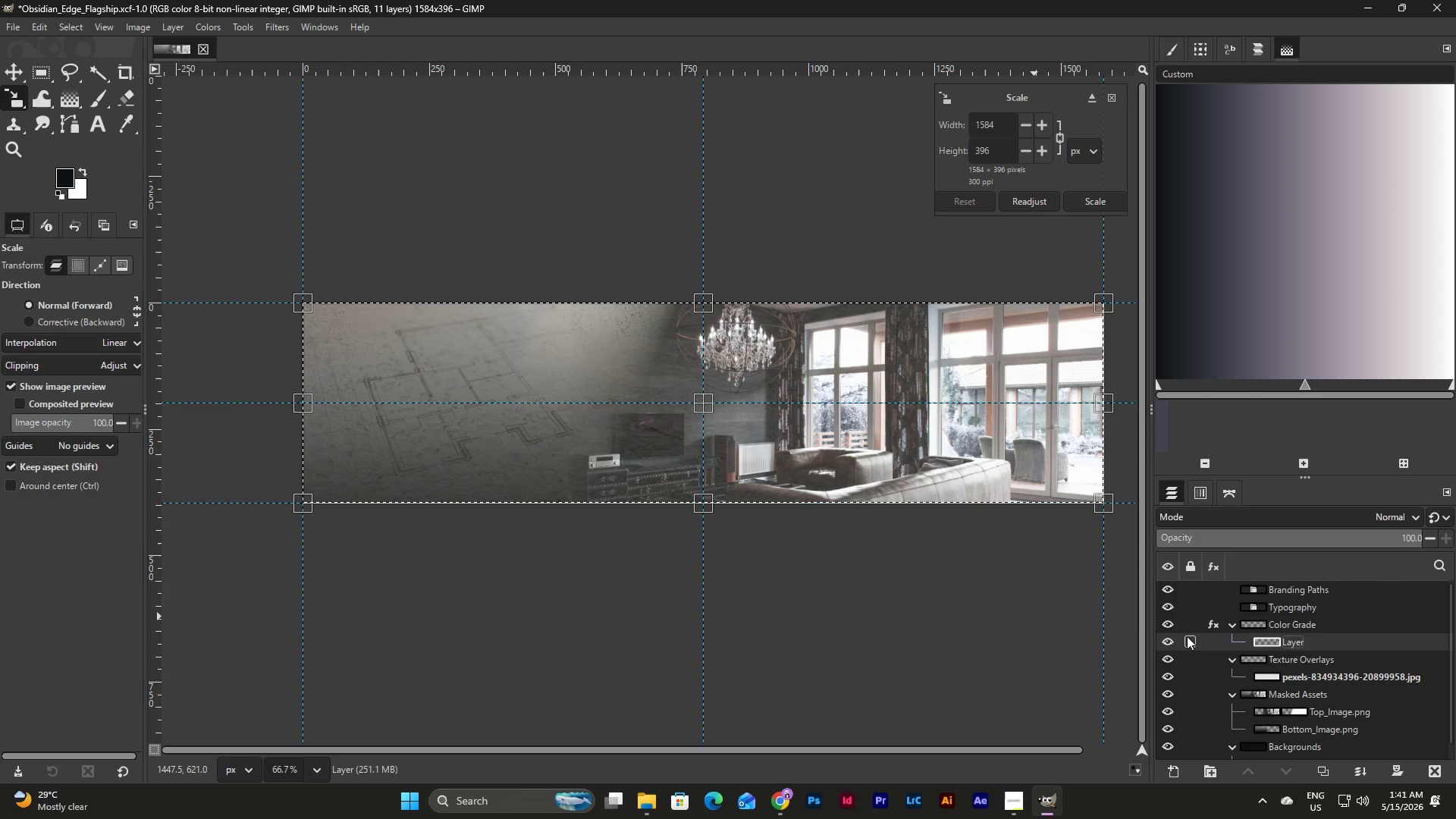 
left_click([1160, 621])
 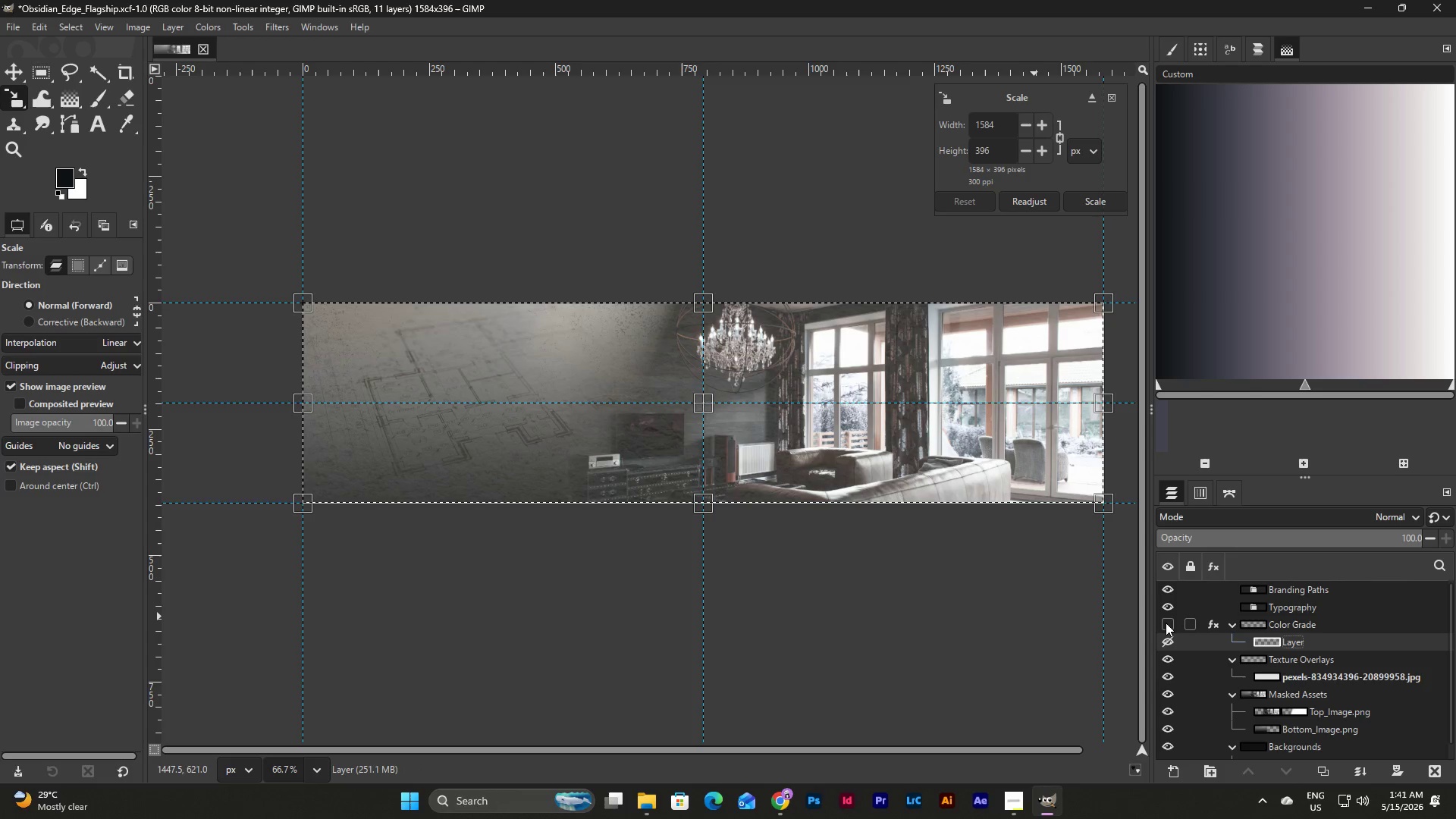 
left_click([1166, 623])
 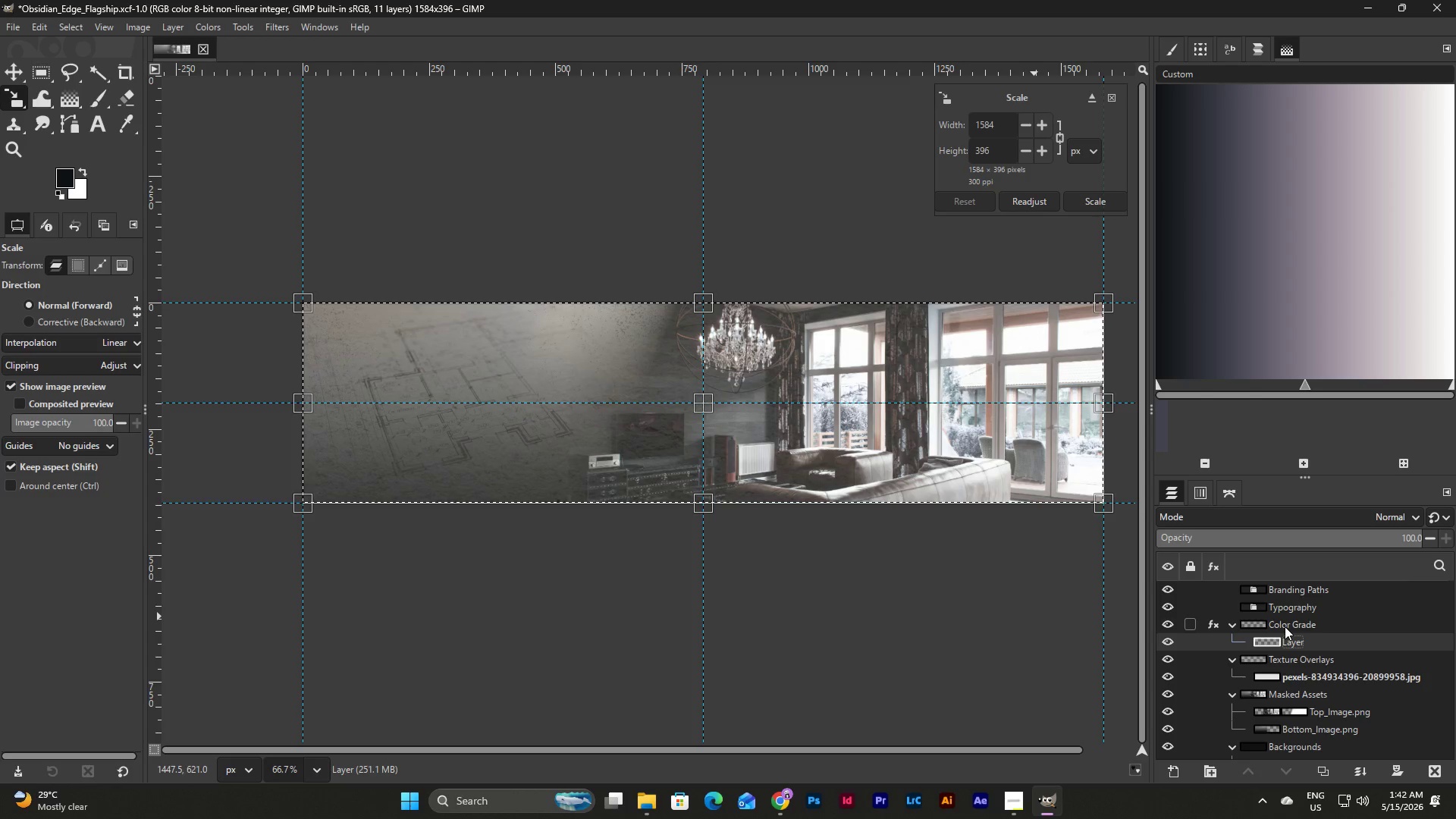 
wait(27.48)
 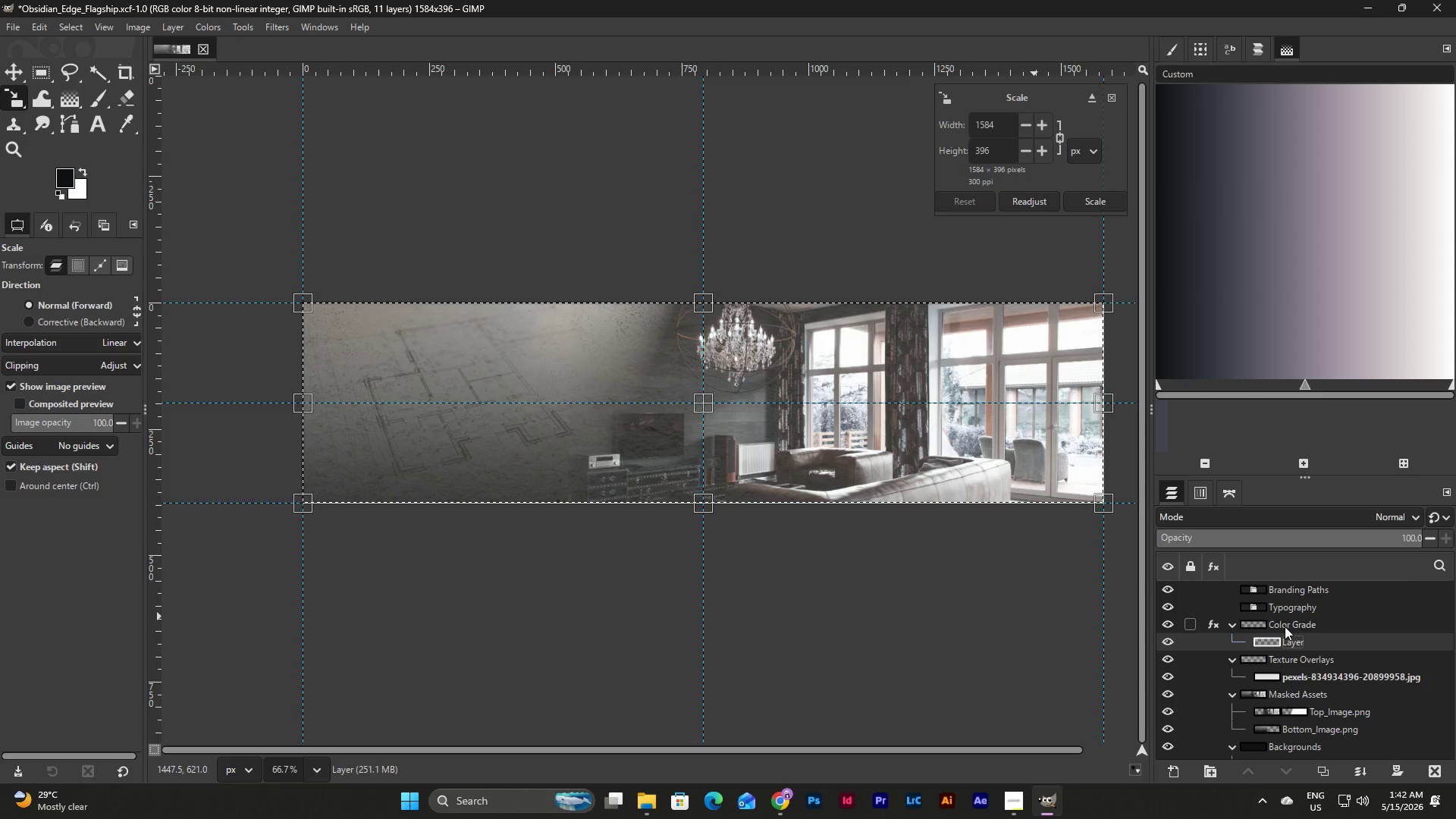 
left_click([1049, 802])
 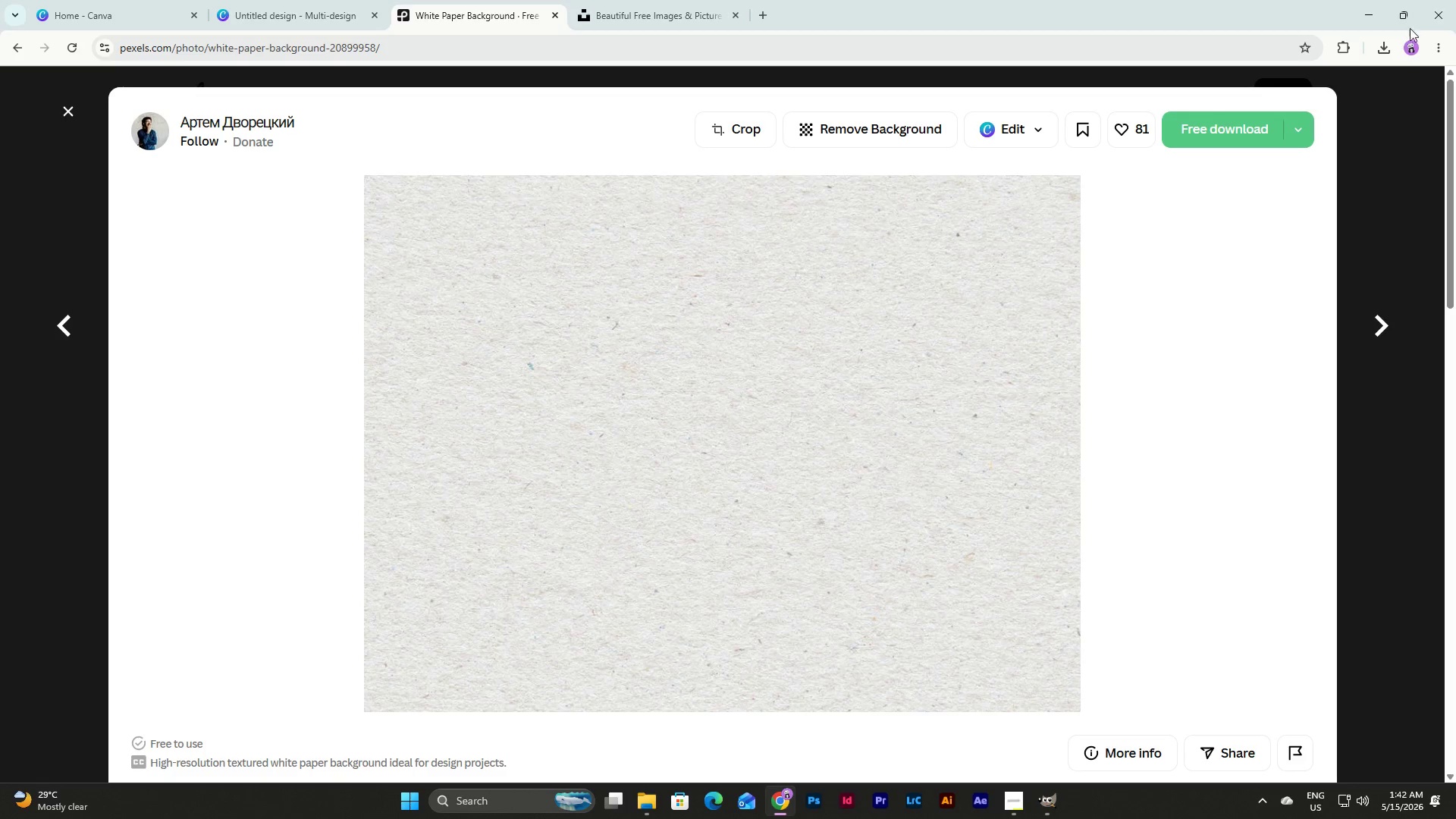 
double_click([1364, 5])